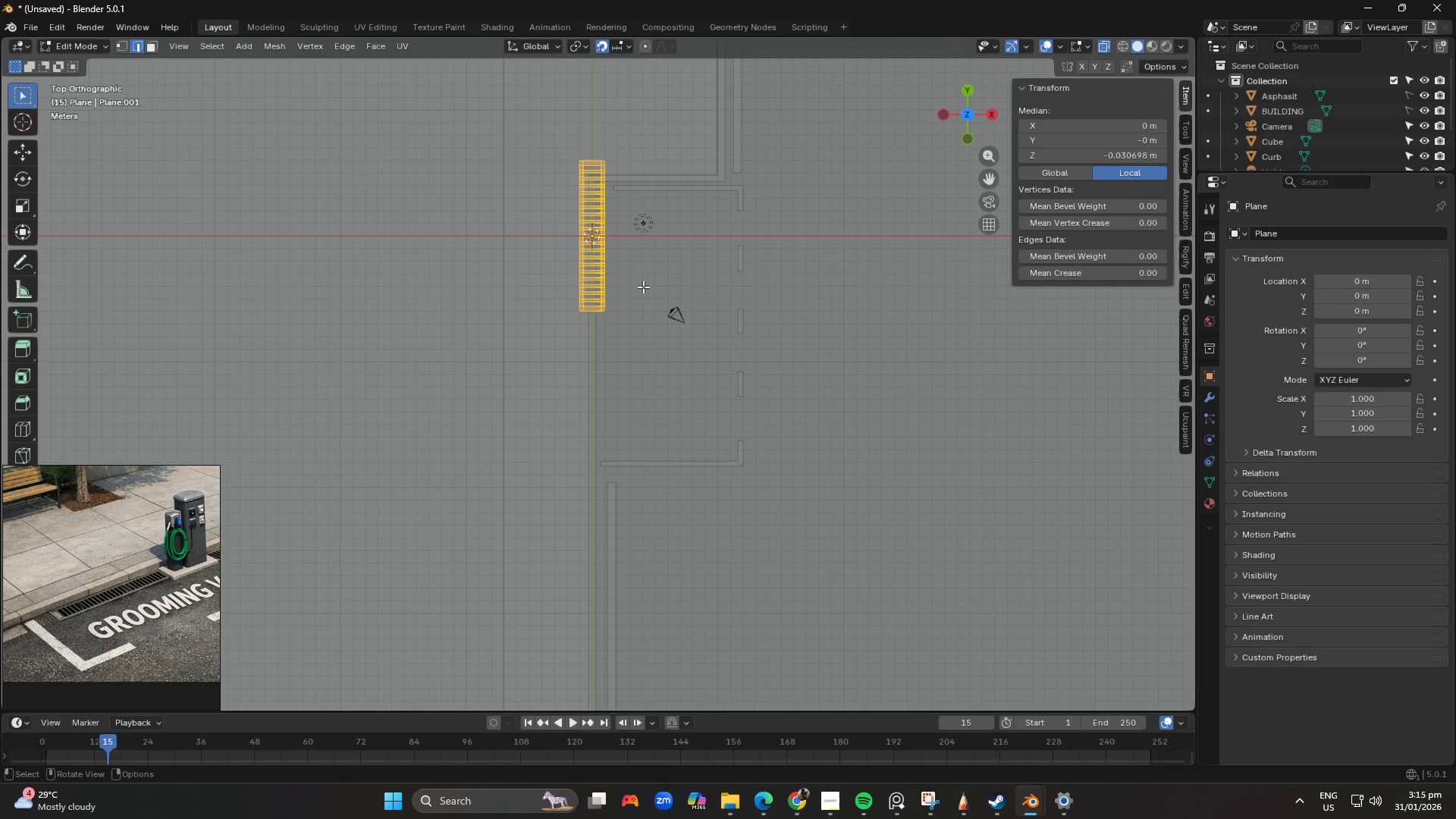 
type(gx)
 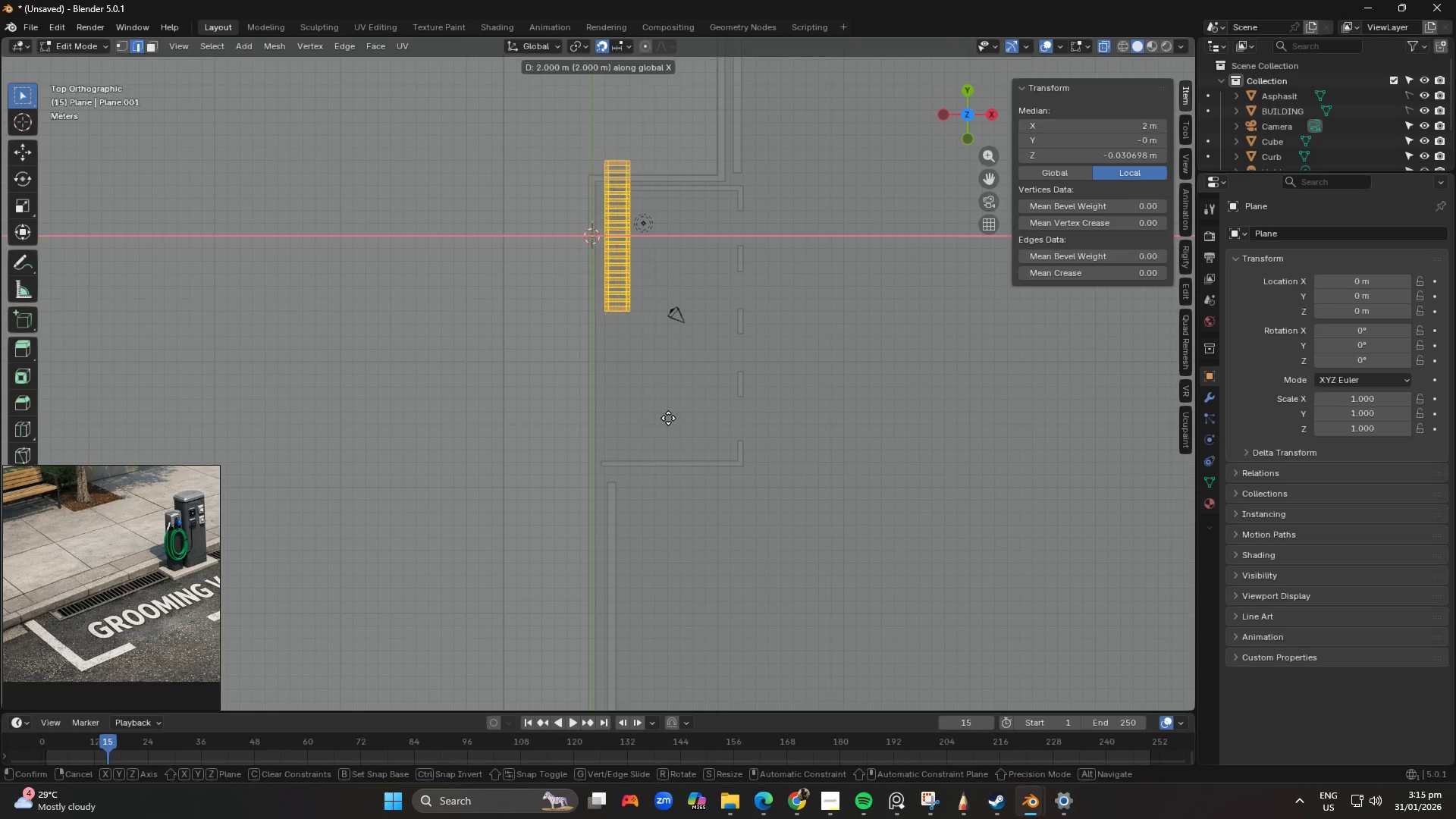 
left_click([668, 418])
 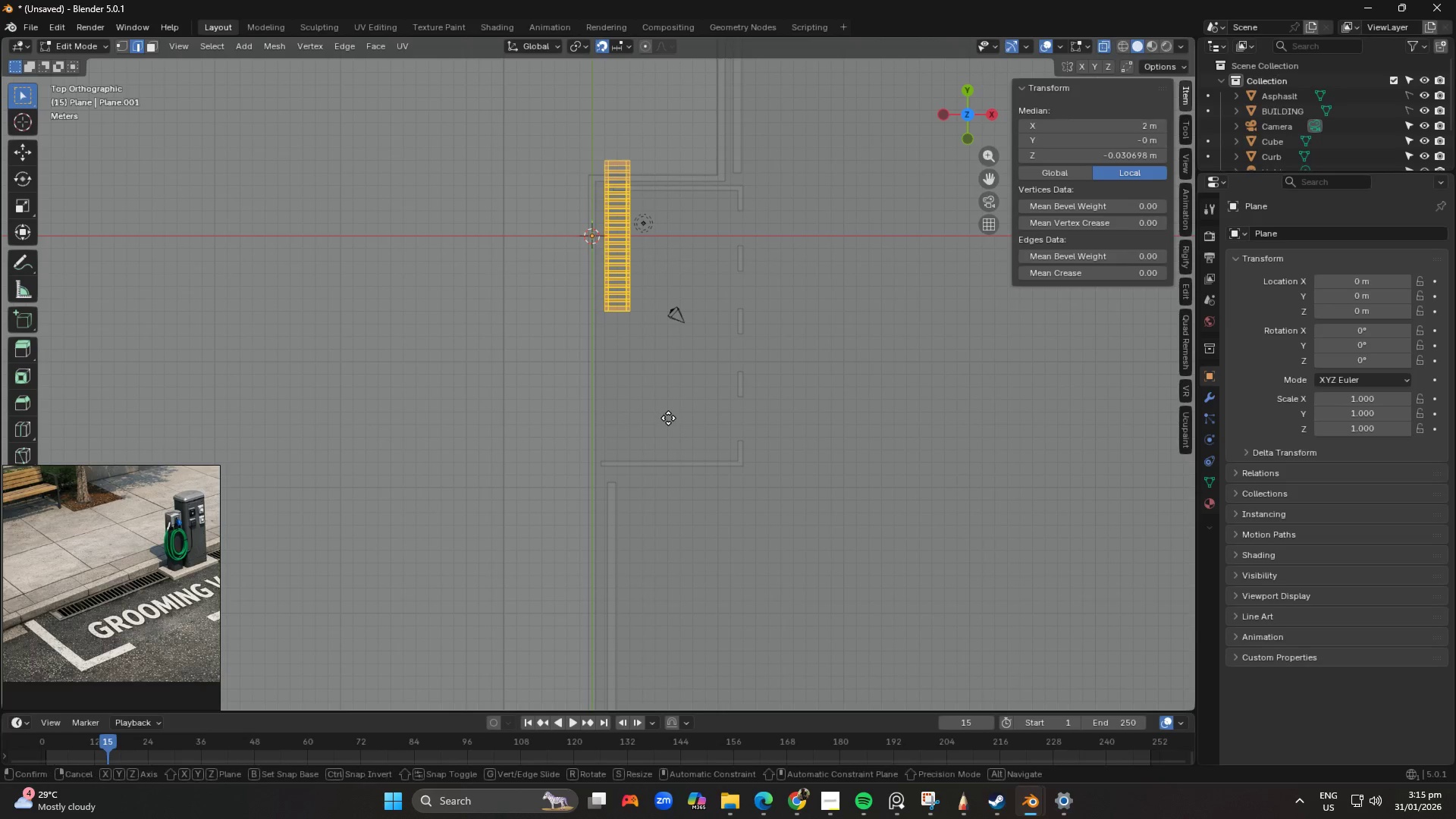 
type(gy)
 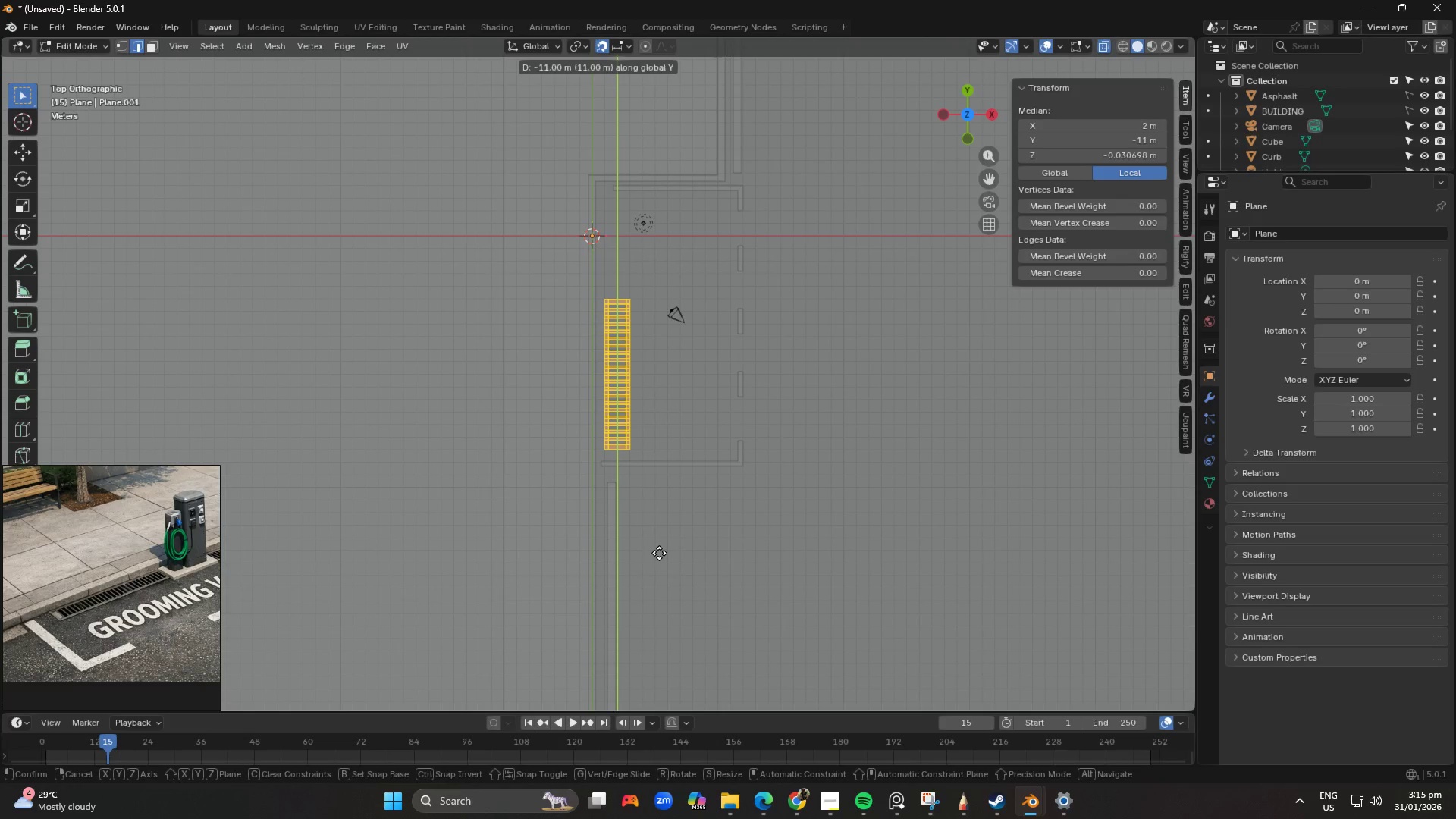 
left_click([659, 553])
 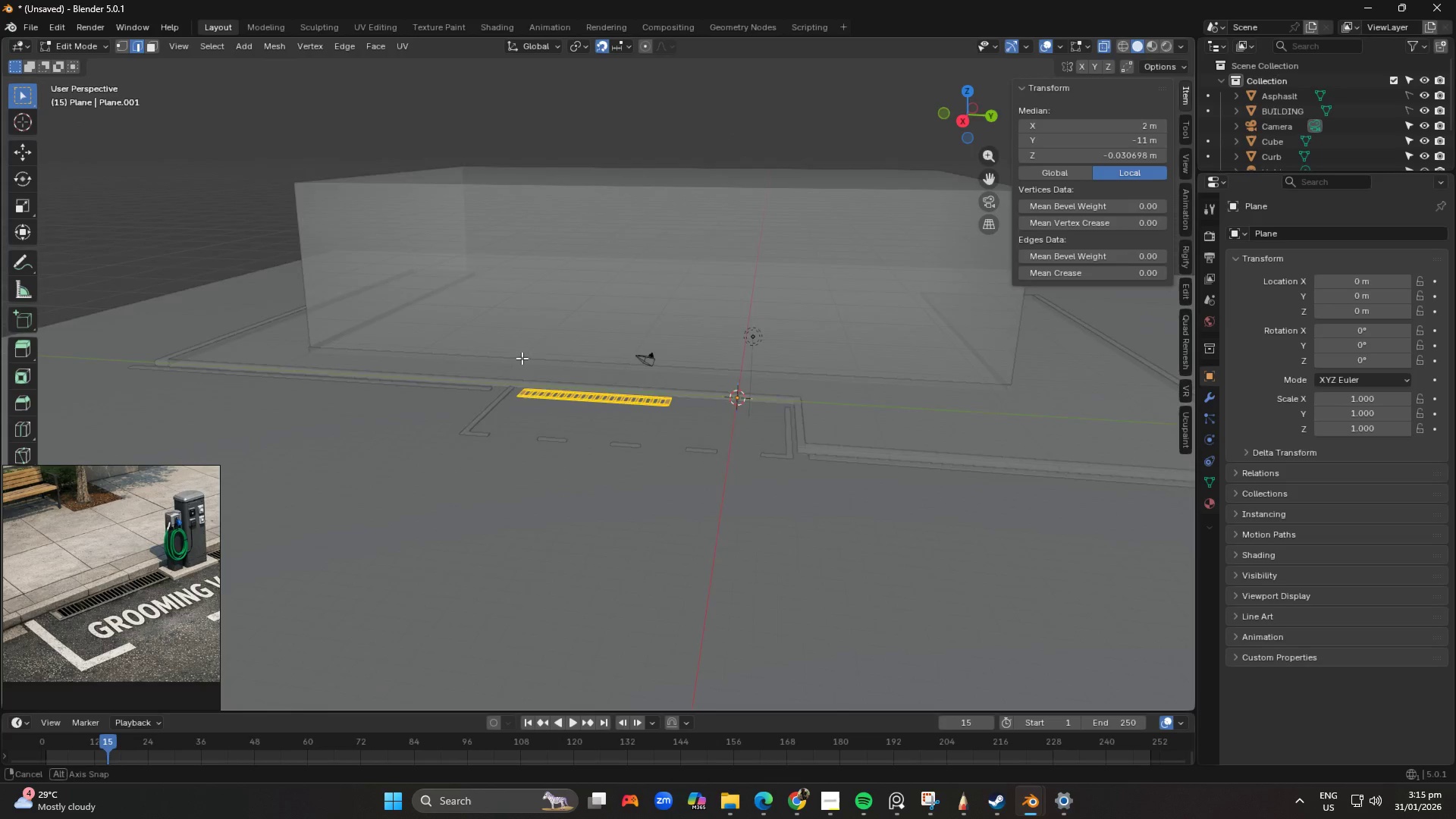 
scroll: coordinate [755, 488], scroll_direction: up, amount: 4.0
 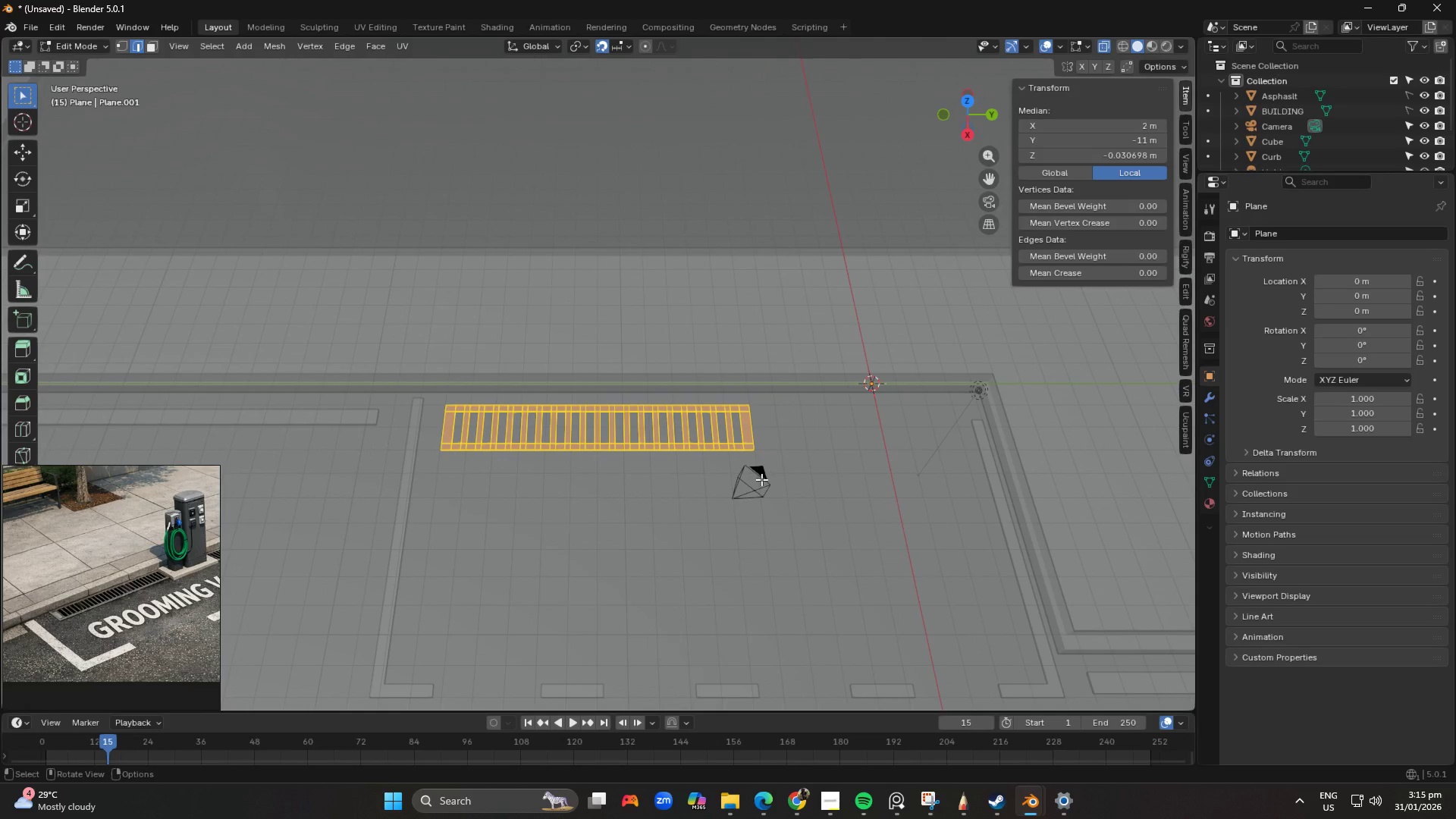 
type(sx)
 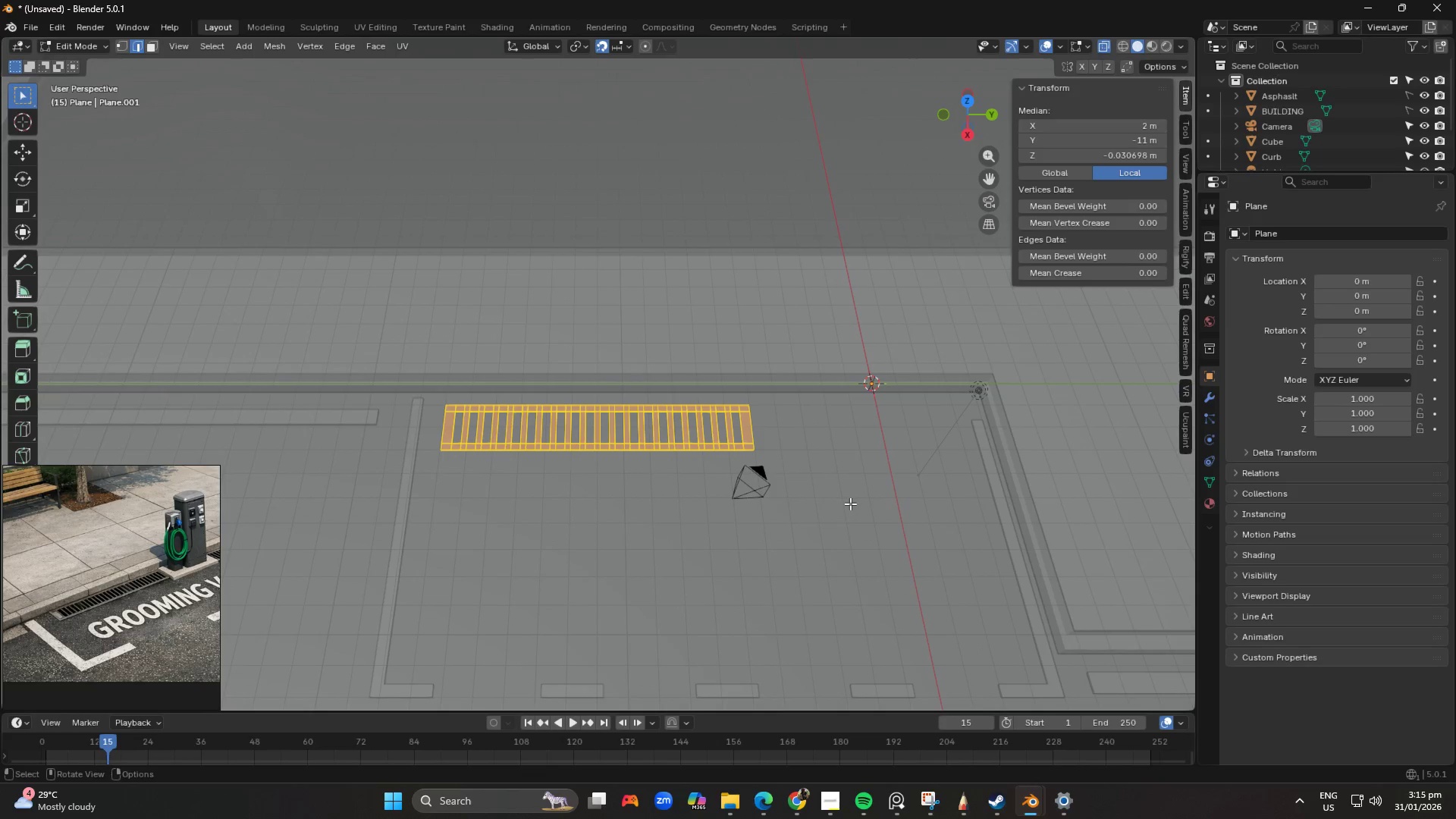 
type(sy)
 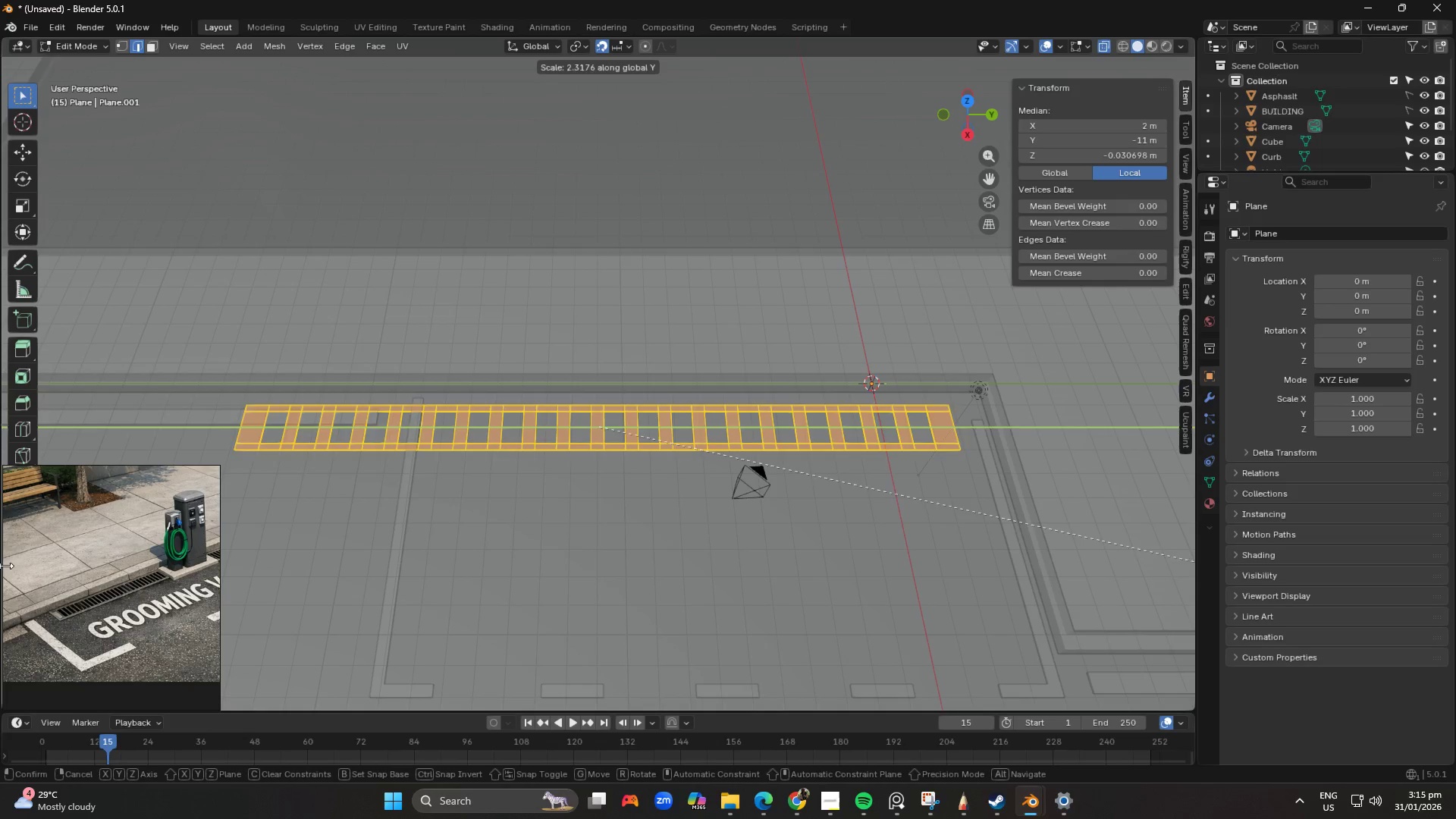 
left_click([1119, 551])
 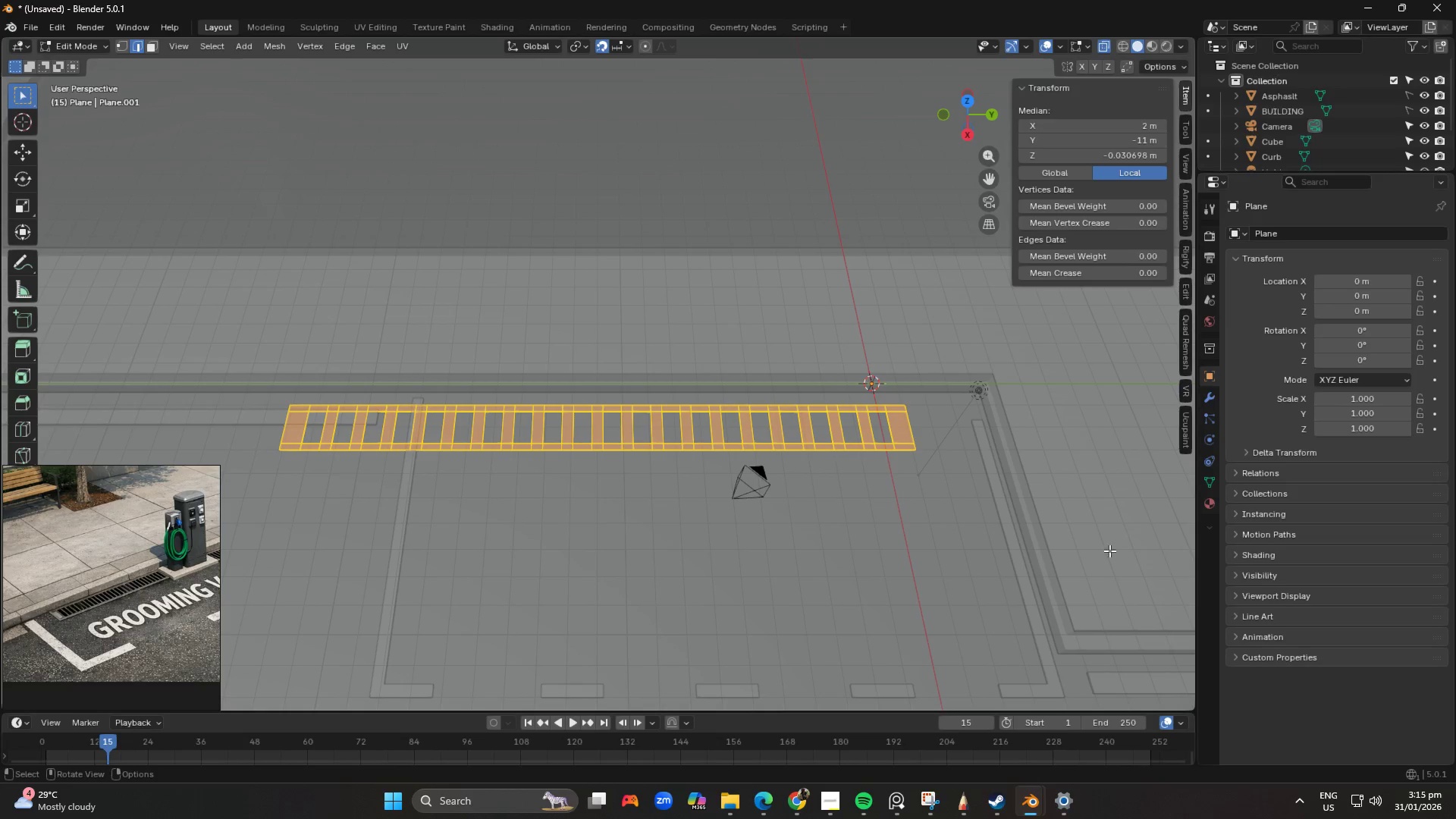 
type(gxgxgy)
 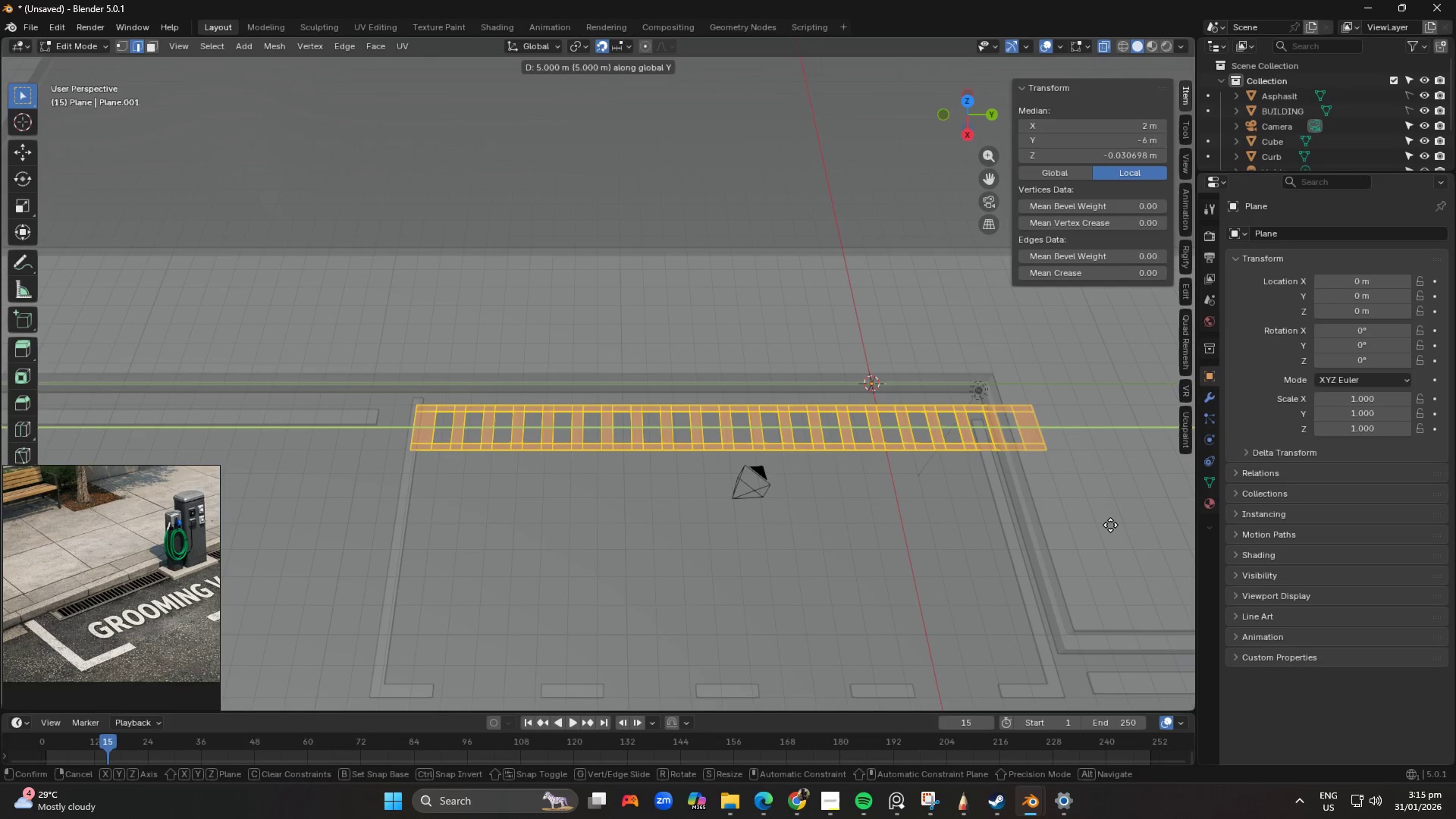 
left_click([1105, 524])
 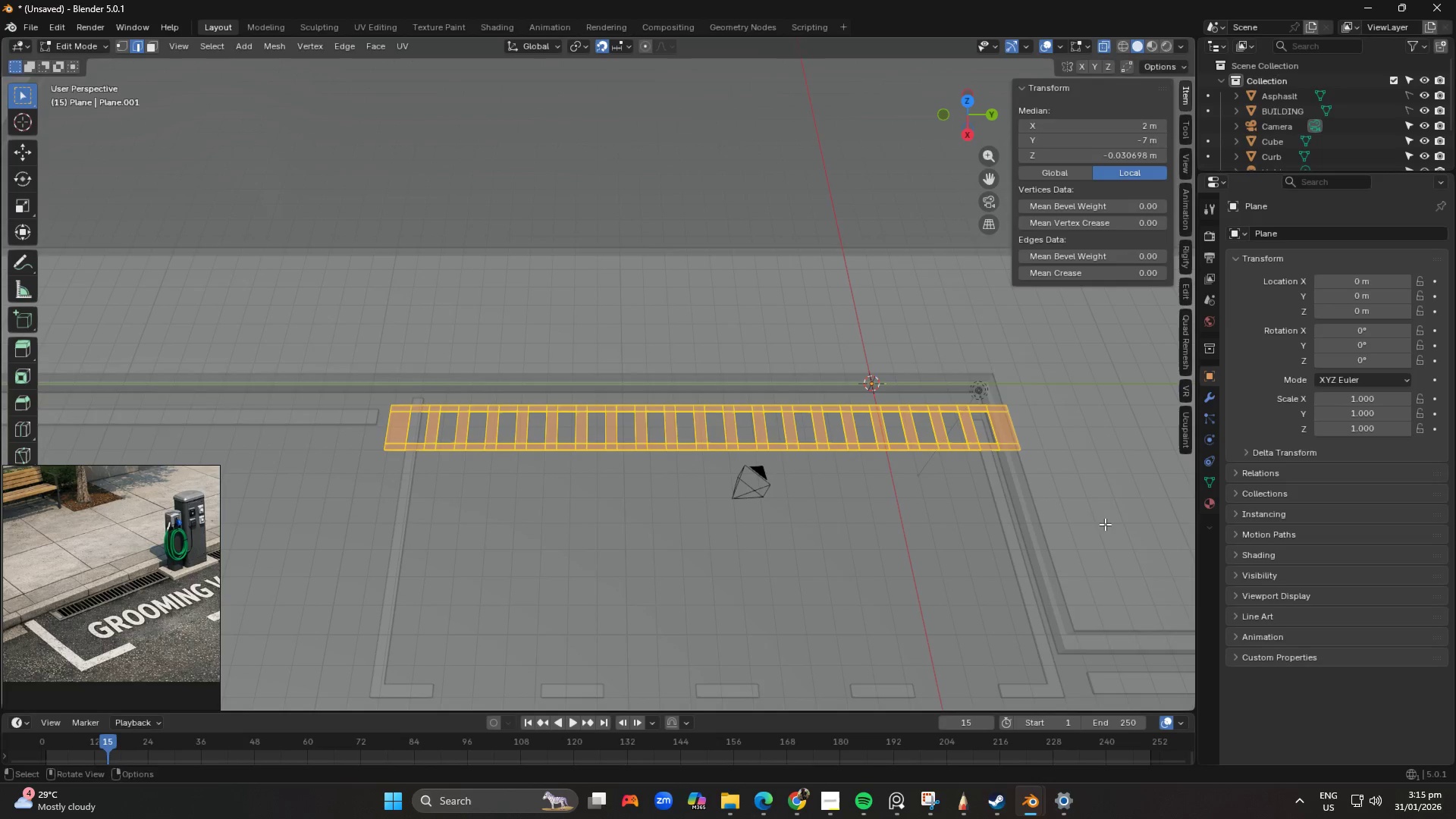 
hold_key(key=S, duration=1.45)
 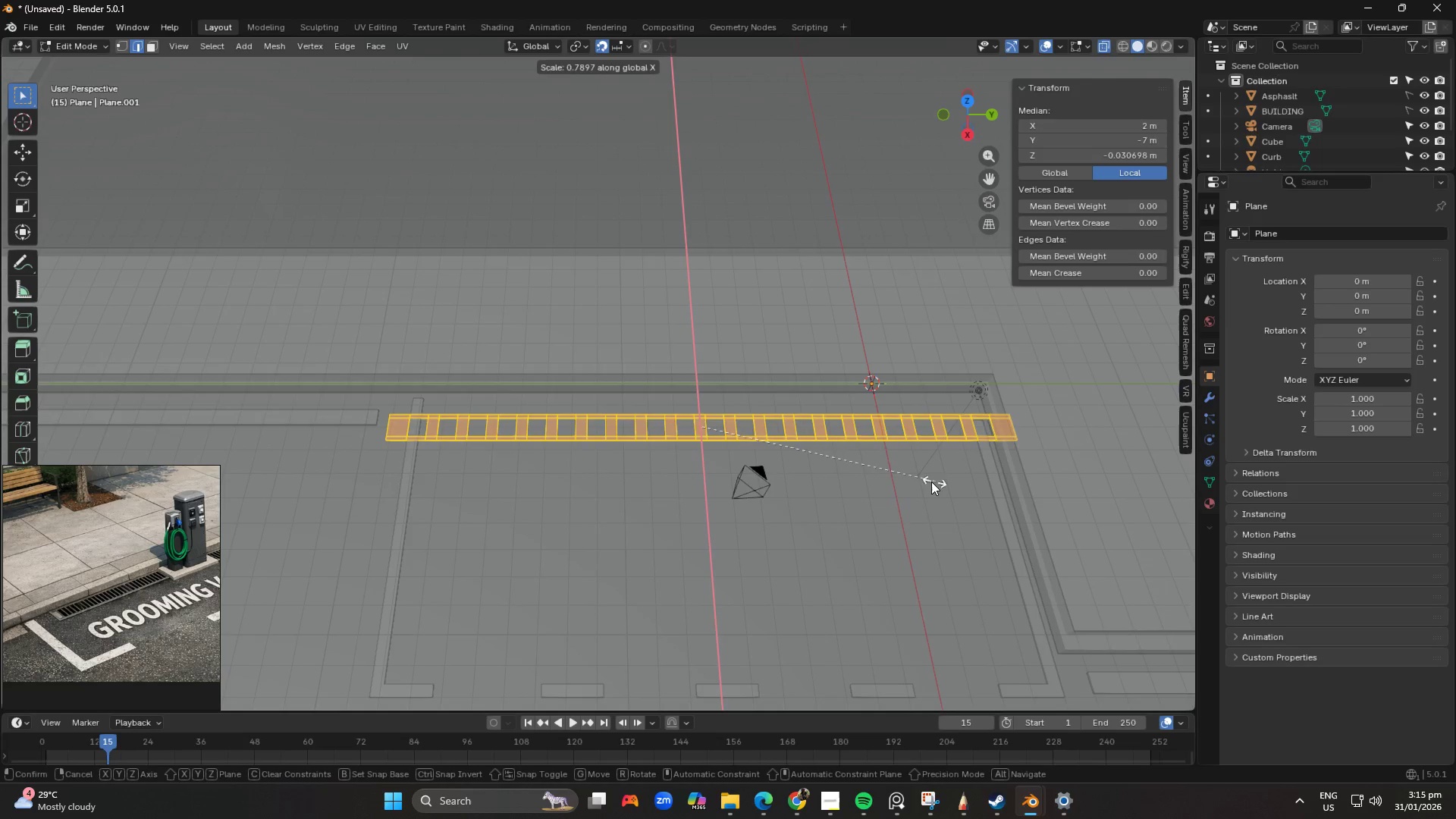 
key(X)
 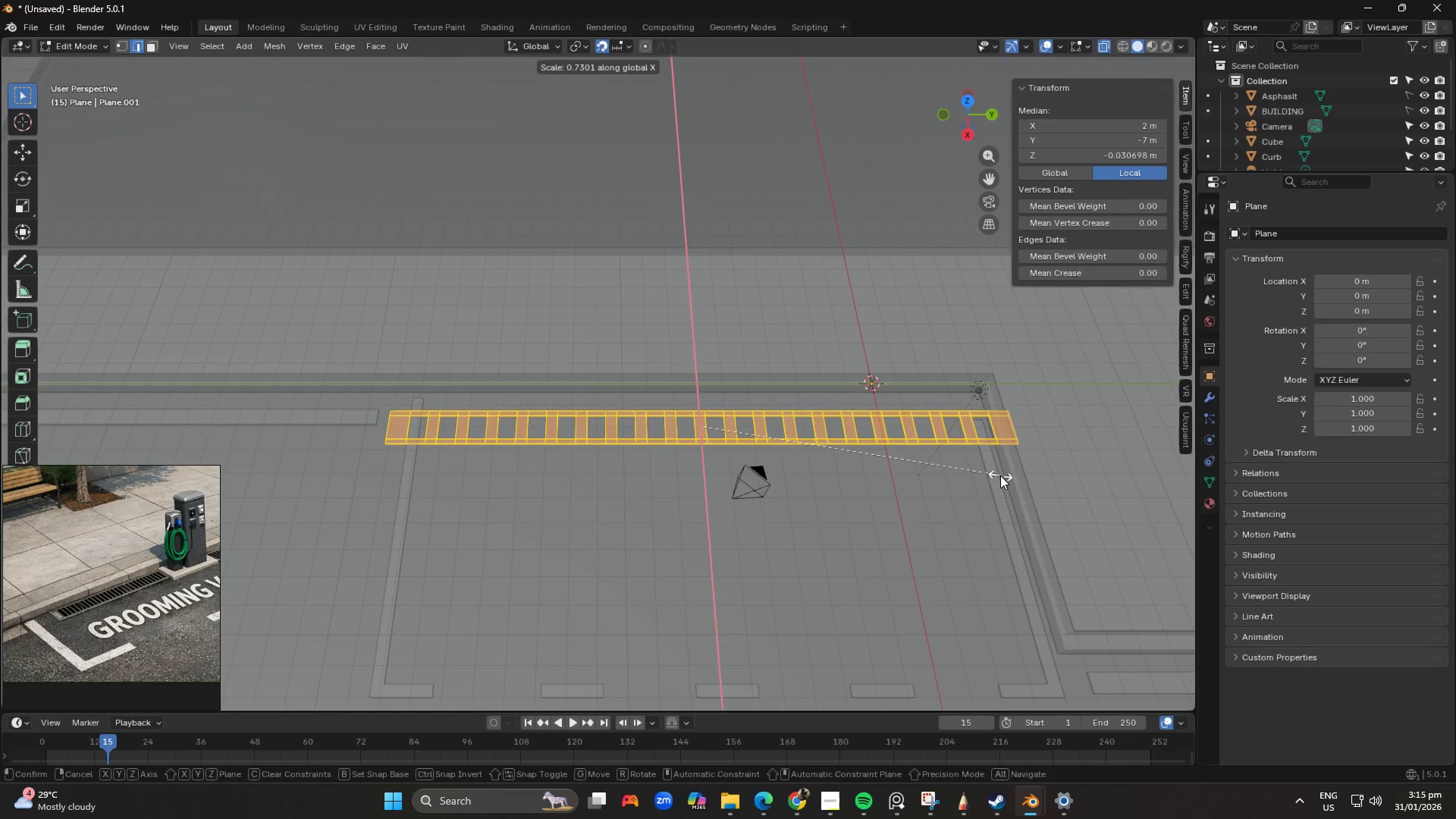 
left_click([1000, 475])
 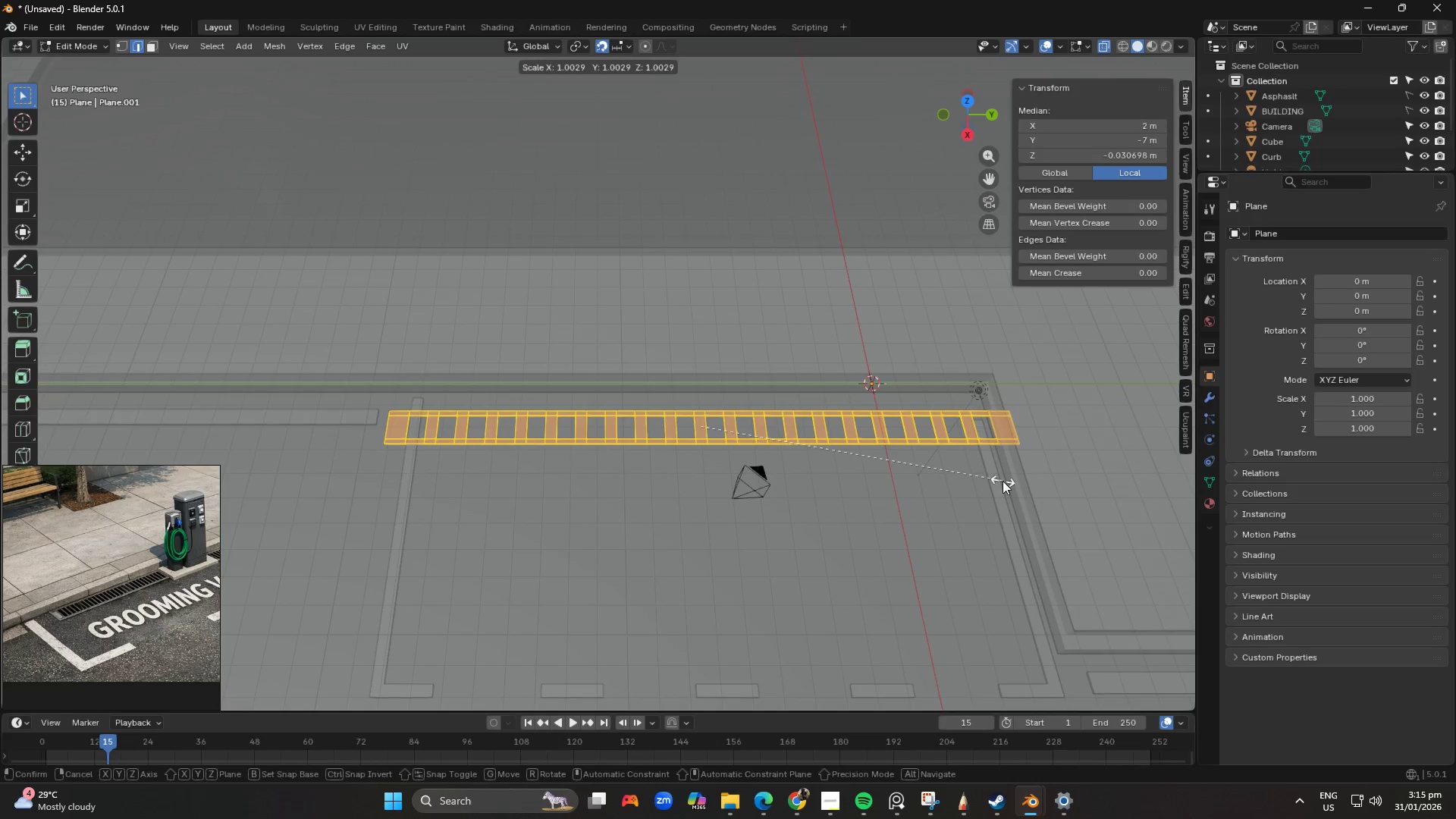 
key(X)
 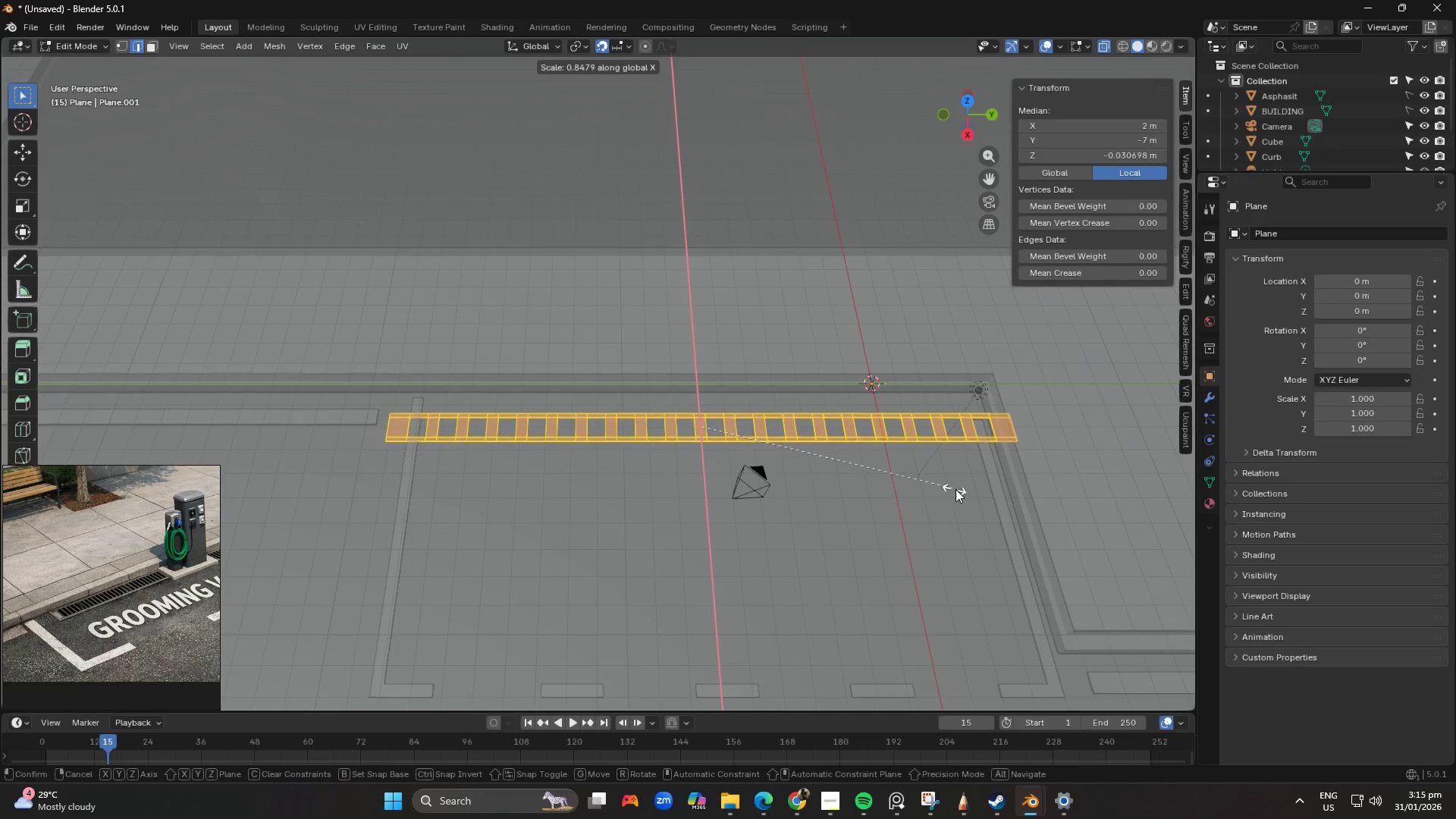 
right_click([980, 498])
 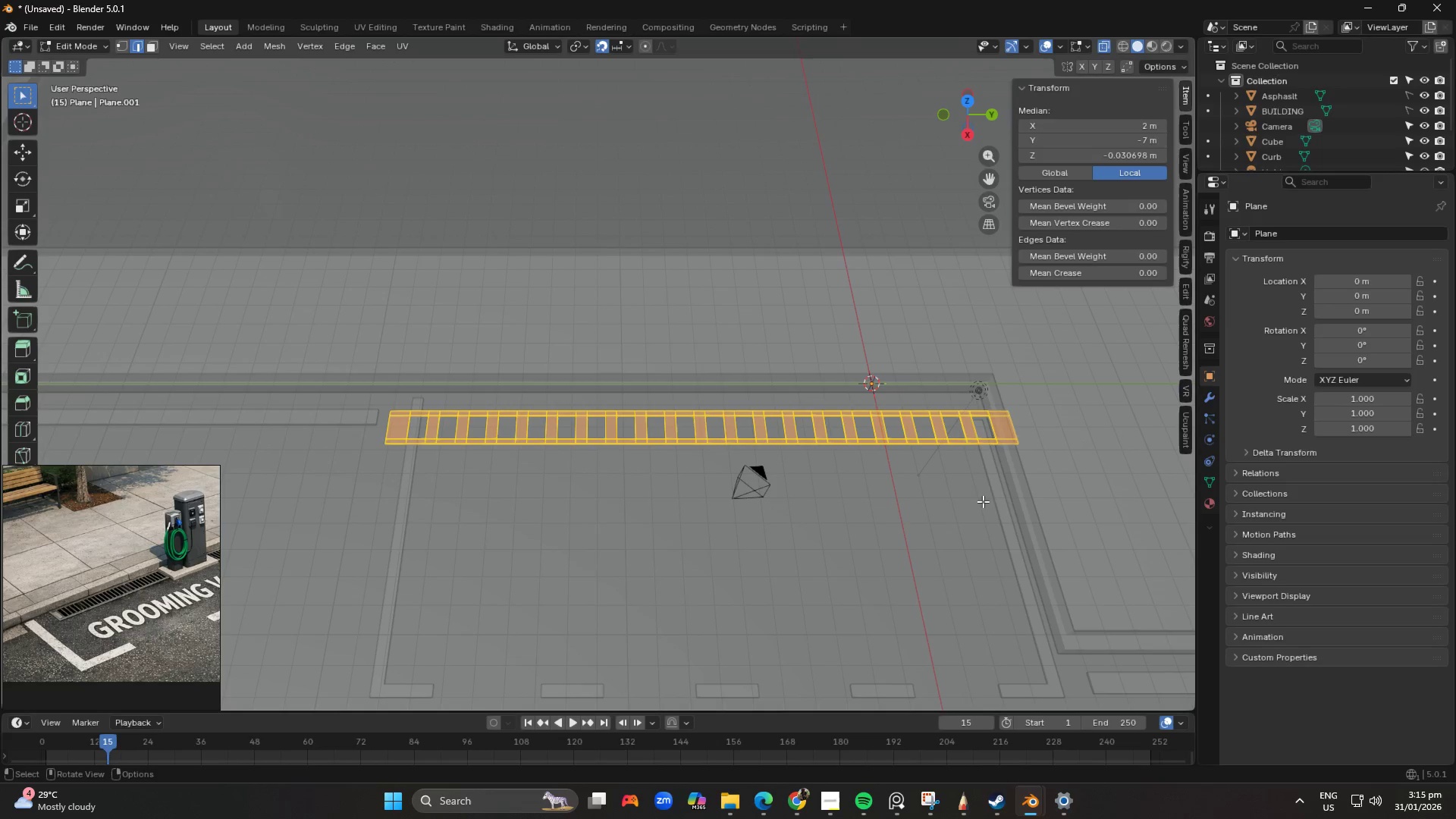 
type(sy)
 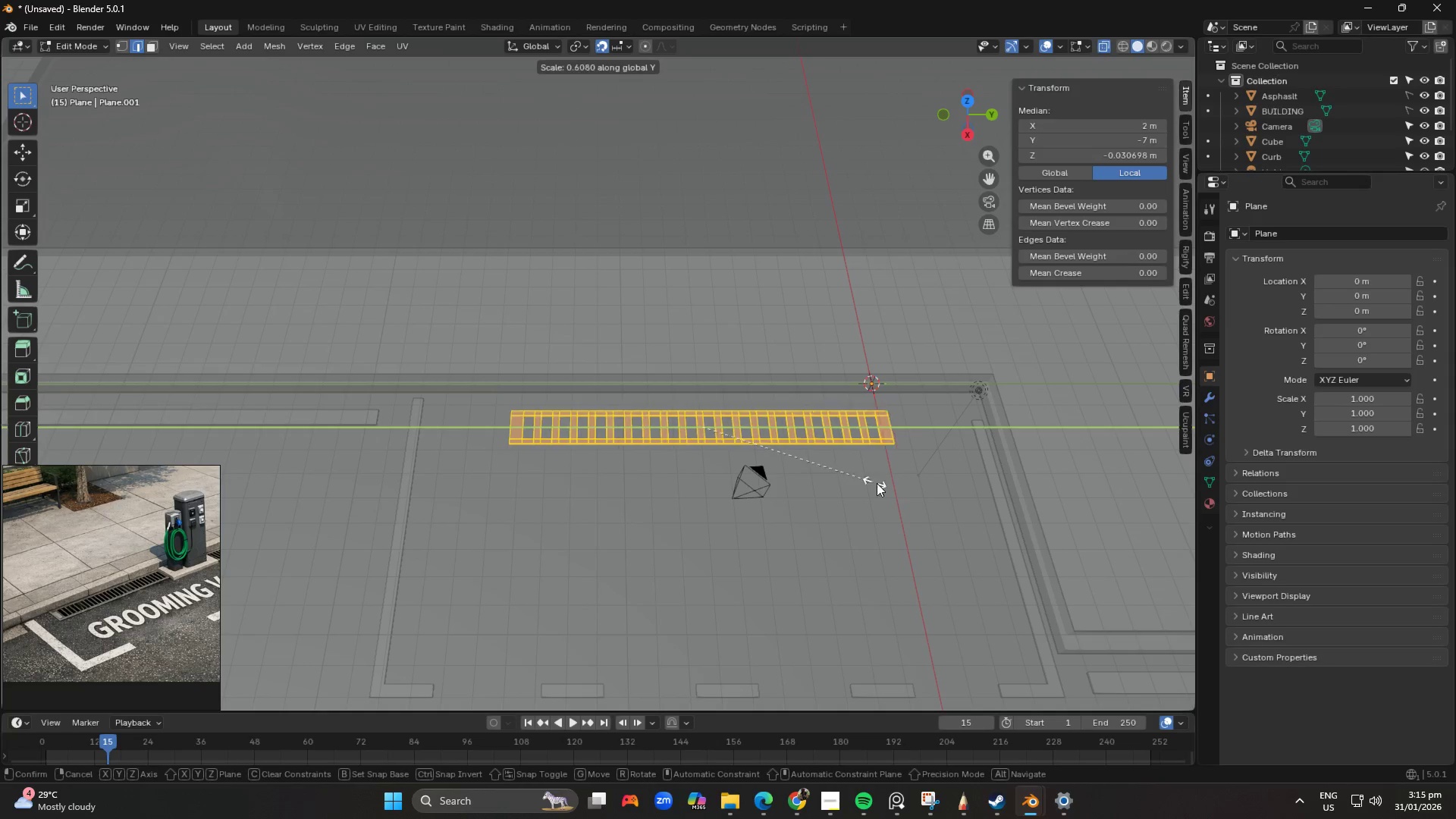 
wait(6.52)
 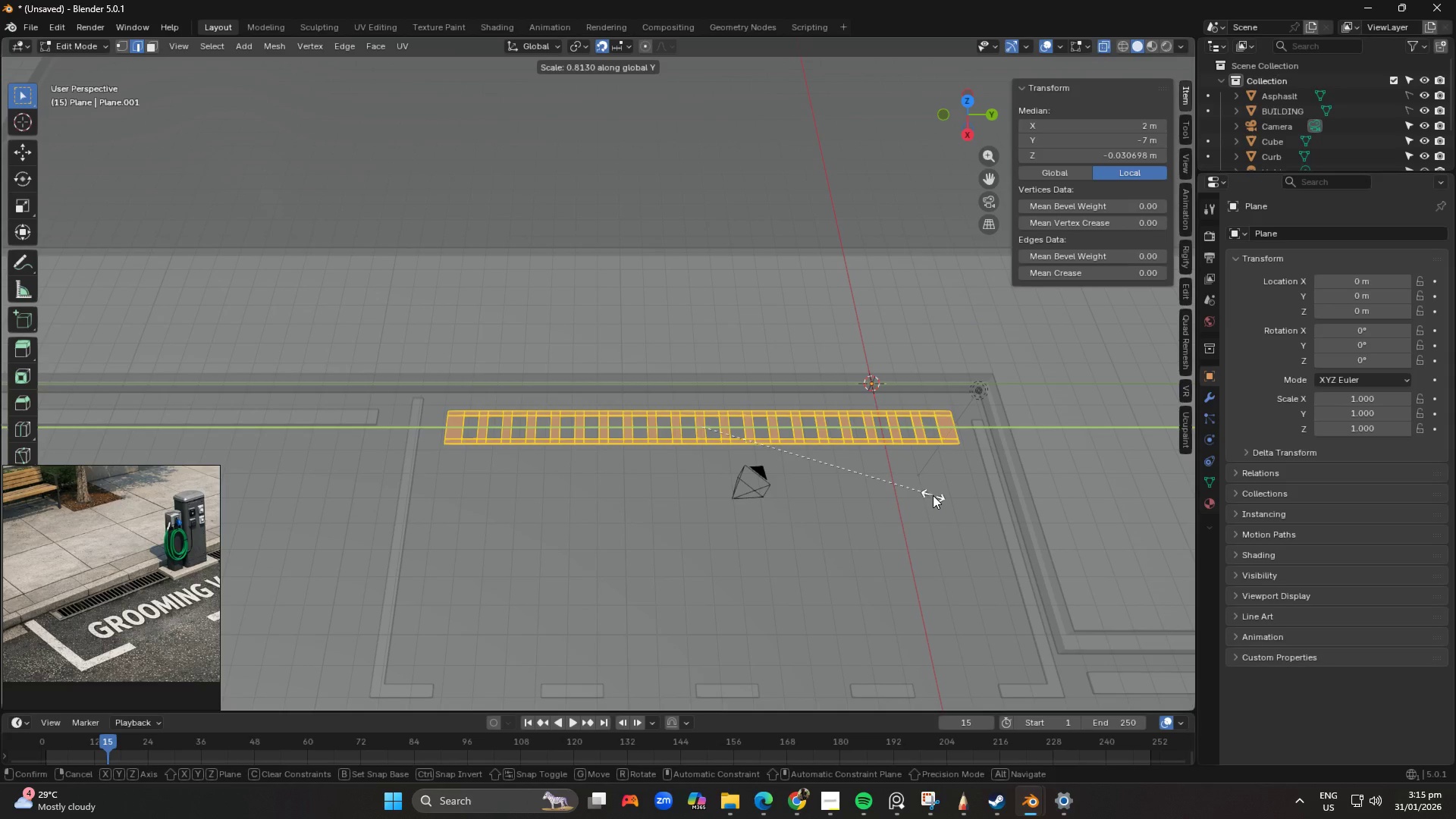 
left_click([901, 488])
 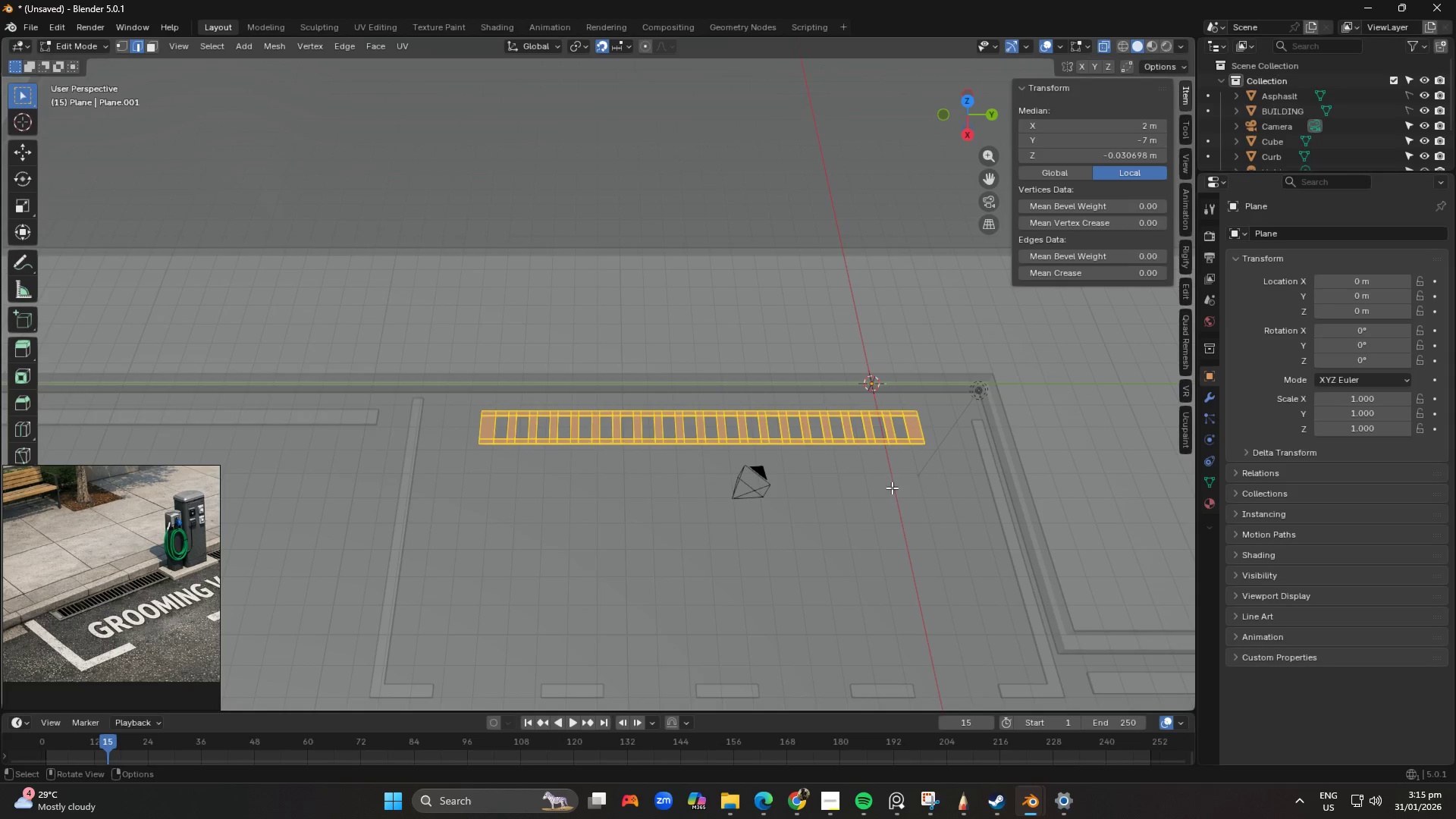 
type(xg)
 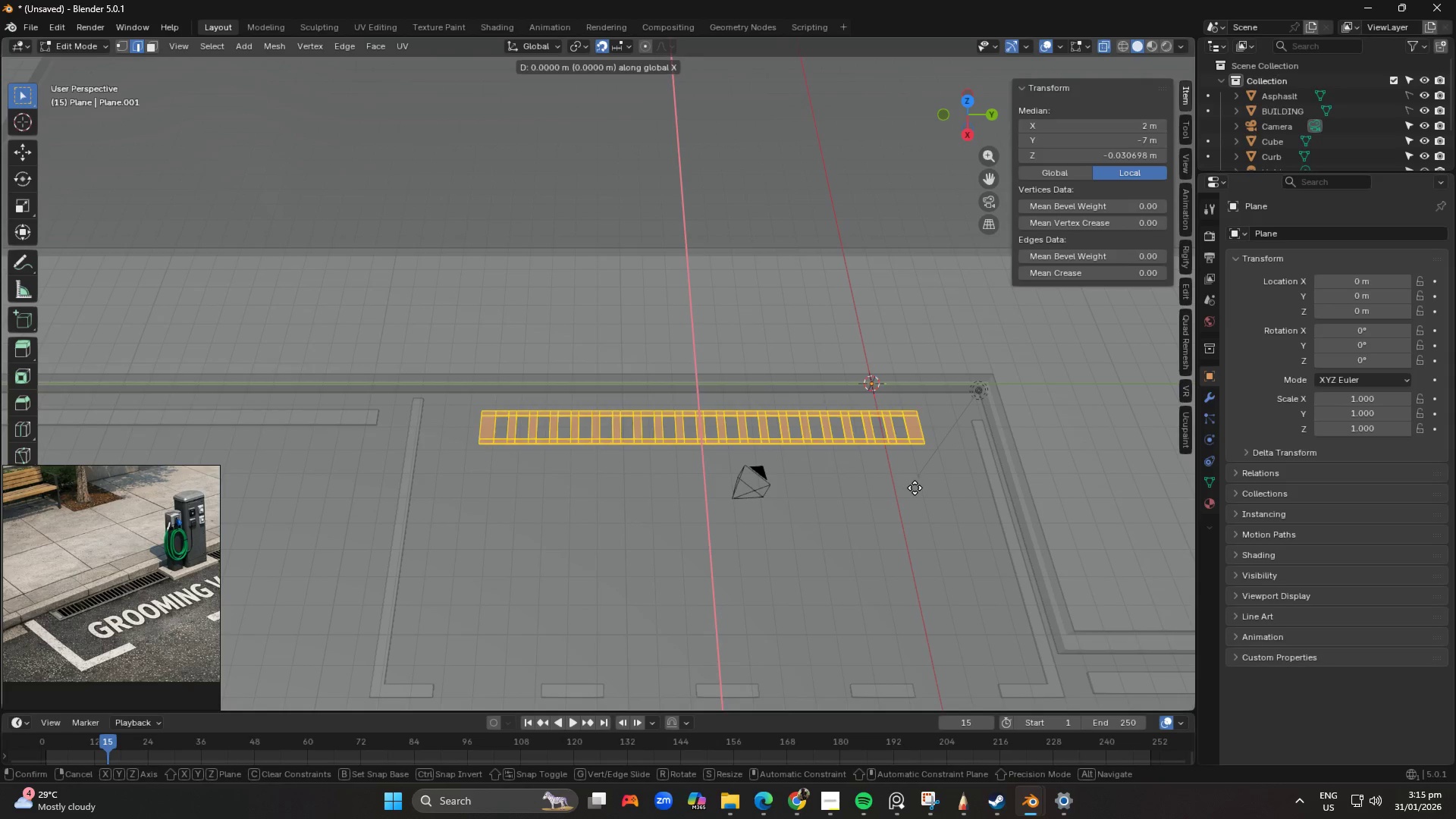 
key(Shift+ShiftLeft)
 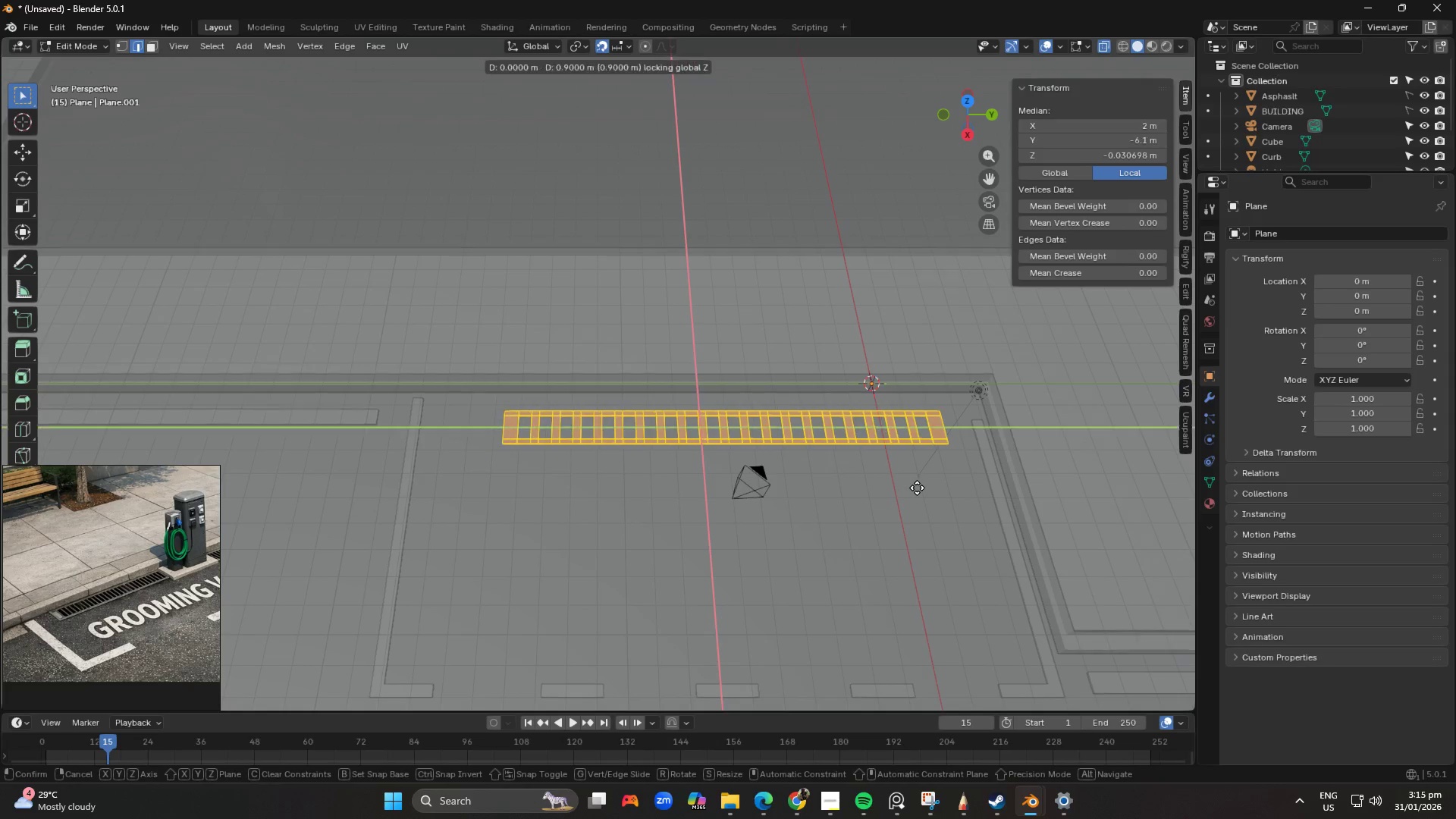 
key(Shift+Z)
 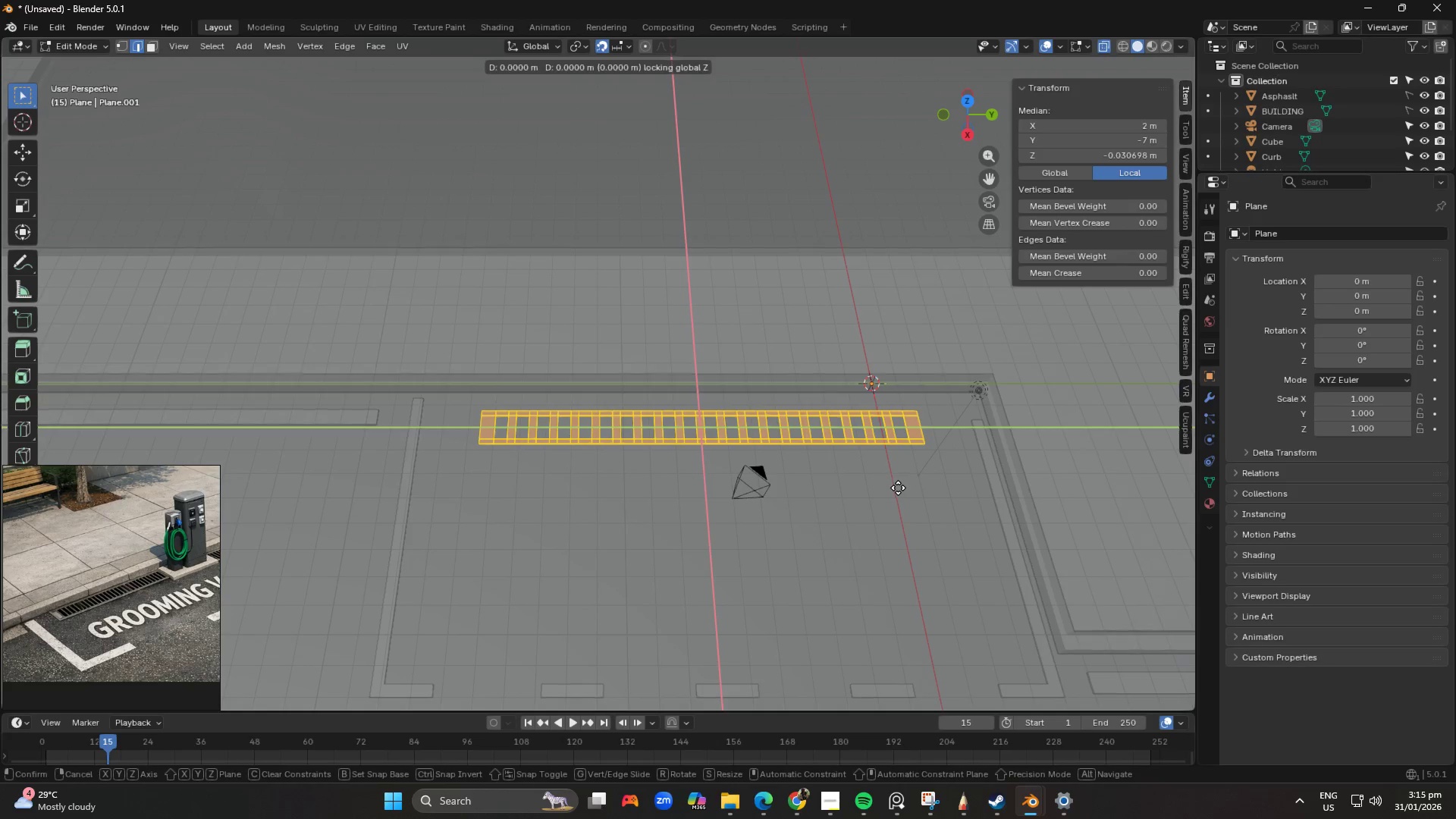 
hold_key(key=ShiftLeft, duration=1.5)
 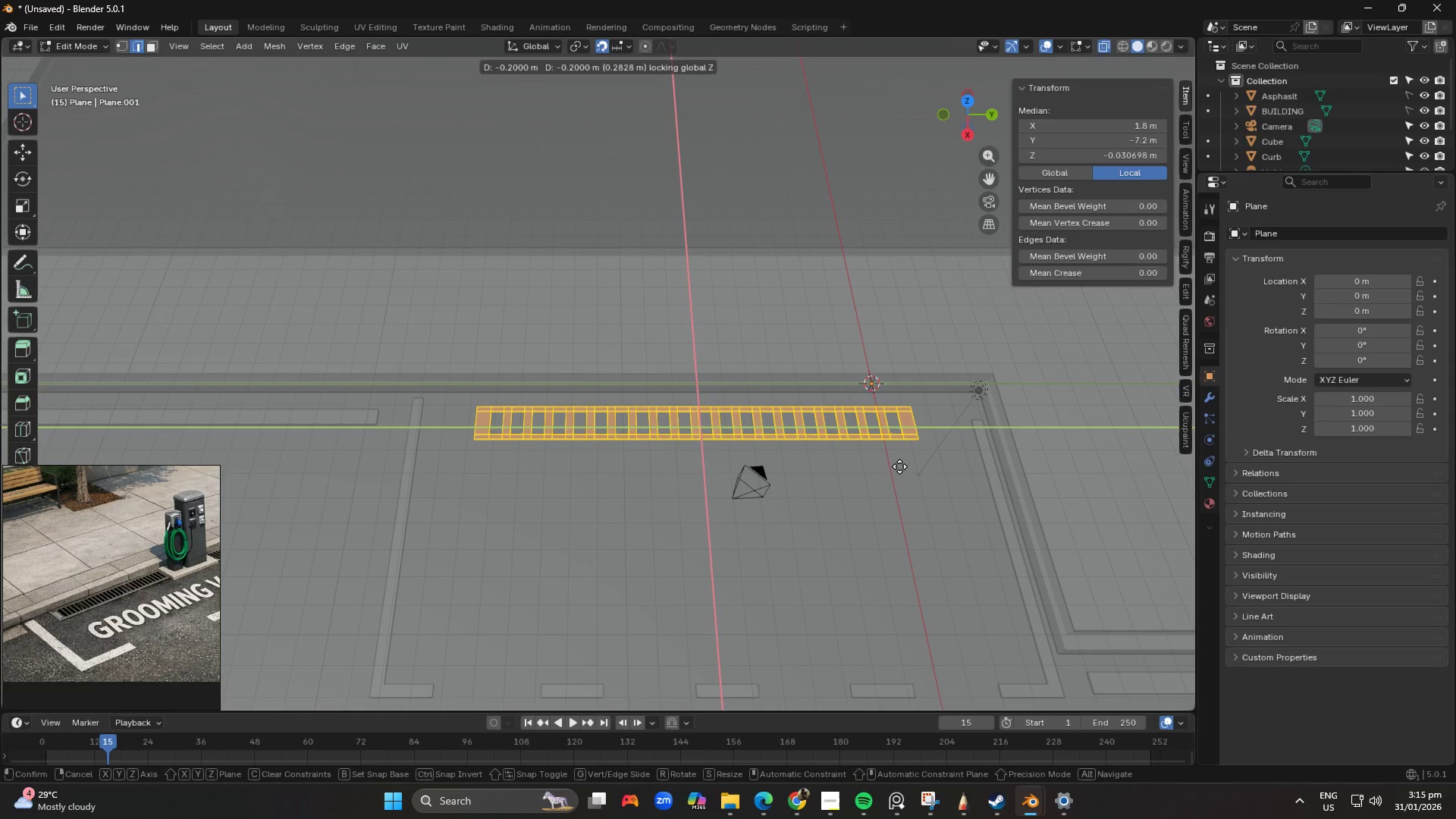 
hold_key(key=ShiftLeft, duration=1.52)
 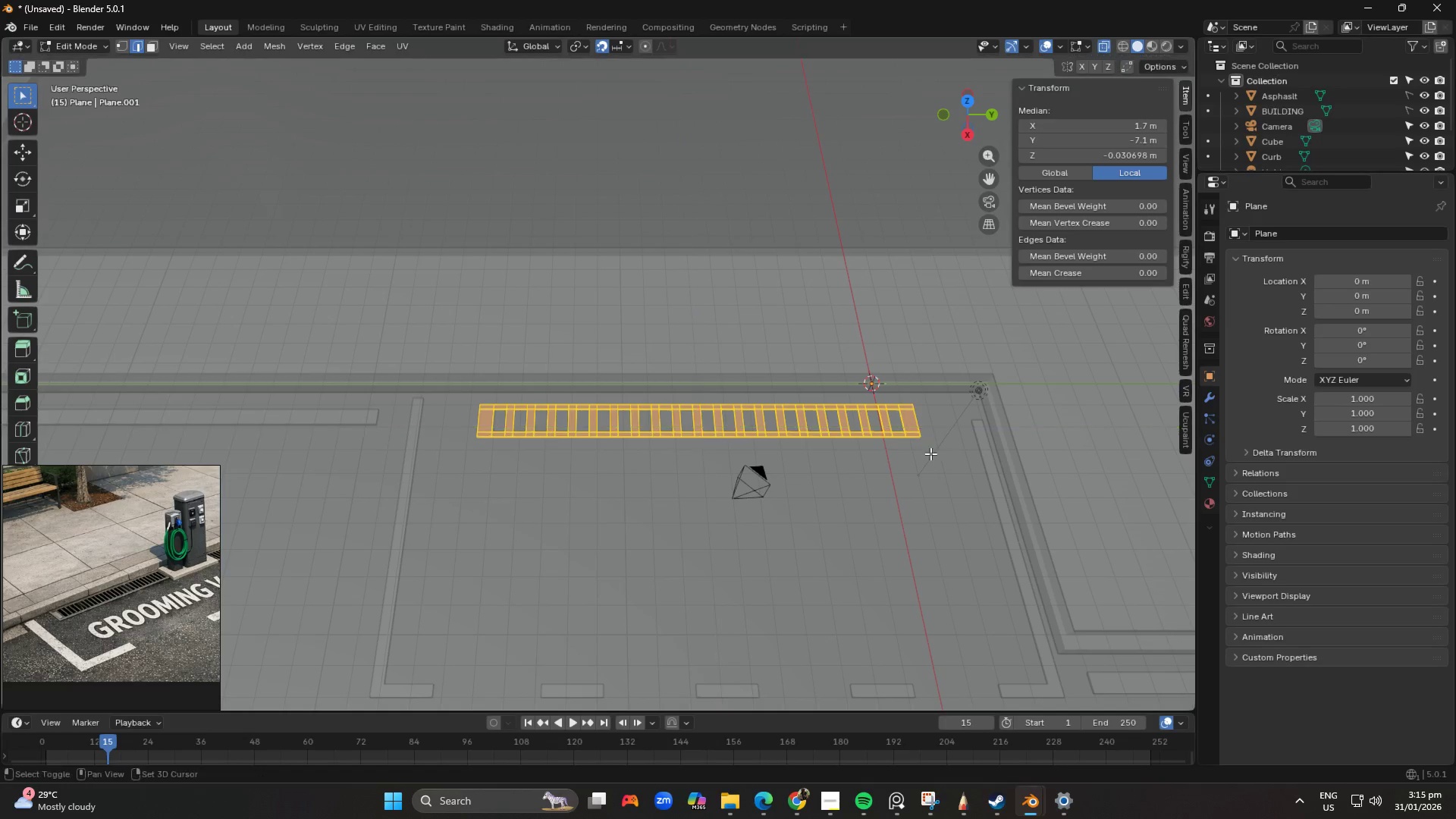 
hold_key(key=ShiftLeft, duration=0.75)
left_click([930, 453])
 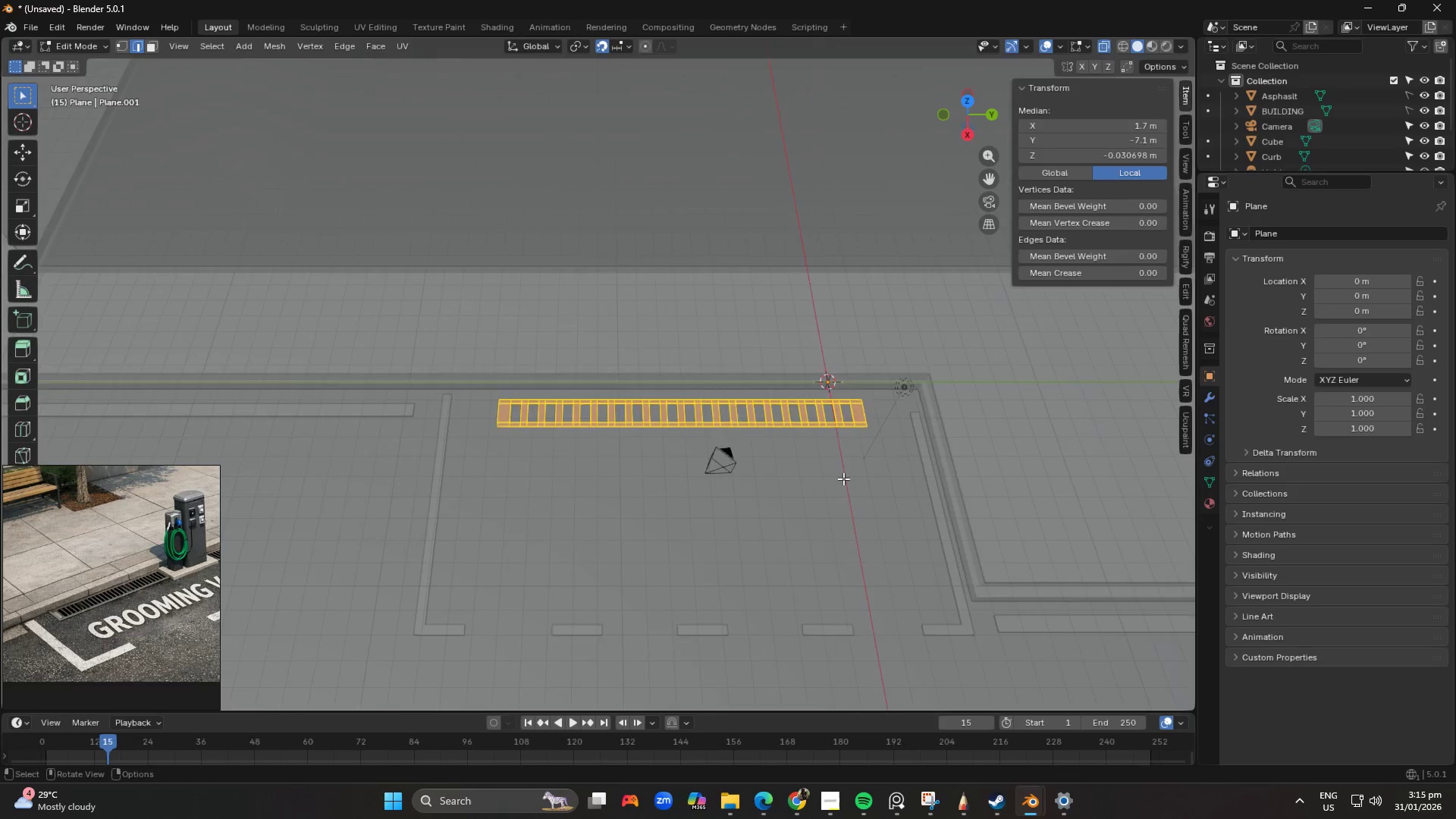 
scroll: coordinate [843, 479], scroll_direction: down, amount: 2.0
 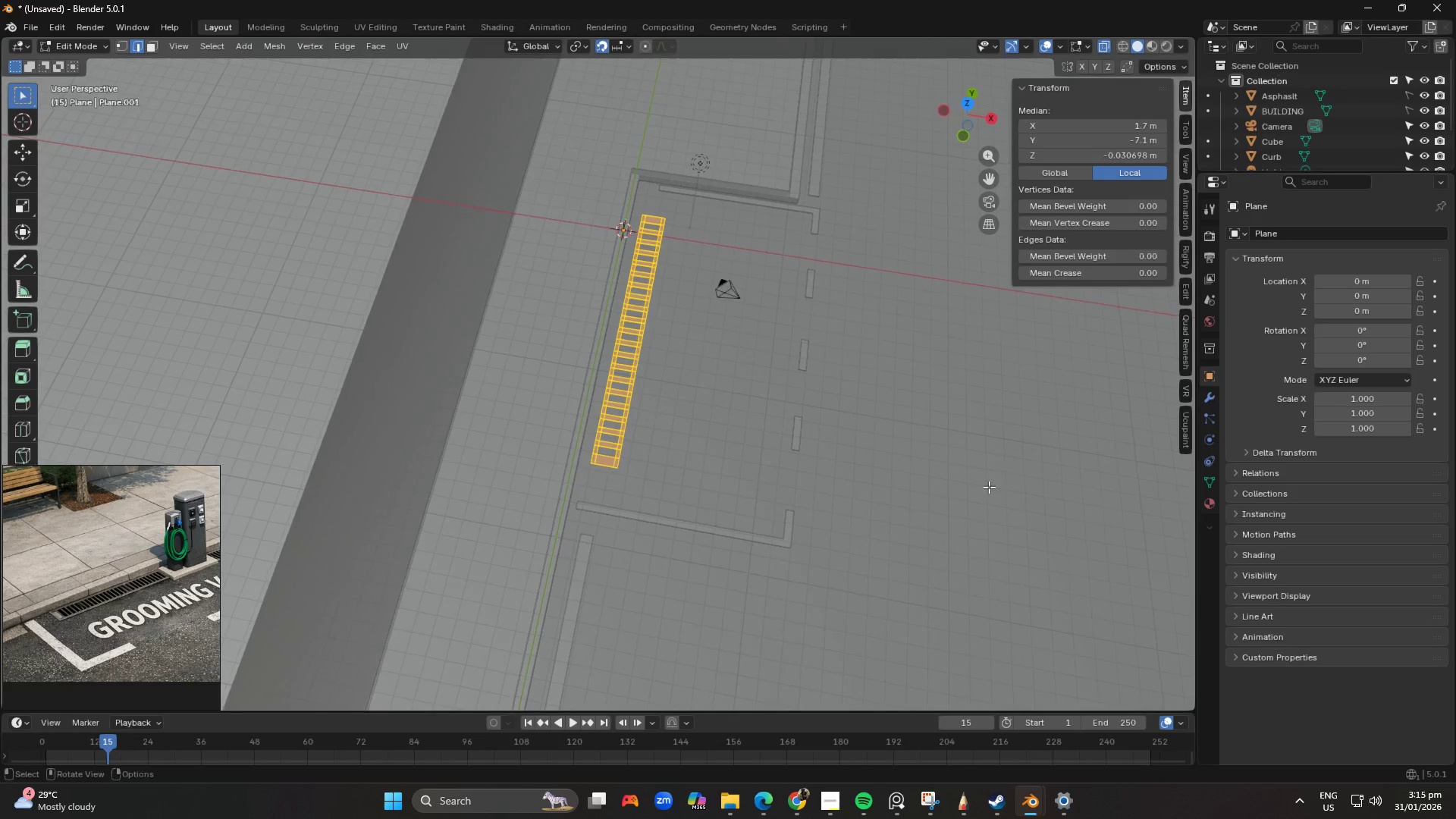 
scroll: coordinate [808, 448], scroll_direction: up, amount: 3.0
 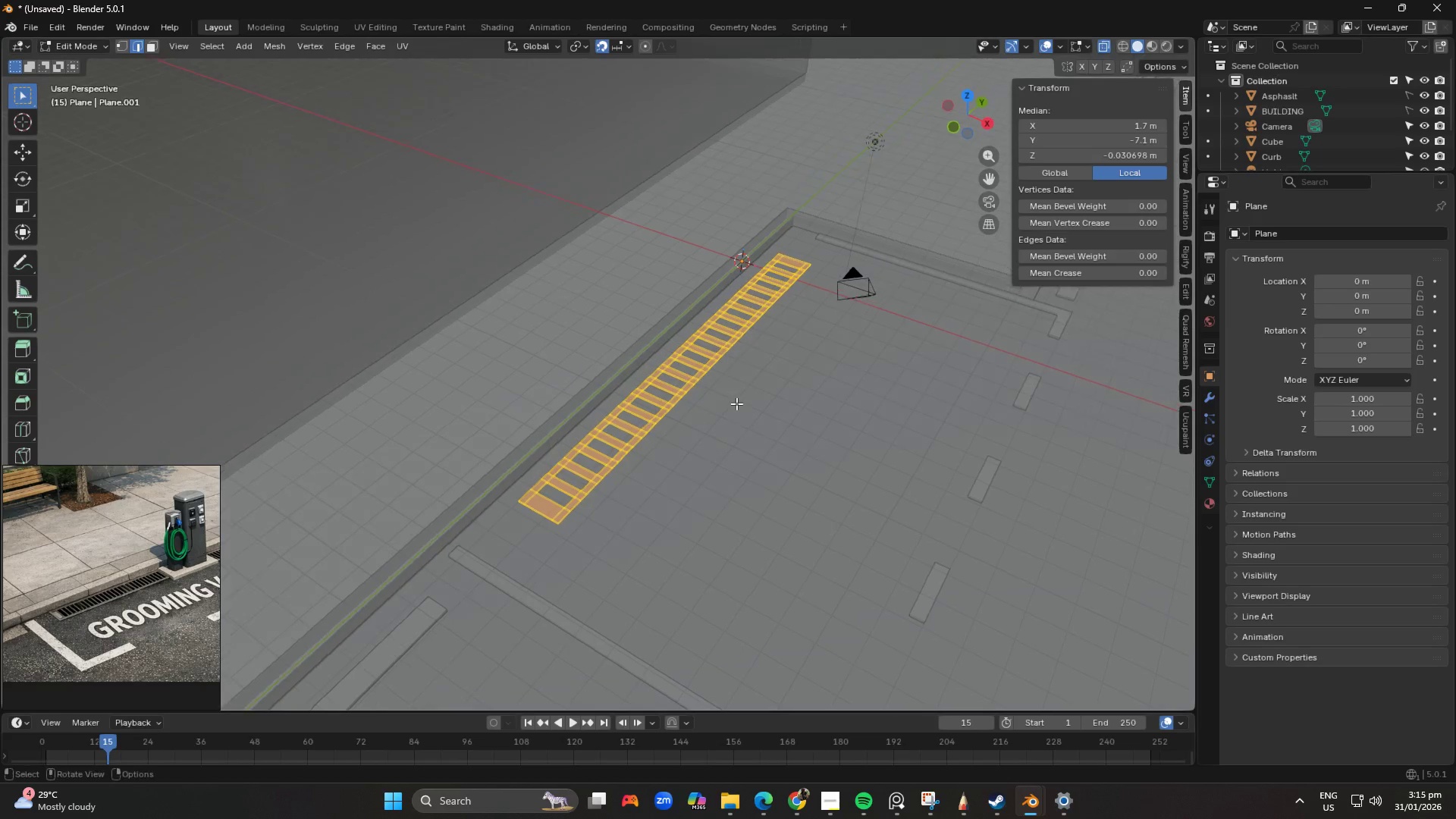 
key(Tab)
 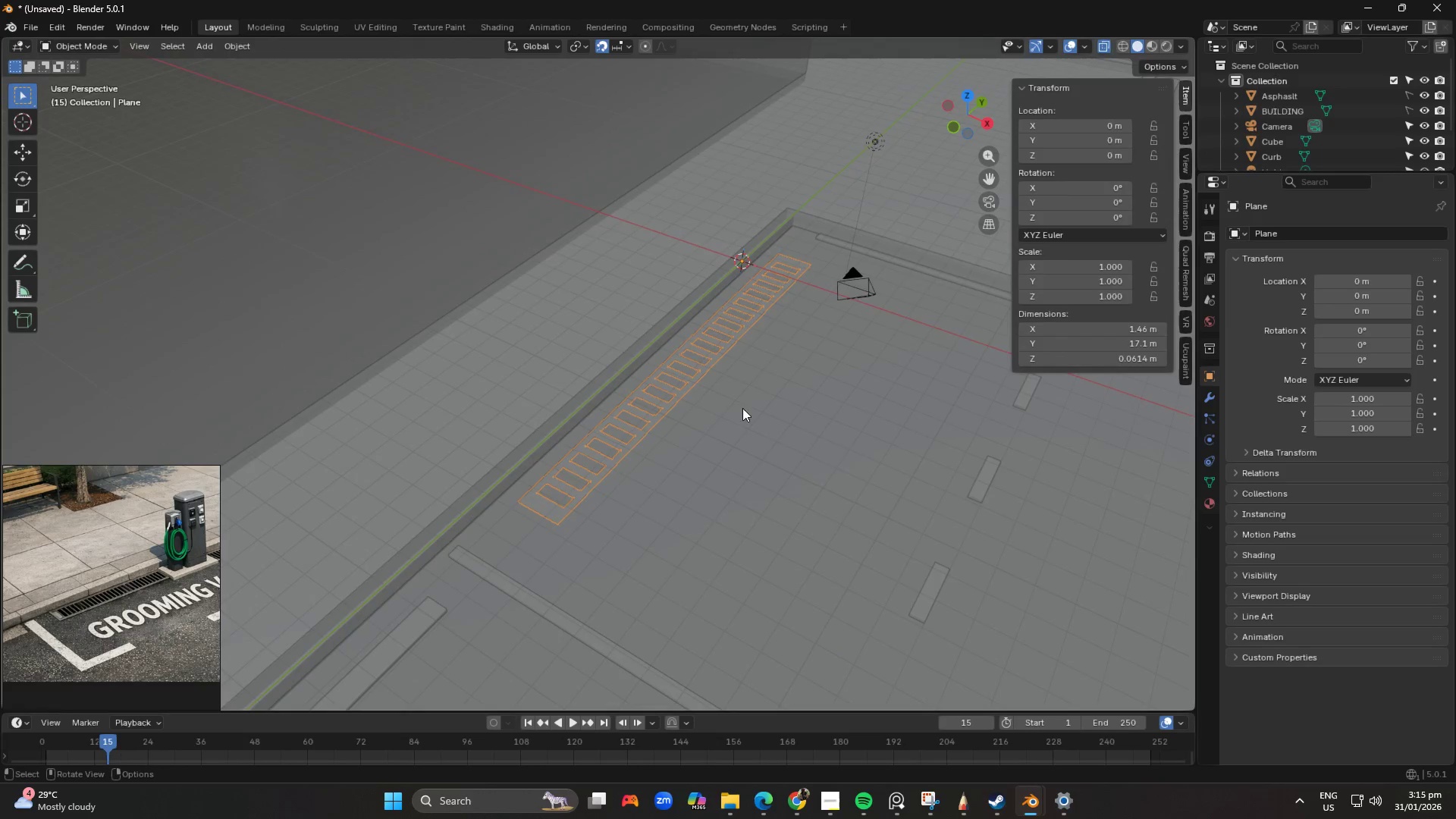 
scroll: coordinate [1072, 139], scroll_direction: down, amount: 4.0
 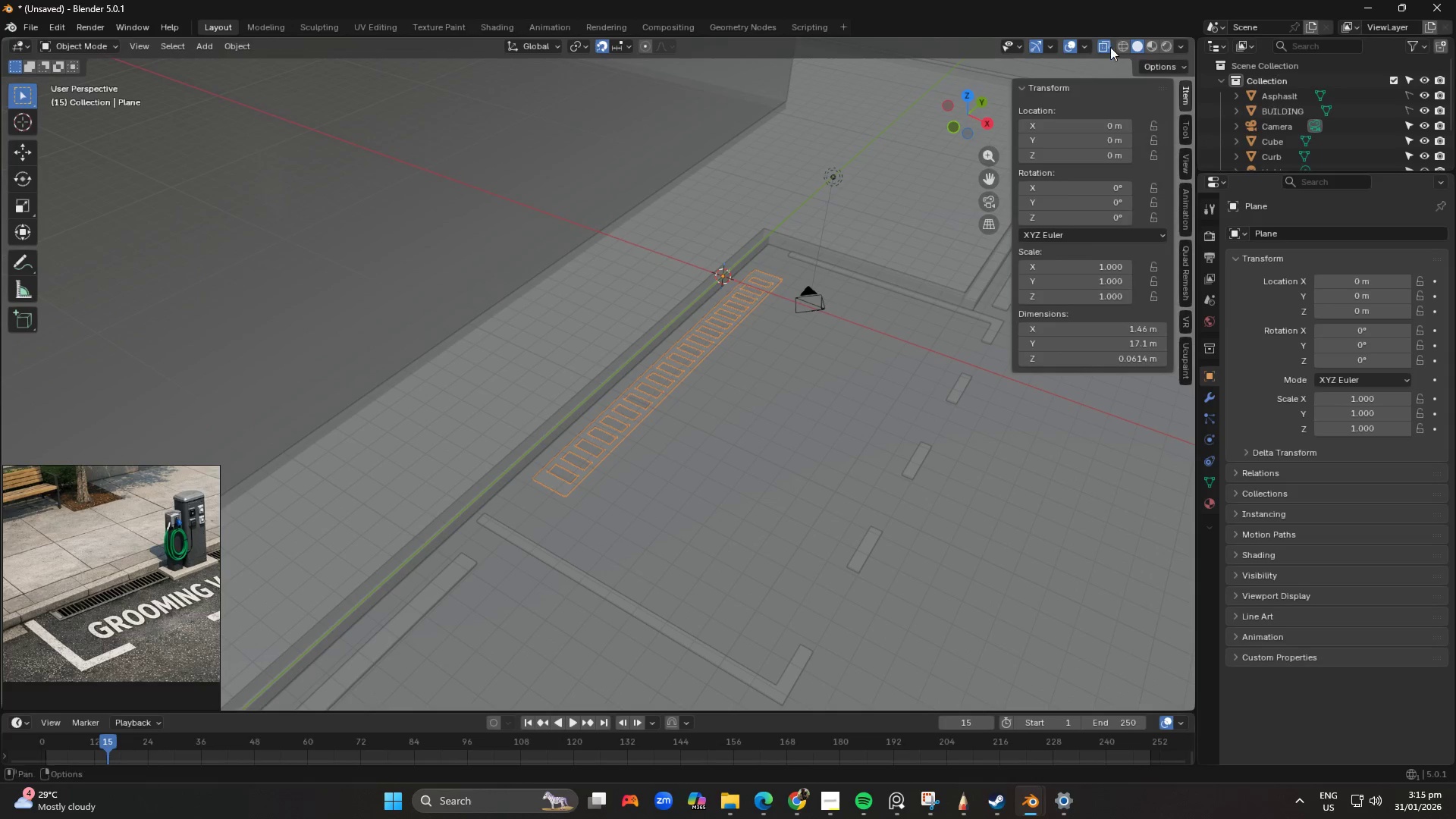 
left_click([1110, 45])
 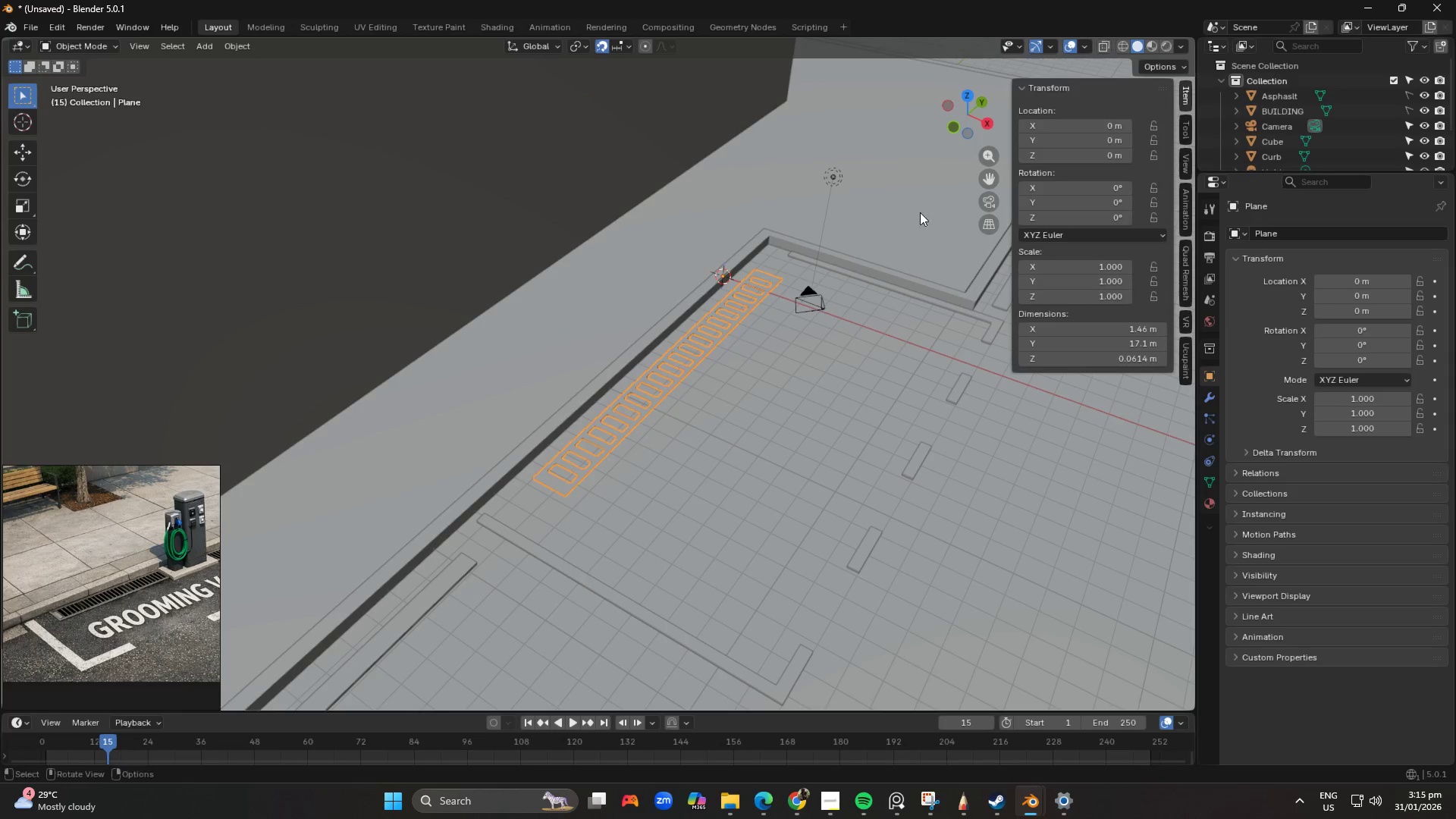 
scroll: coordinate [708, 328], scroll_direction: up, amount: 3.0
 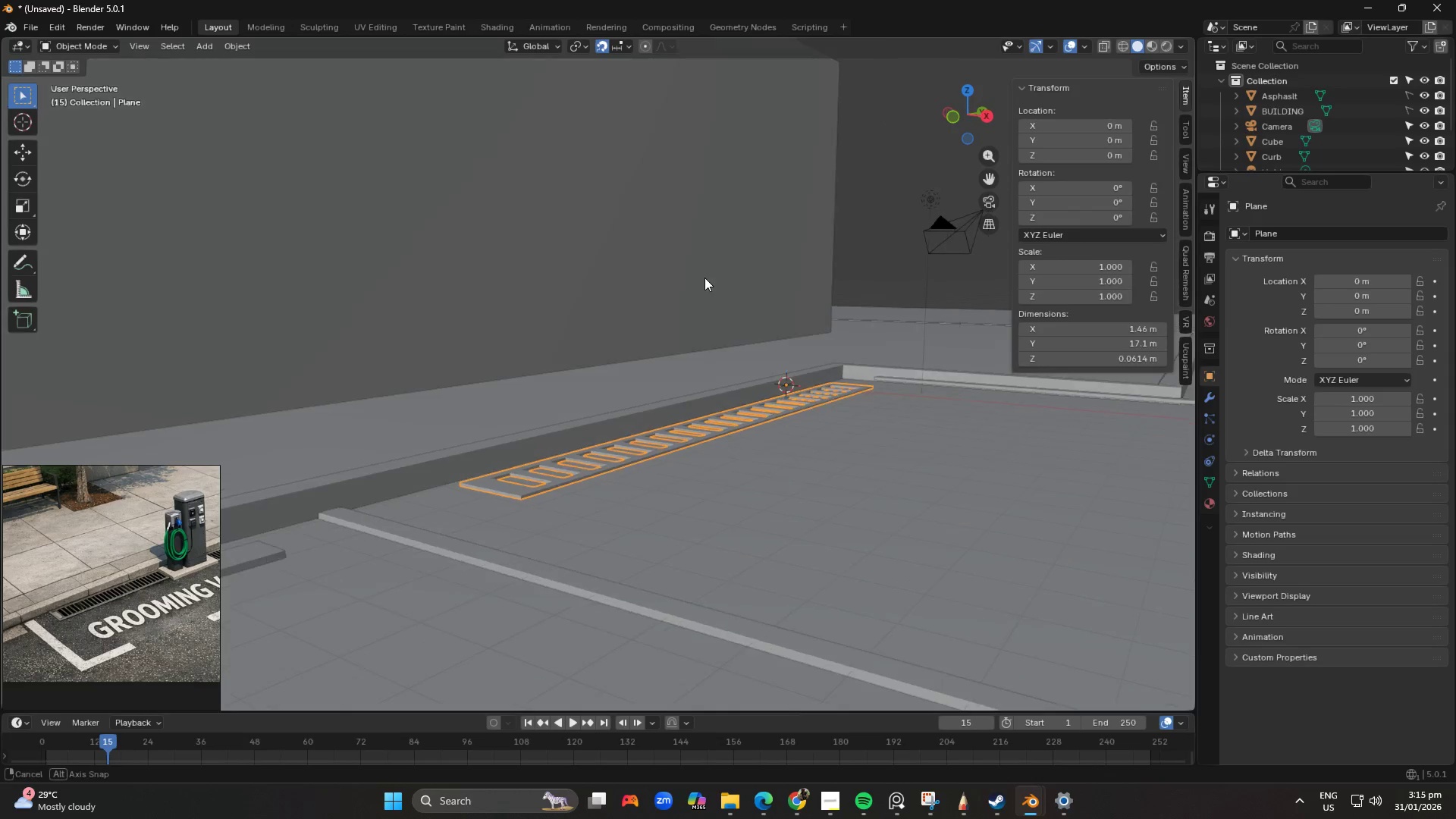 
left_click([879, 195])
 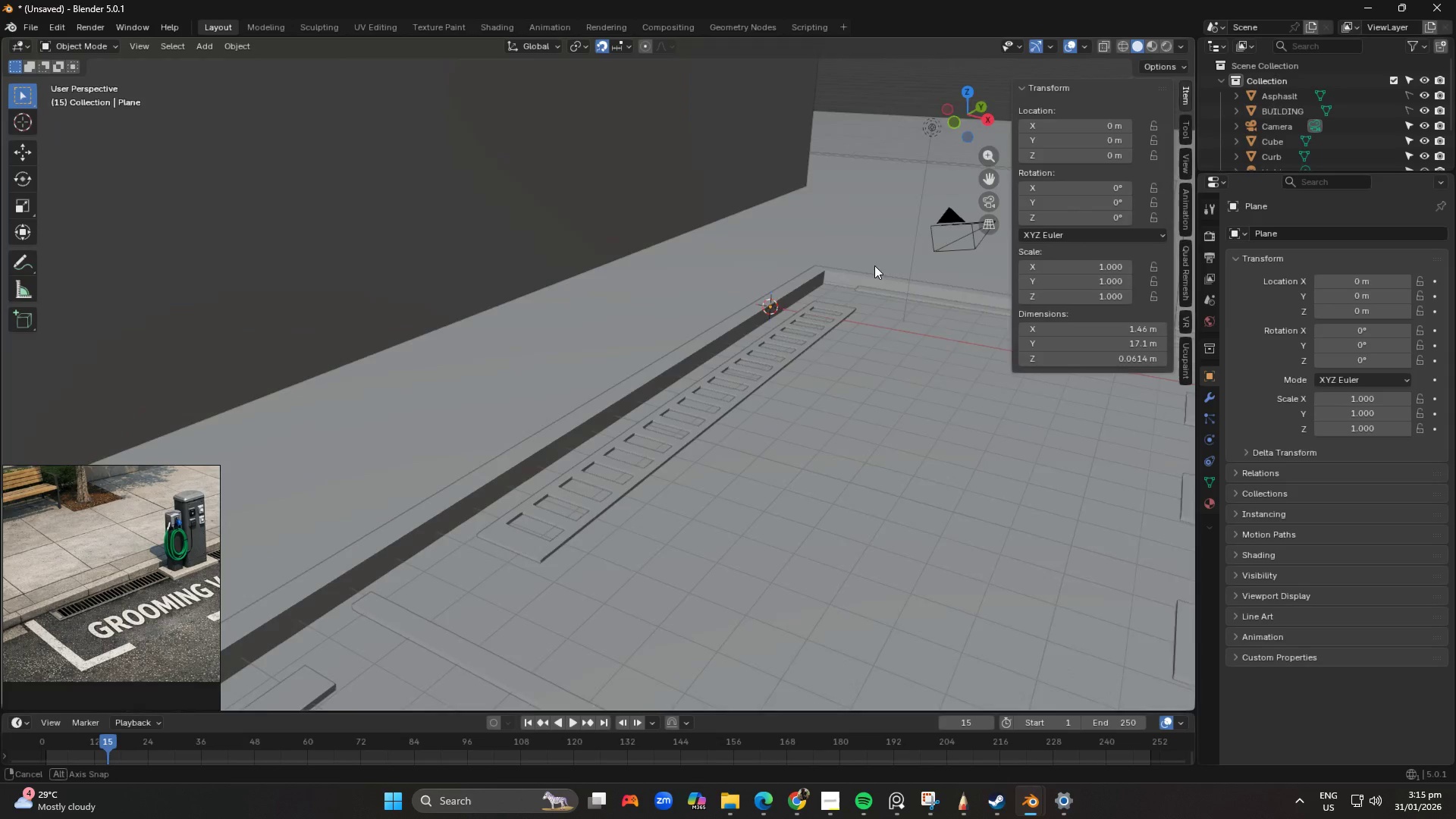 
scroll: coordinate [745, 446], scroll_direction: none, amount: 0.0
 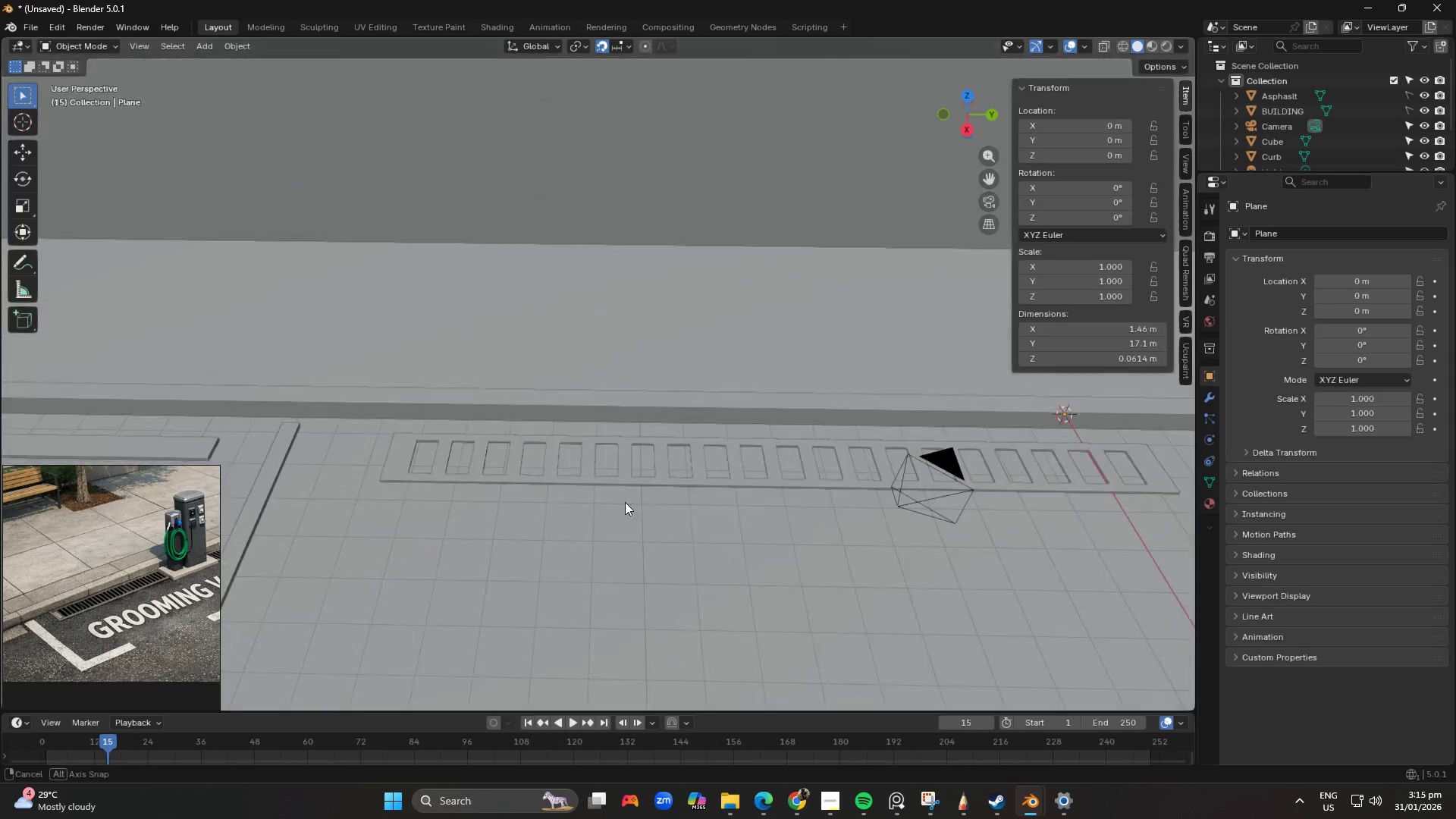 
scroll: coordinate [601, 496], scroll_direction: down, amount: 7.0
 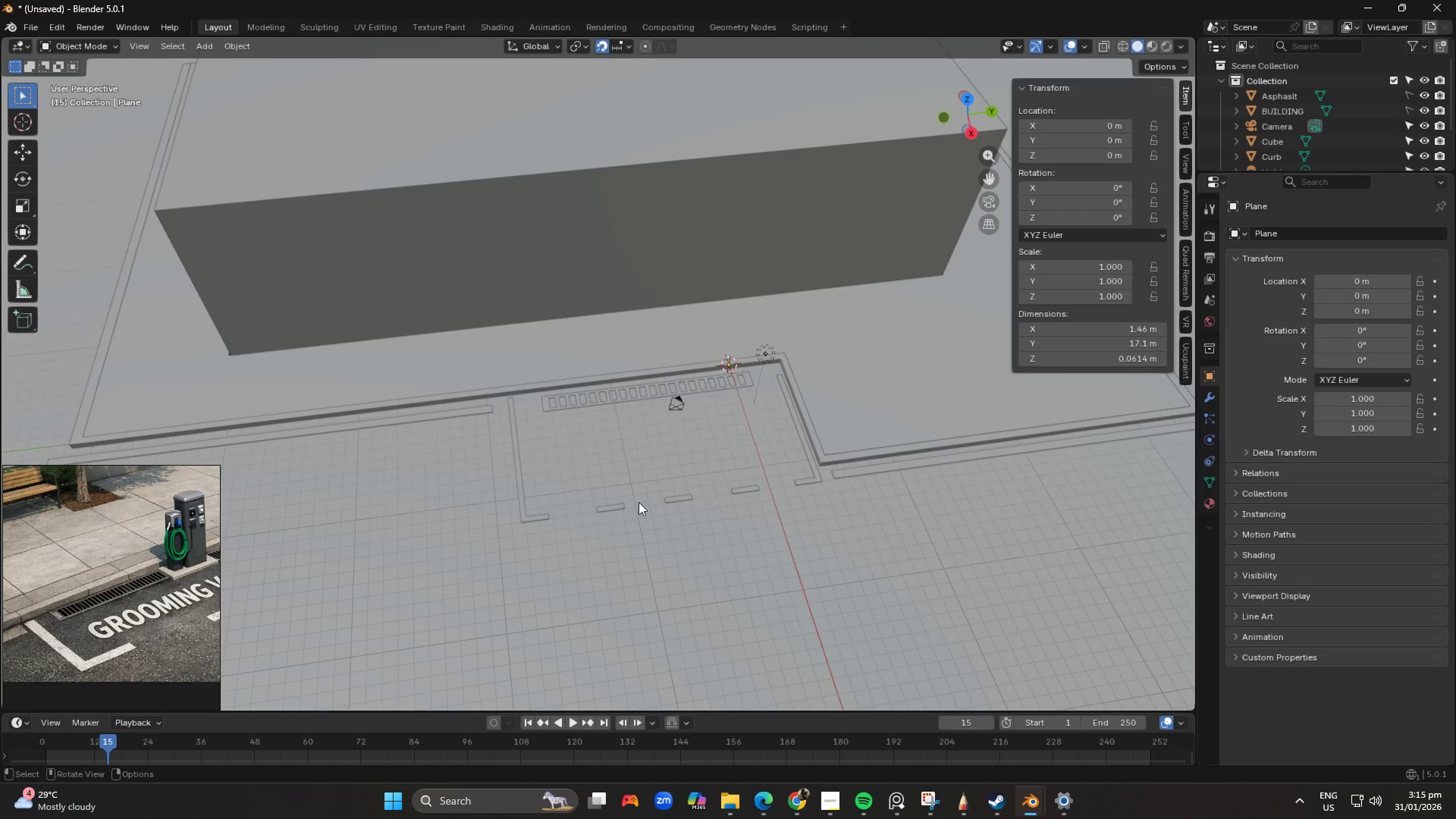 
scroll: coordinate [631, 504], scroll_direction: up, amount: 3.0
 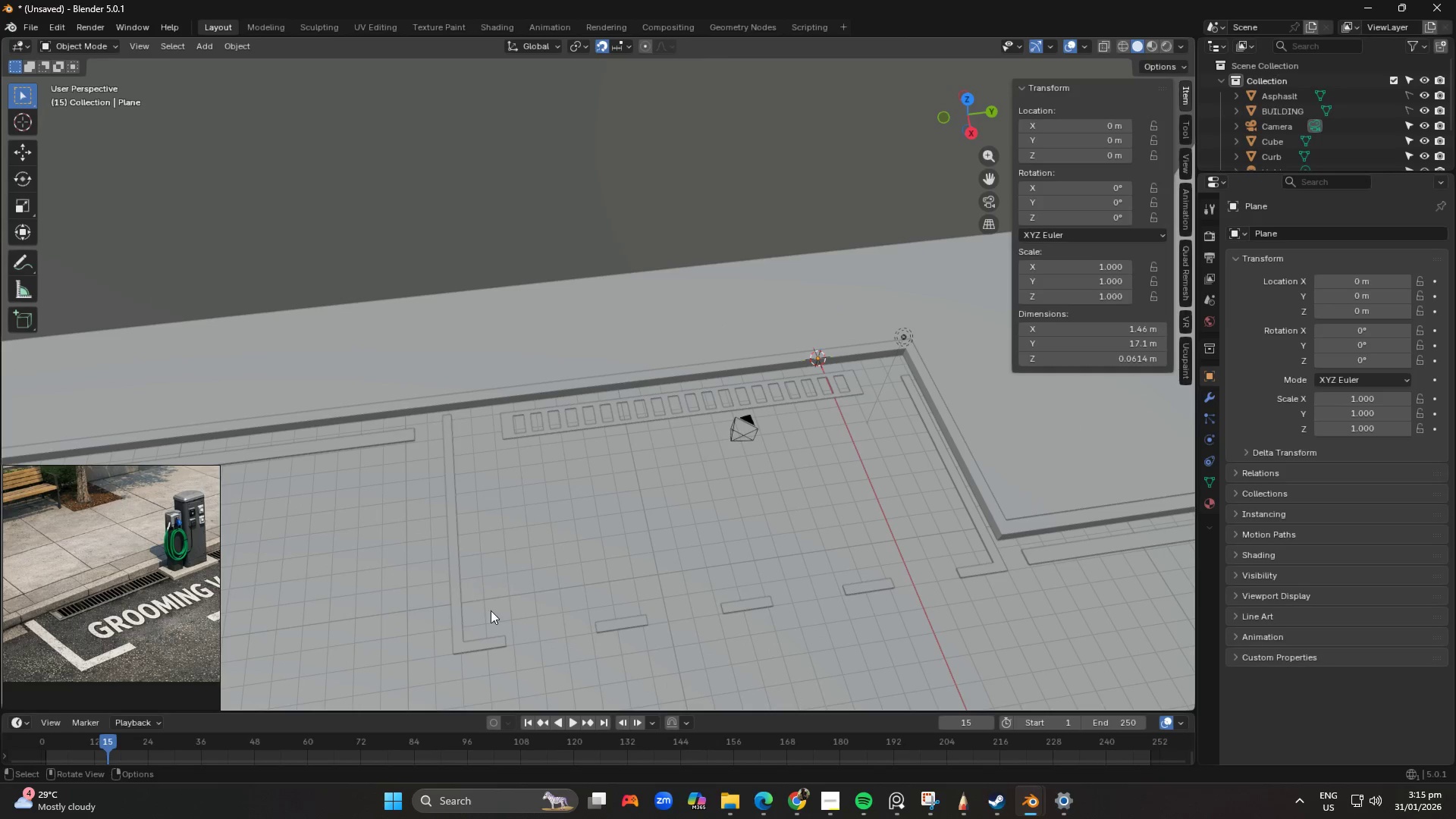 
scroll: coordinate [506, 566], scroll_direction: down, amount: 2.0
 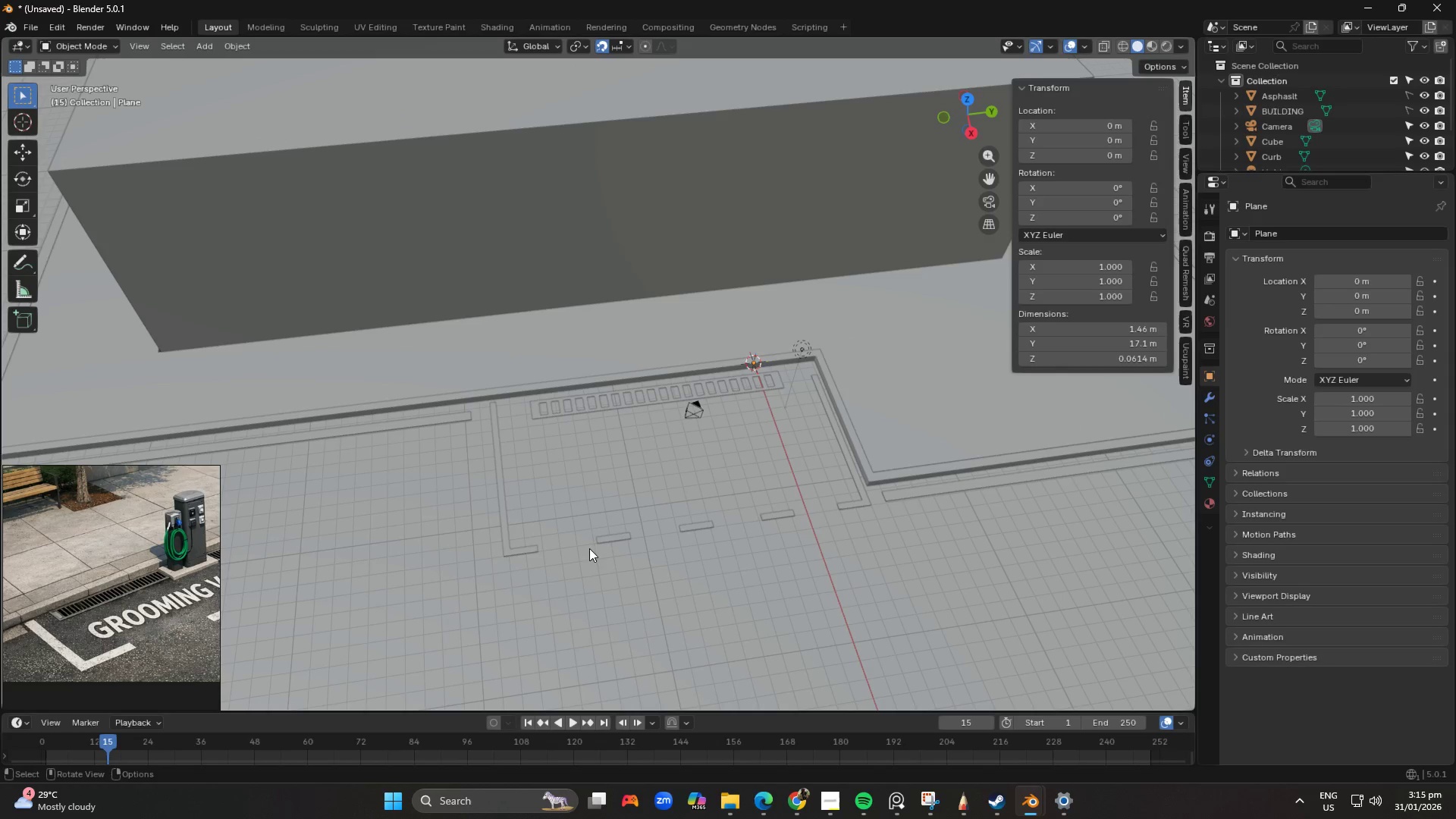 
scroll: coordinate [584, 491], scroll_direction: up, amount: 7.0
 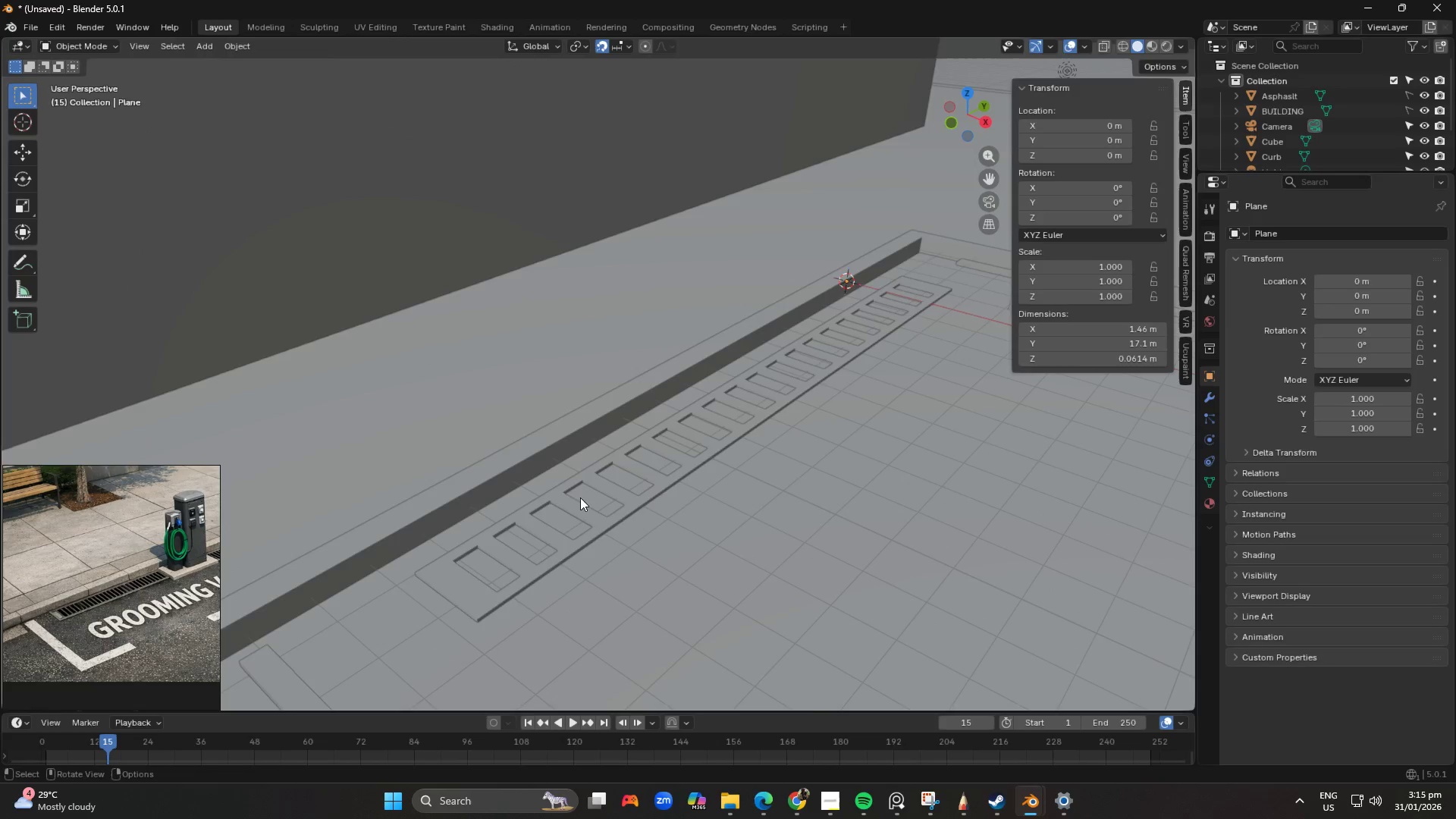 
scroll: coordinate [585, 513], scroll_direction: down, amount: 4.0
 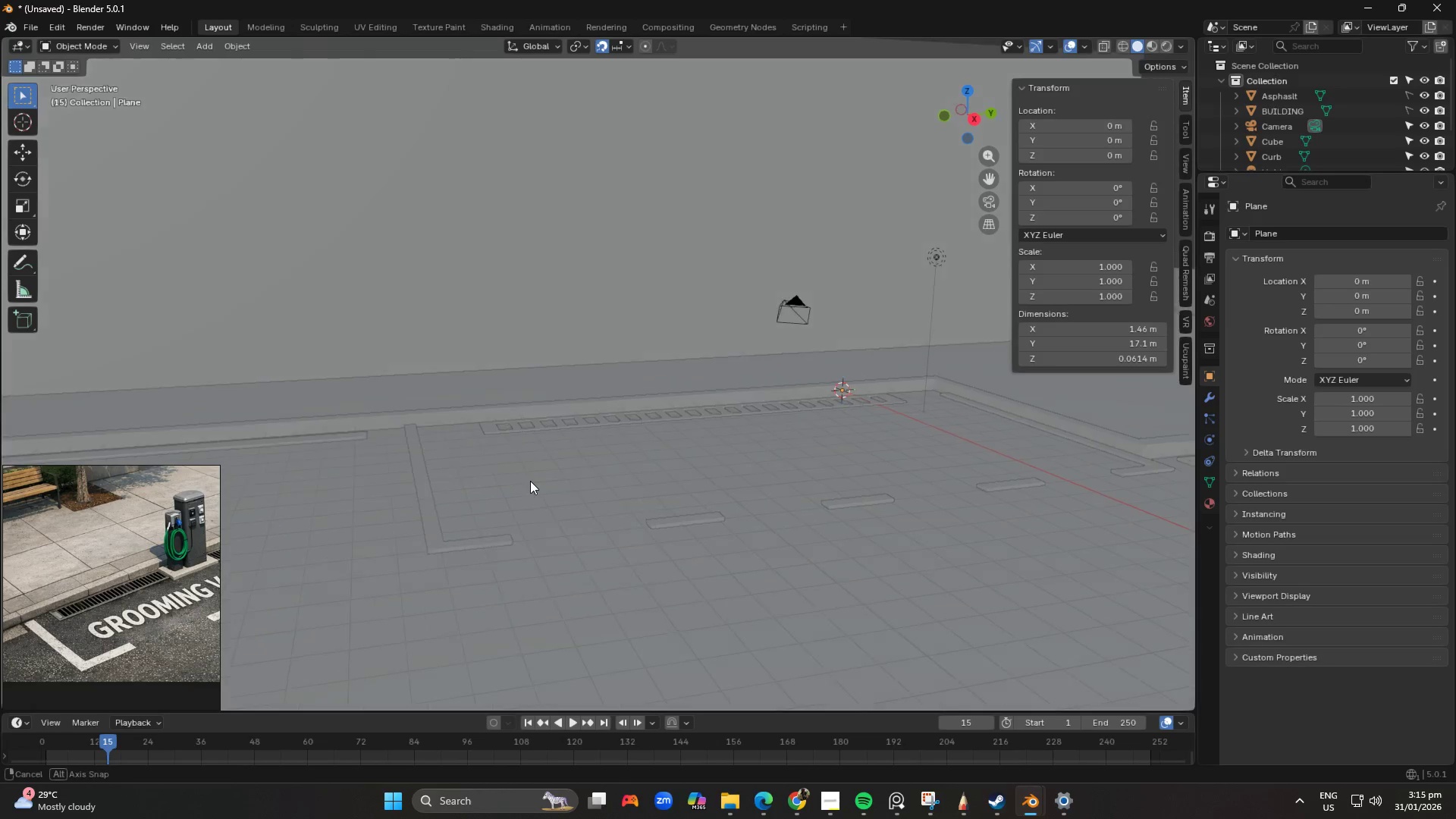 
scroll: coordinate [598, 516], scroll_direction: up, amount: 2.0
 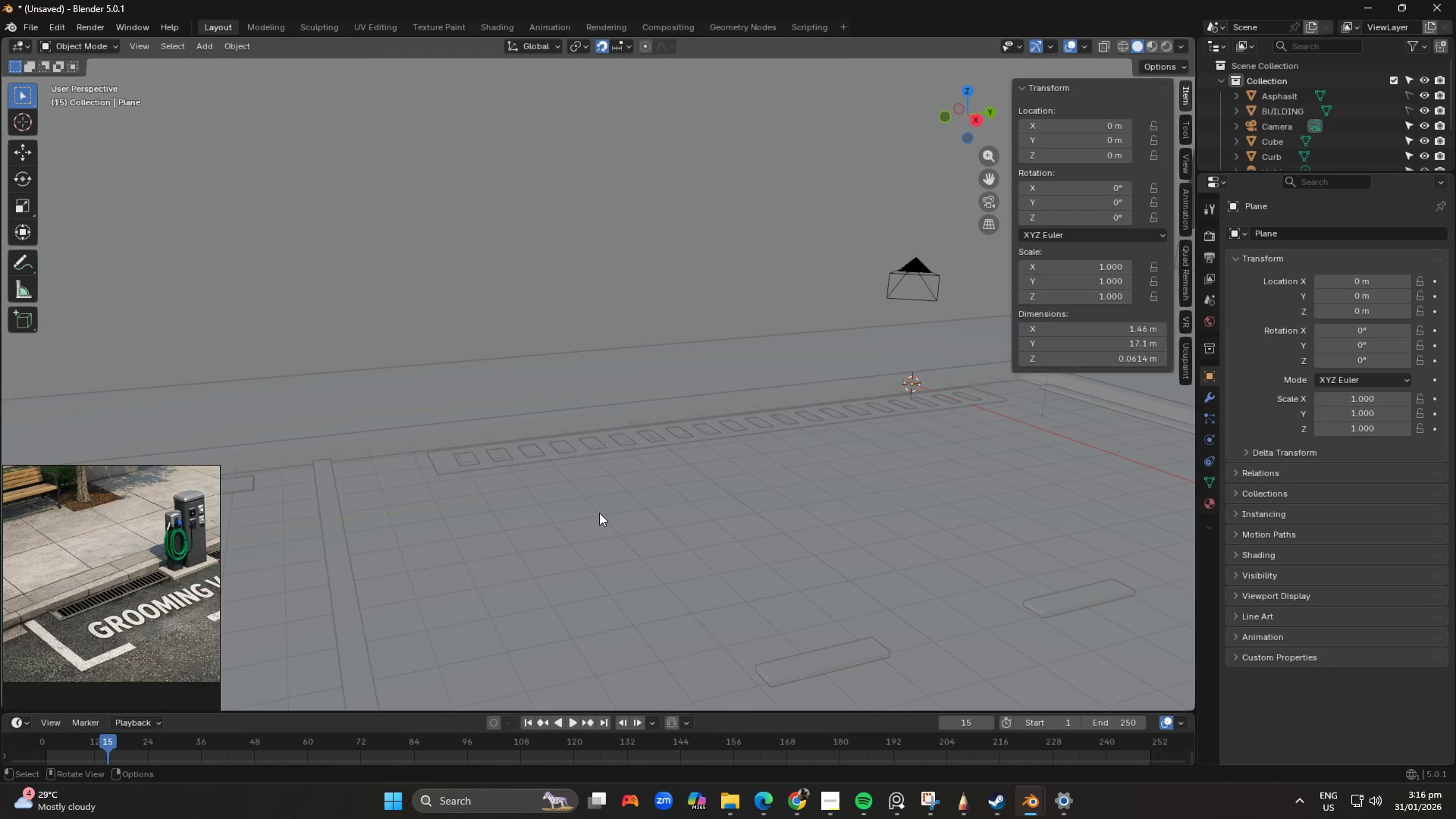 
scroll: coordinate [599, 513], scroll_direction: down, amount: 1.0
 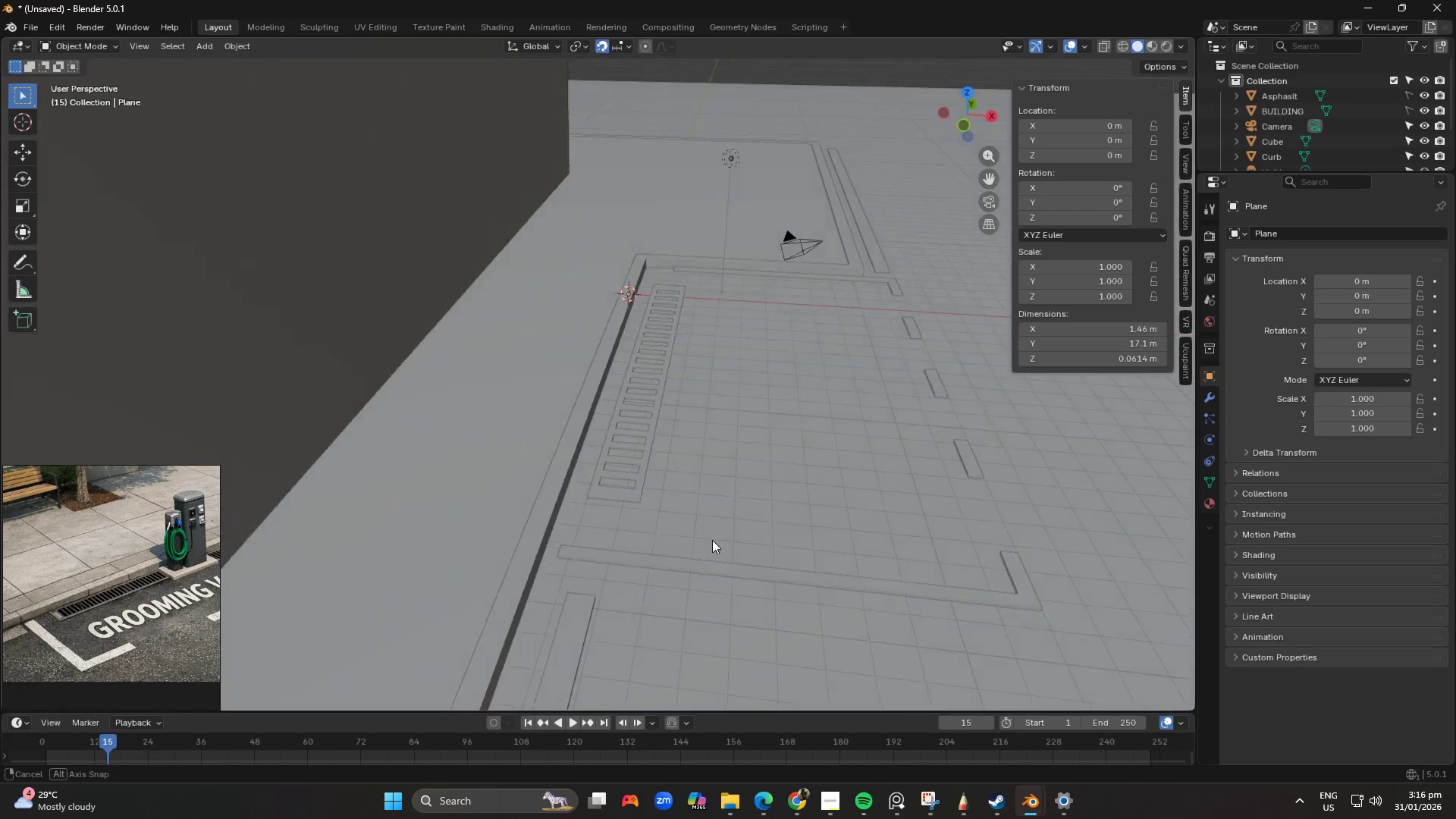 
scroll: coordinate [623, 532], scroll_direction: up, amount: 3.0
 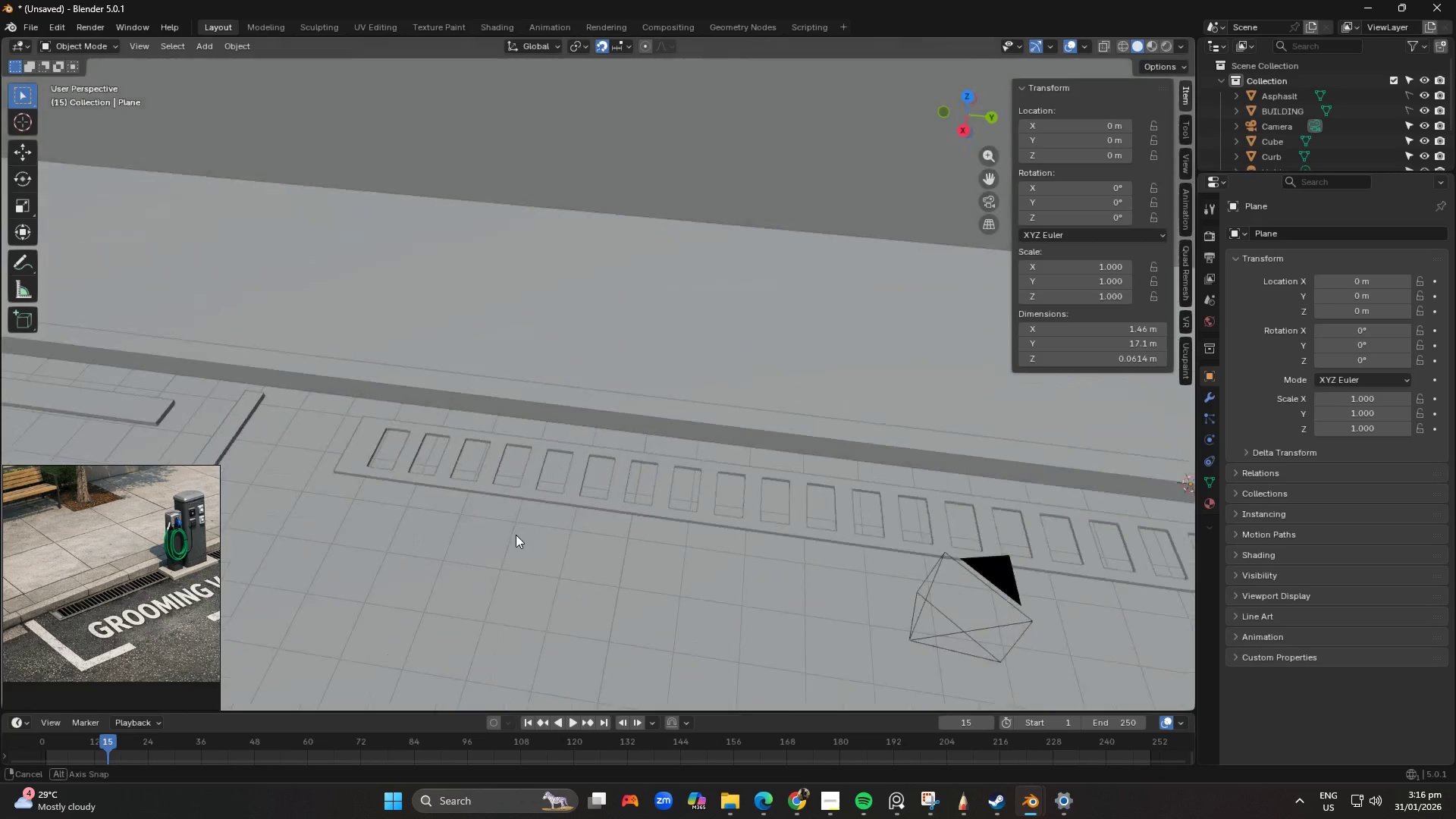 
scroll: coordinate [630, 499], scroll_direction: down, amount: 3.0
 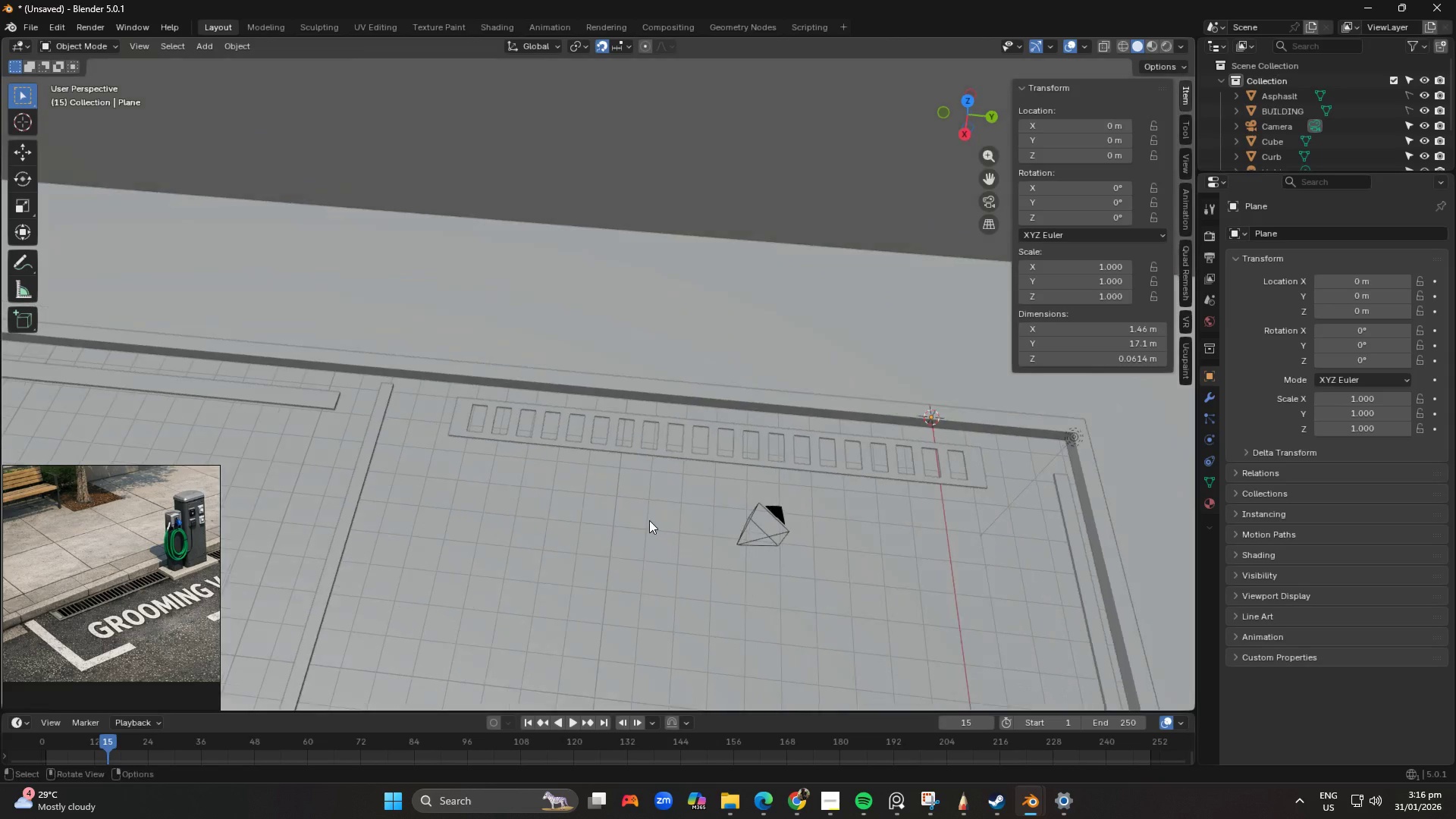 
key(Tab)
 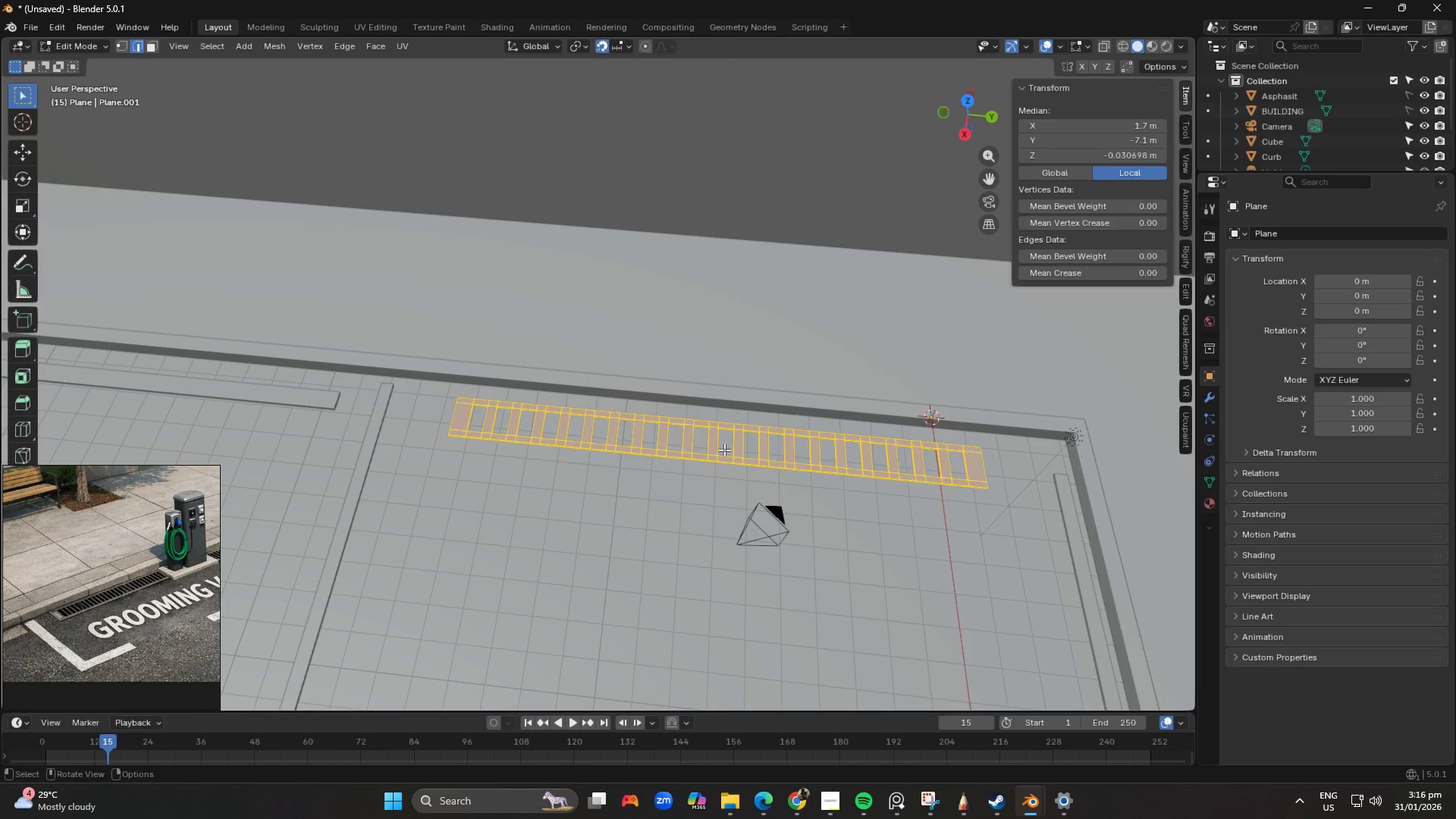 
scroll: coordinate [729, 453], scroll_direction: up, amount: 3.0
 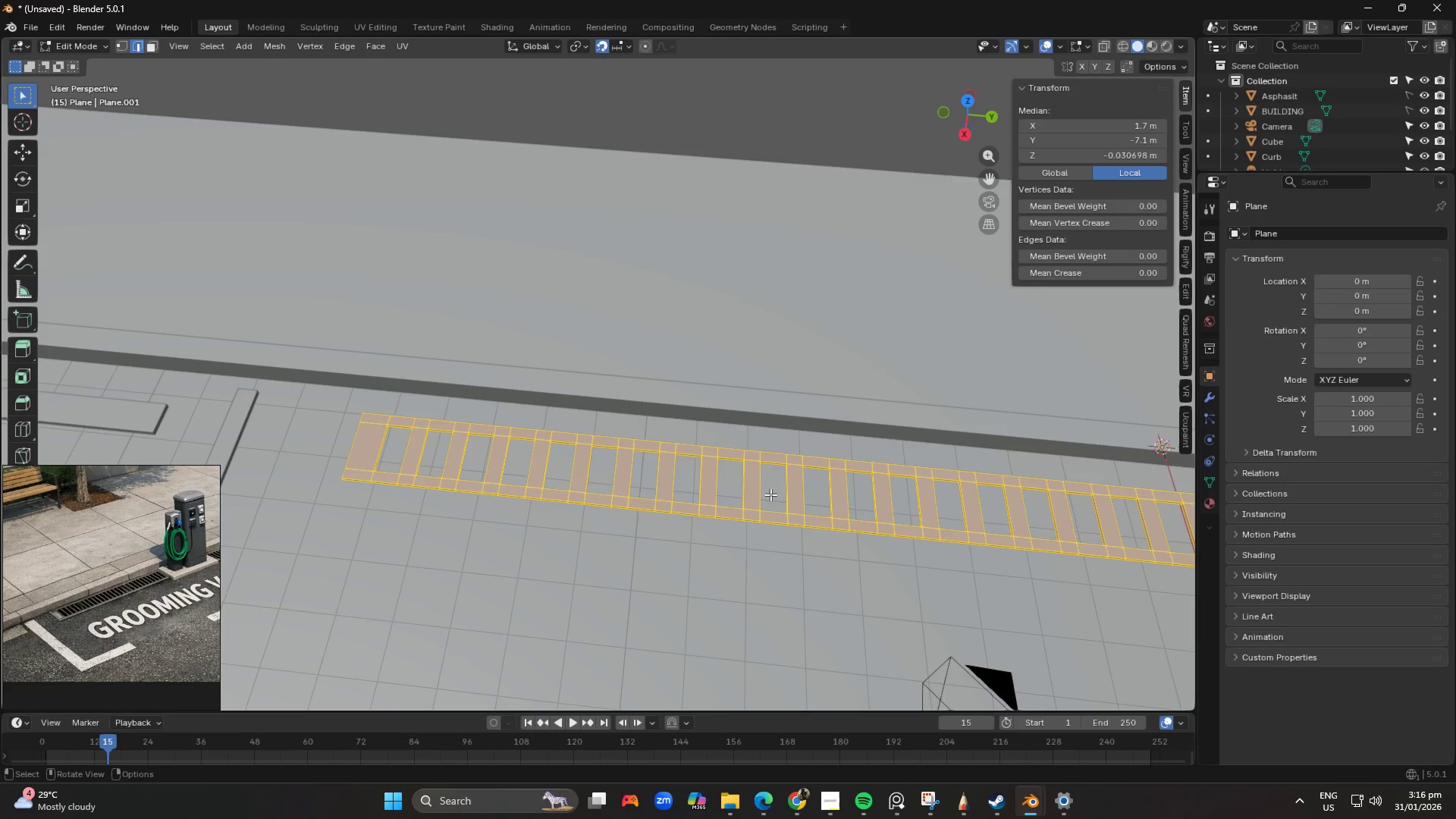 
type(sx)
 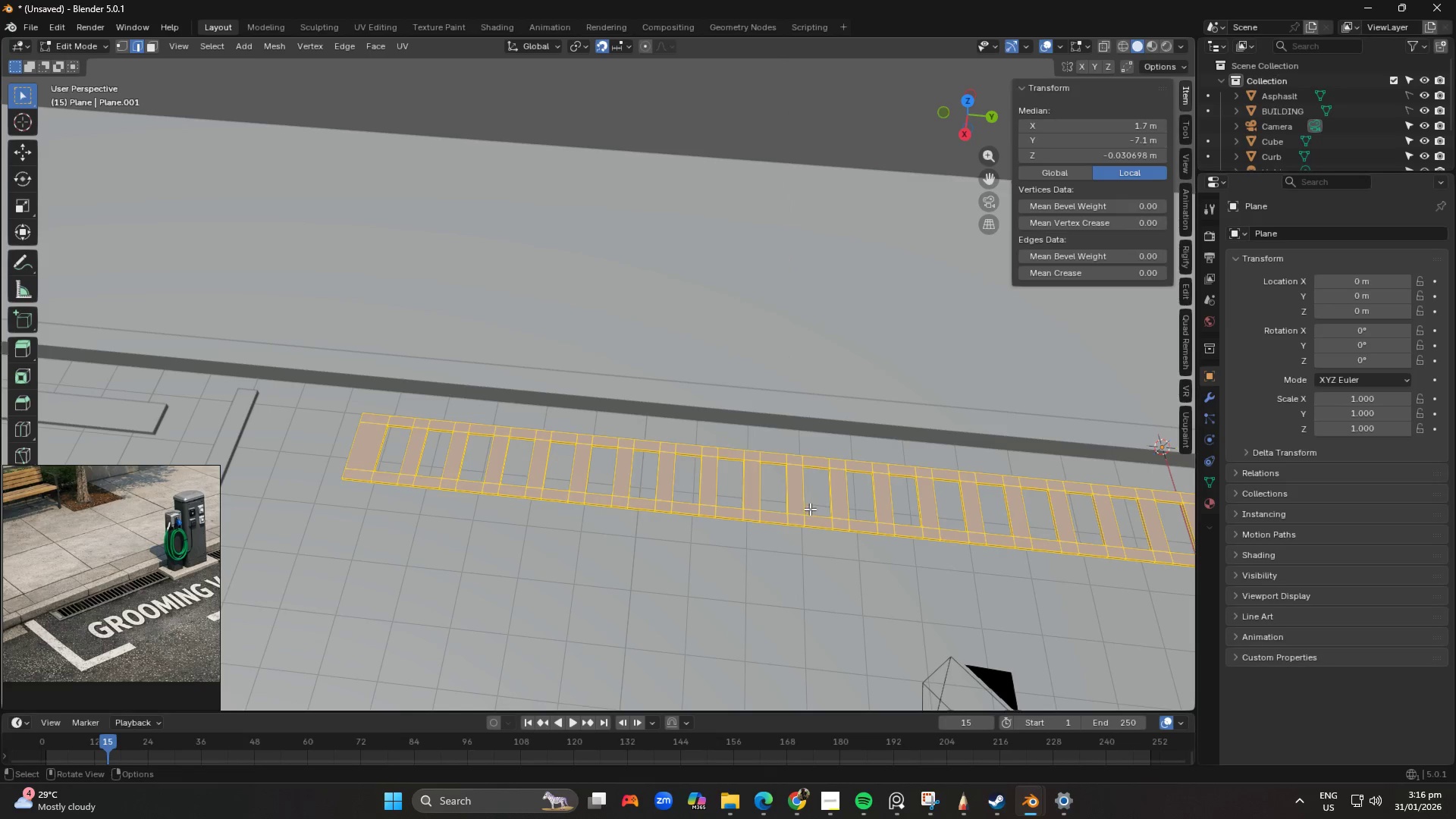 
hold_key(key=S, duration=1.72)
 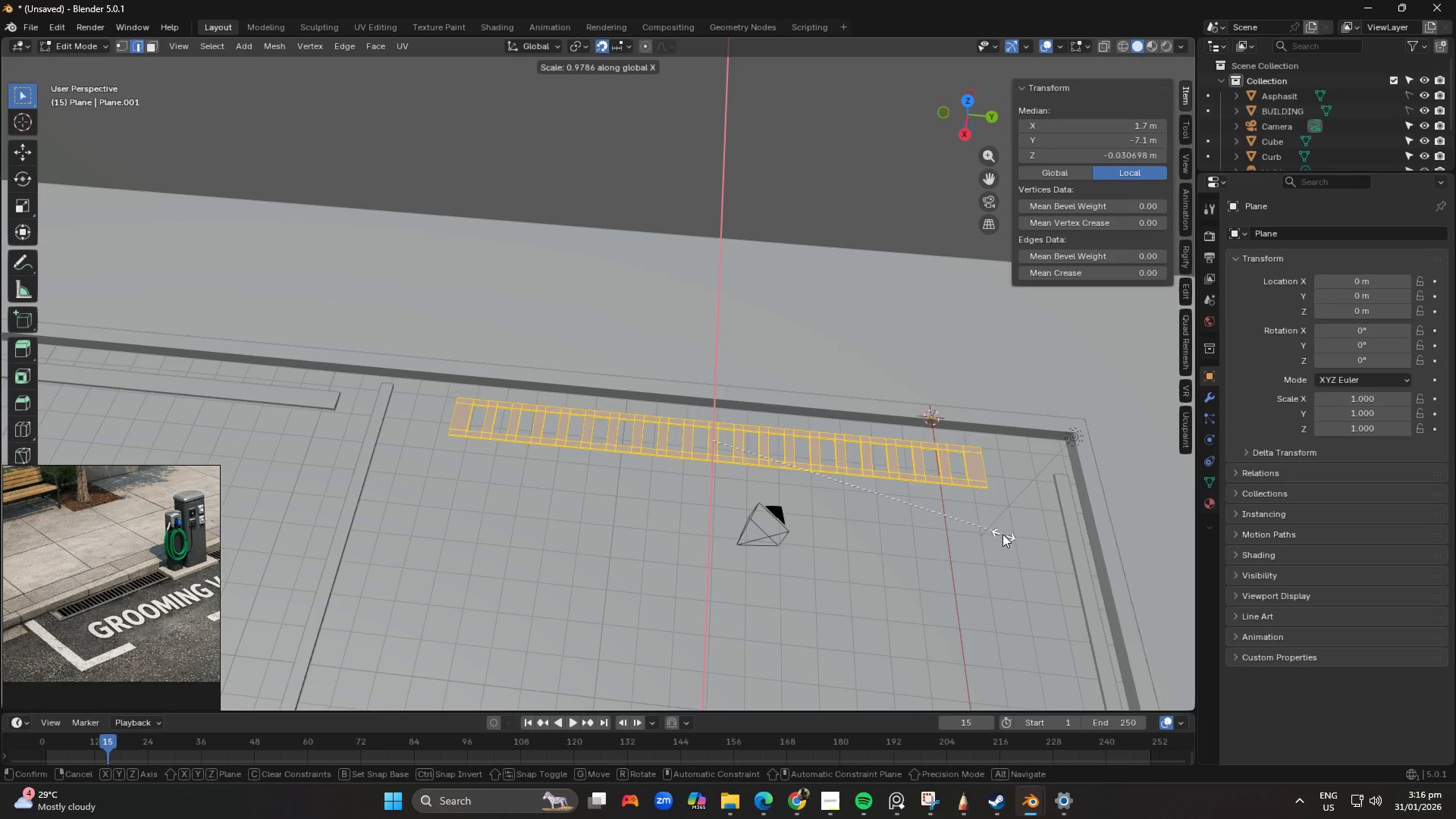 
scroll: coordinate [864, 515], scroll_direction: down, amount: 5.0
 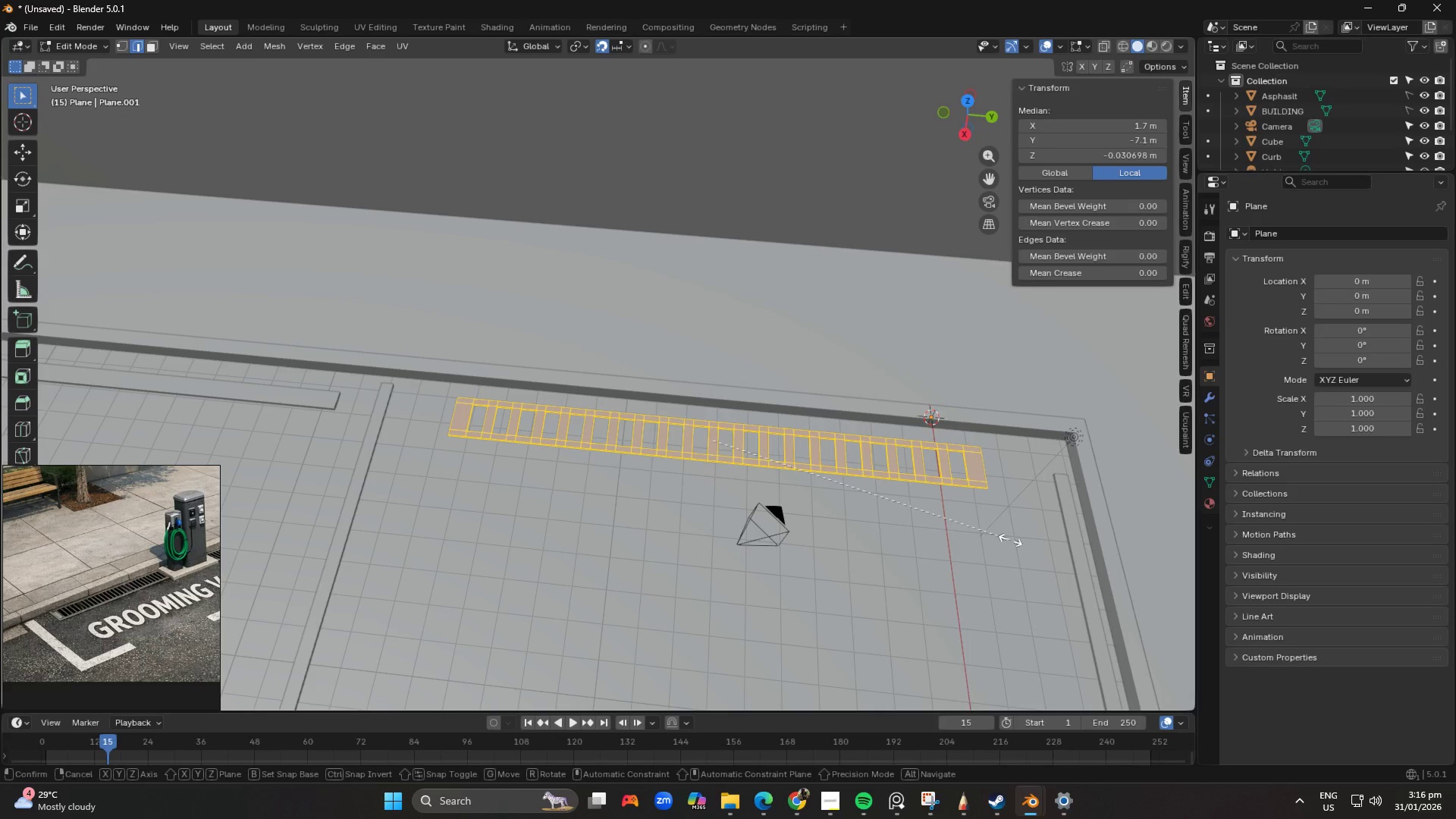 
type(xssy)
 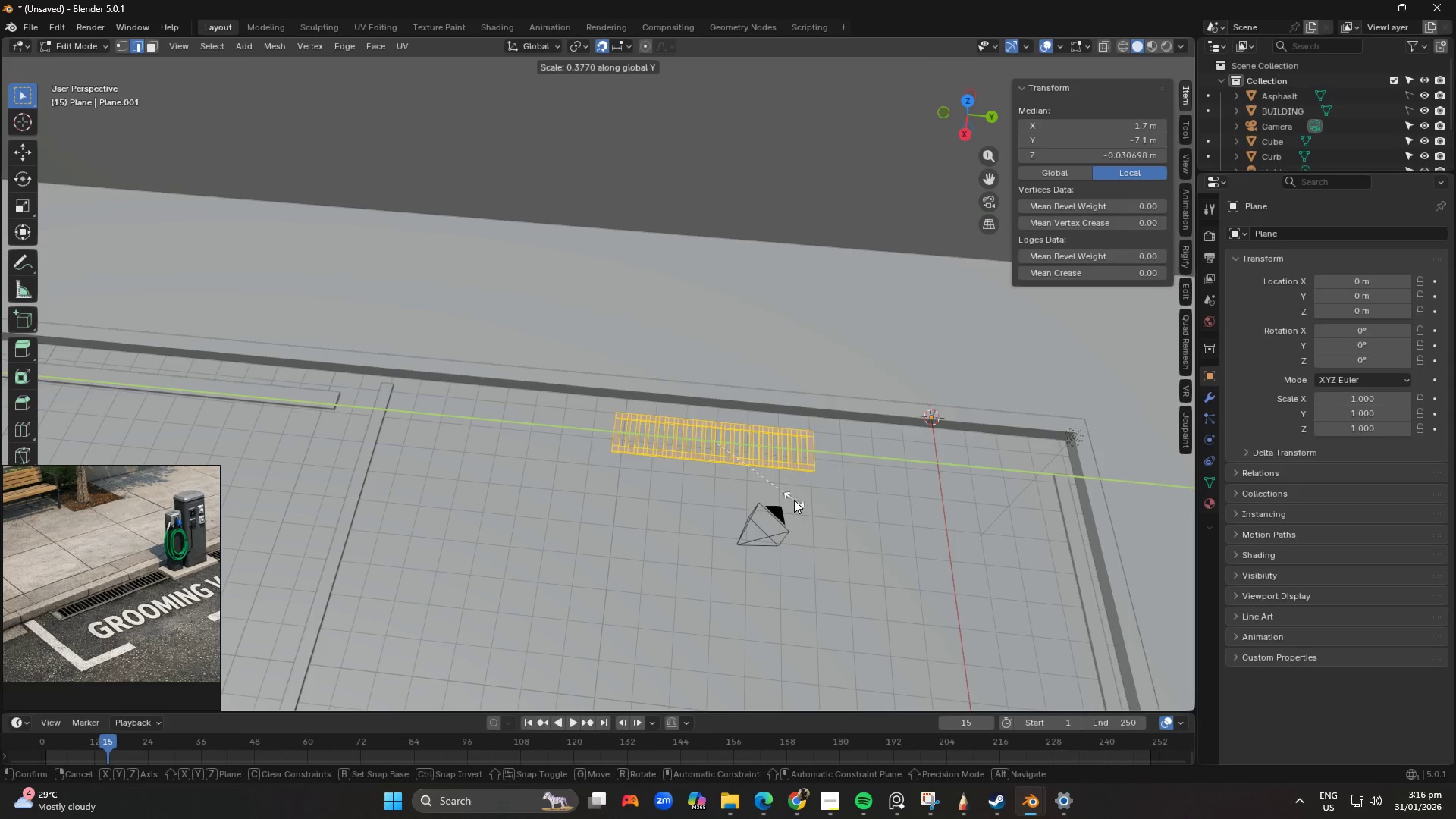 
wait(6.53)
 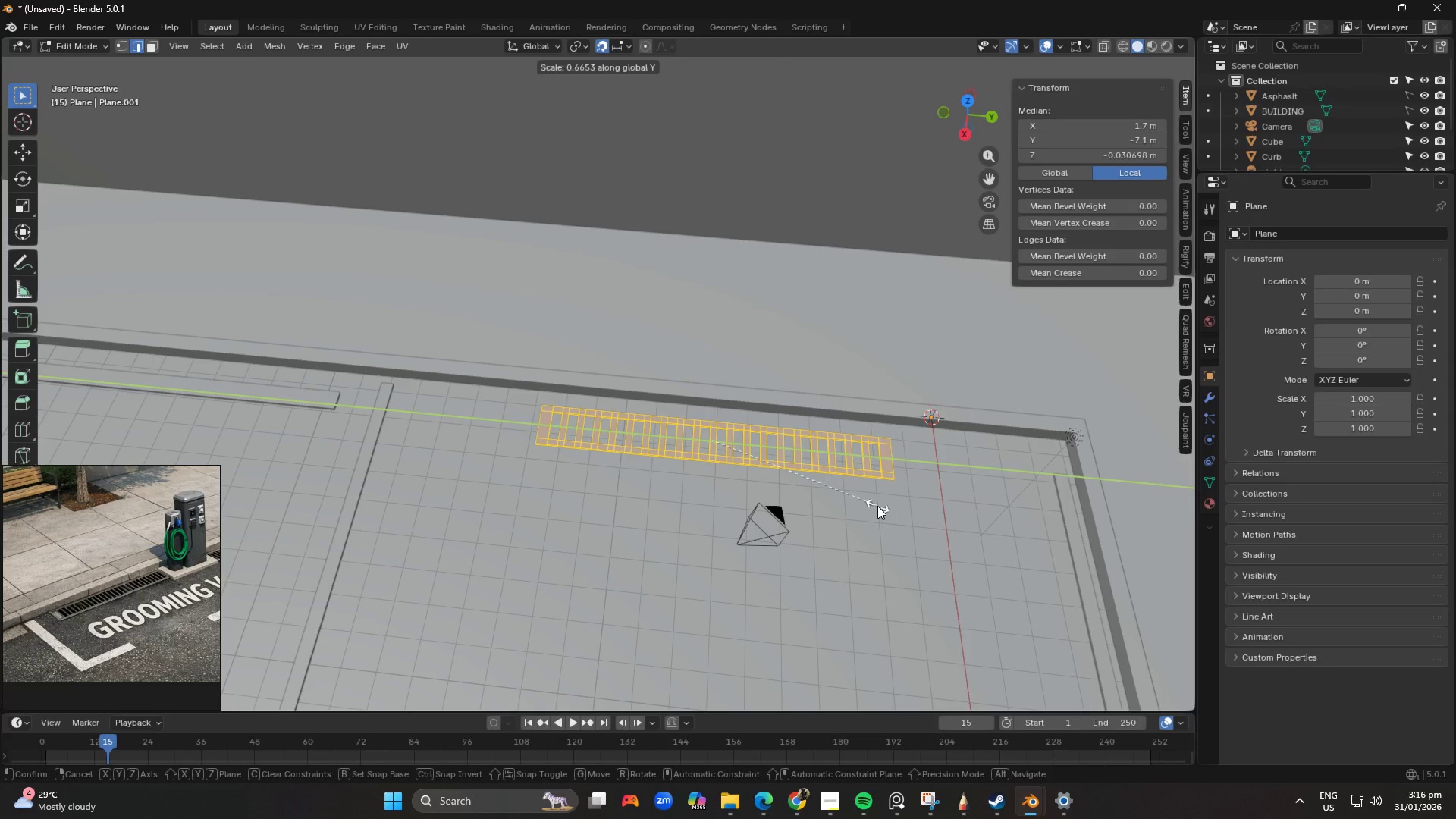 
left_click([811, 502])
 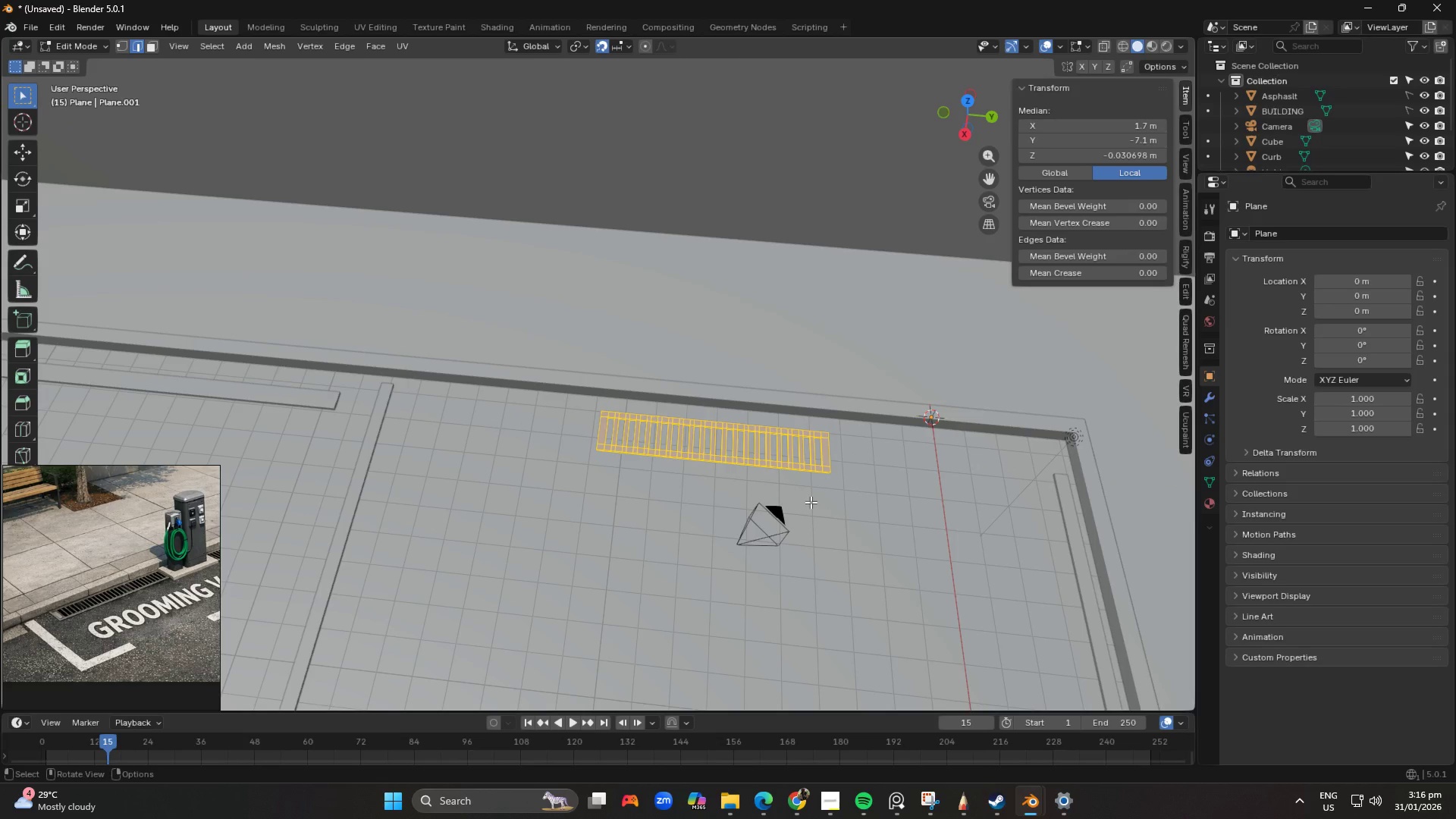 
type(gx)
 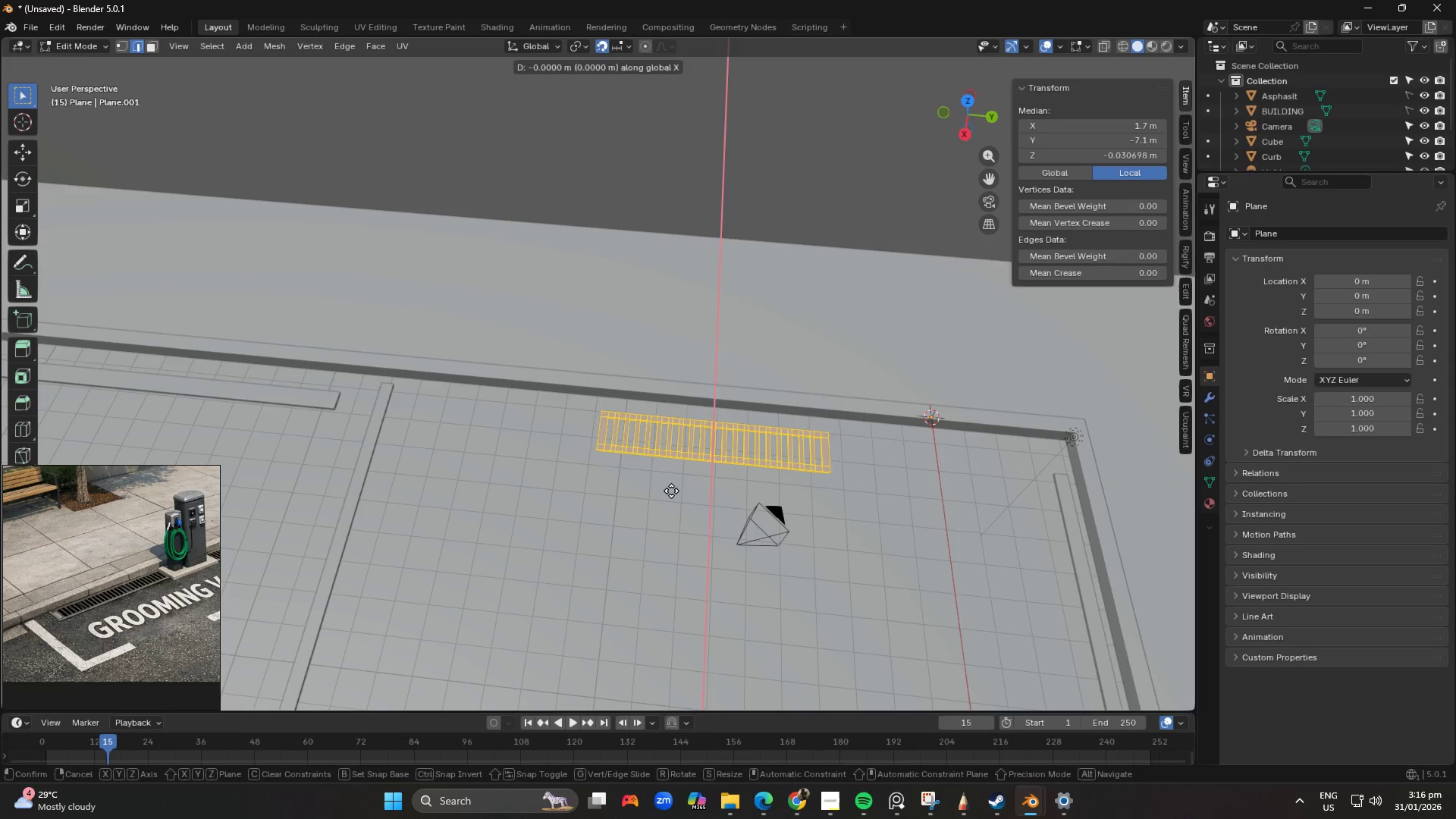 
right_click([671, 491])
 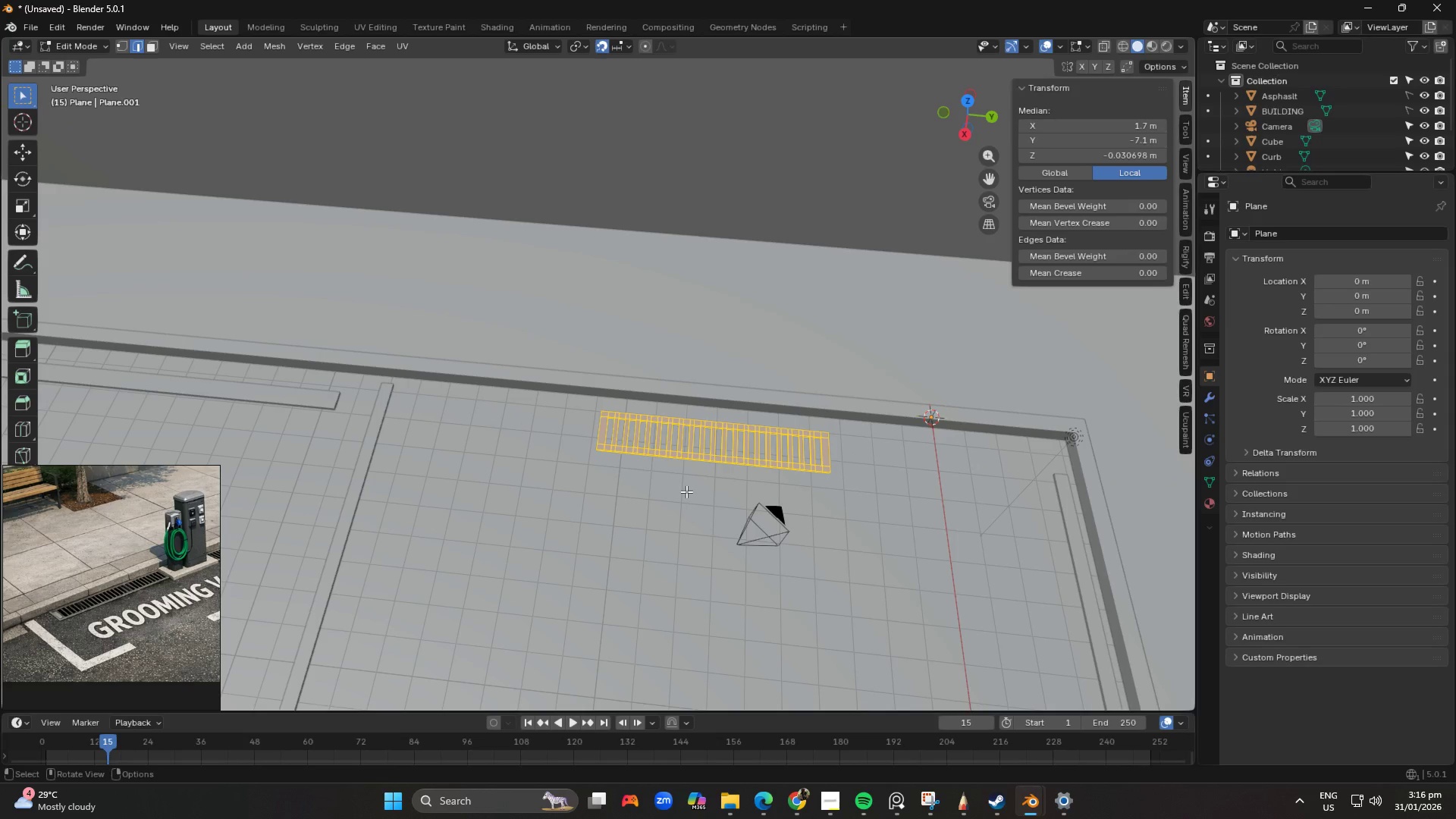 
type(gy)
 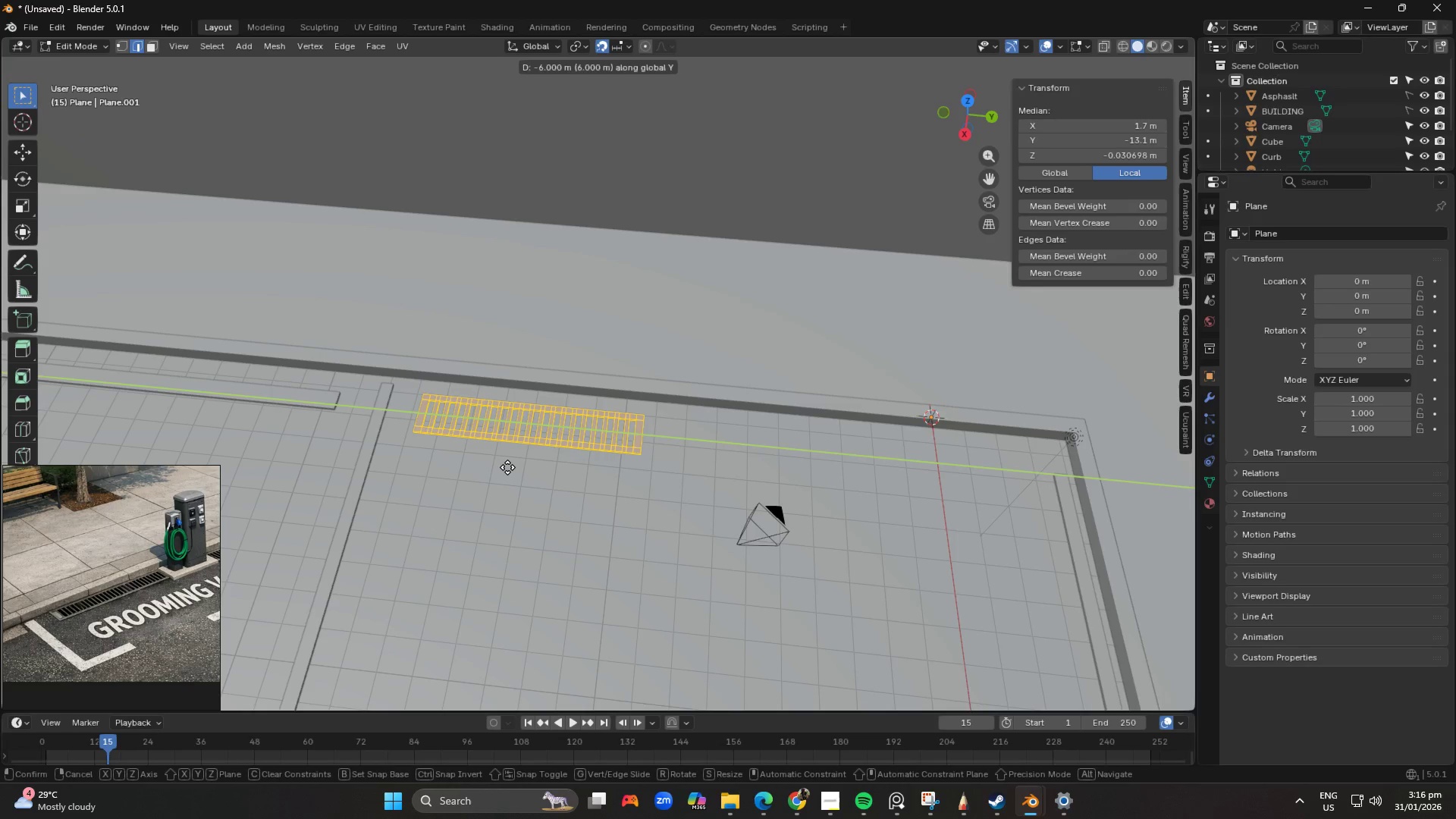 
left_click([507, 467])
 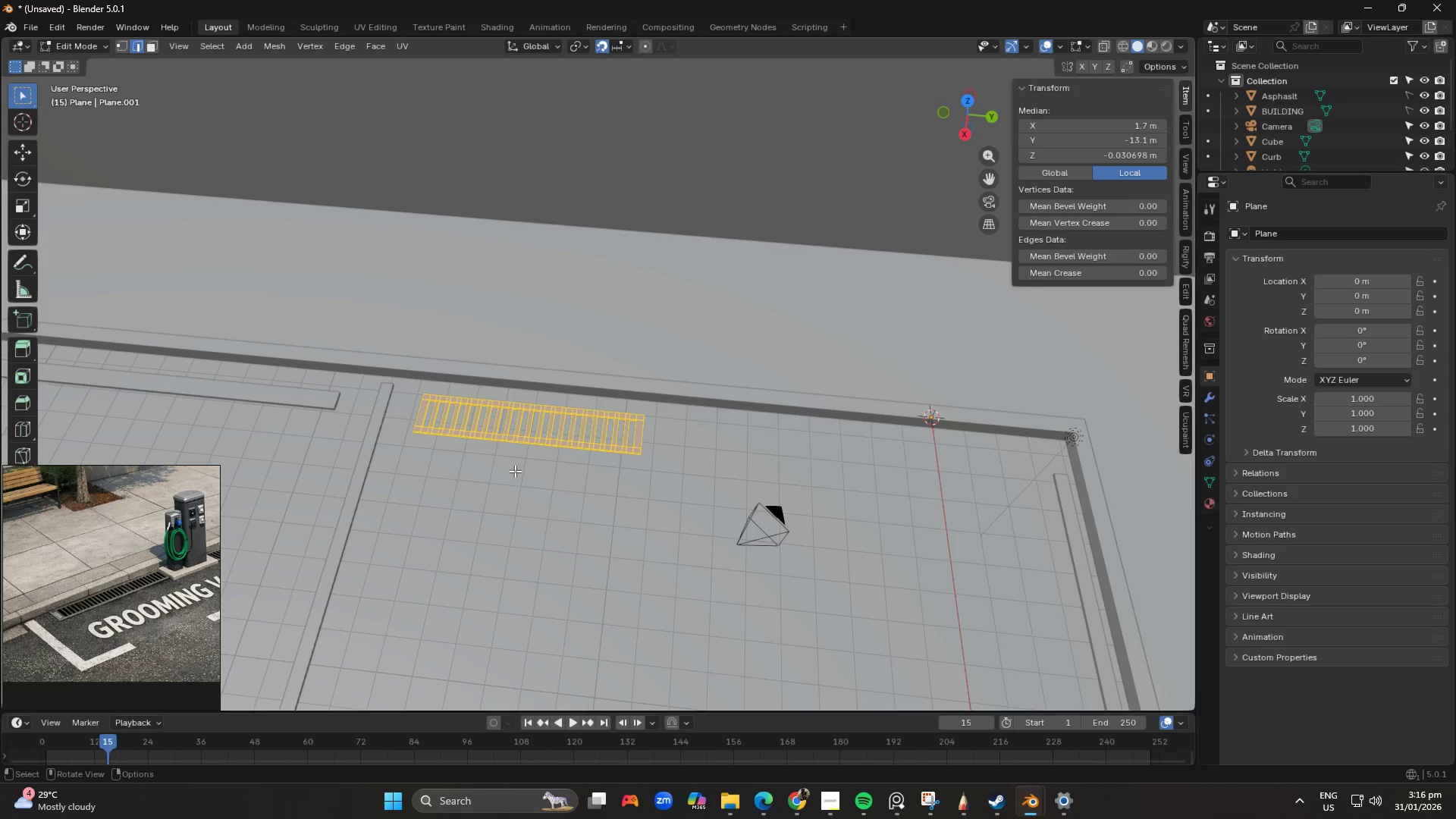 
key(Shift+D)
 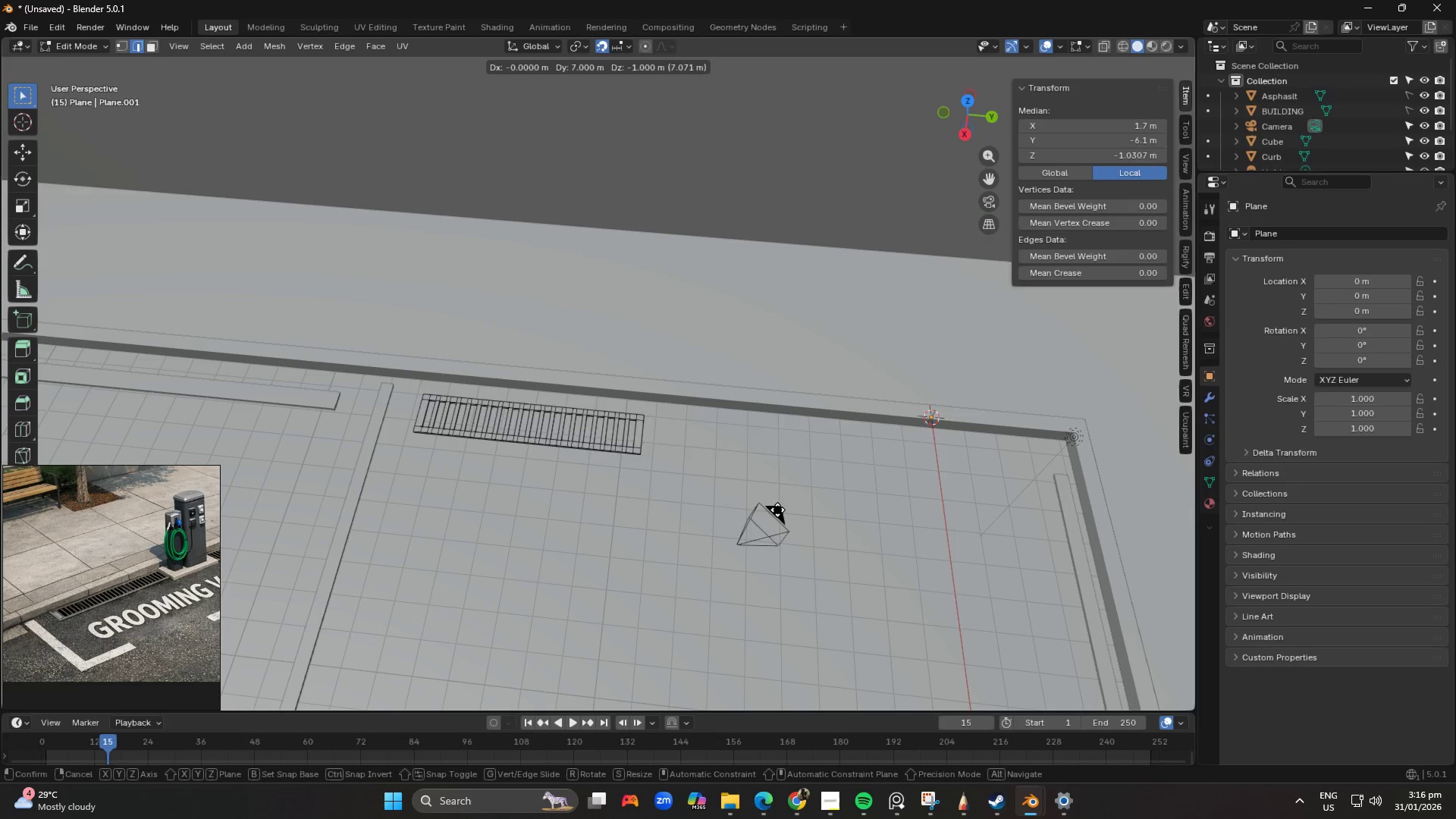 
right_click([647, 494])
 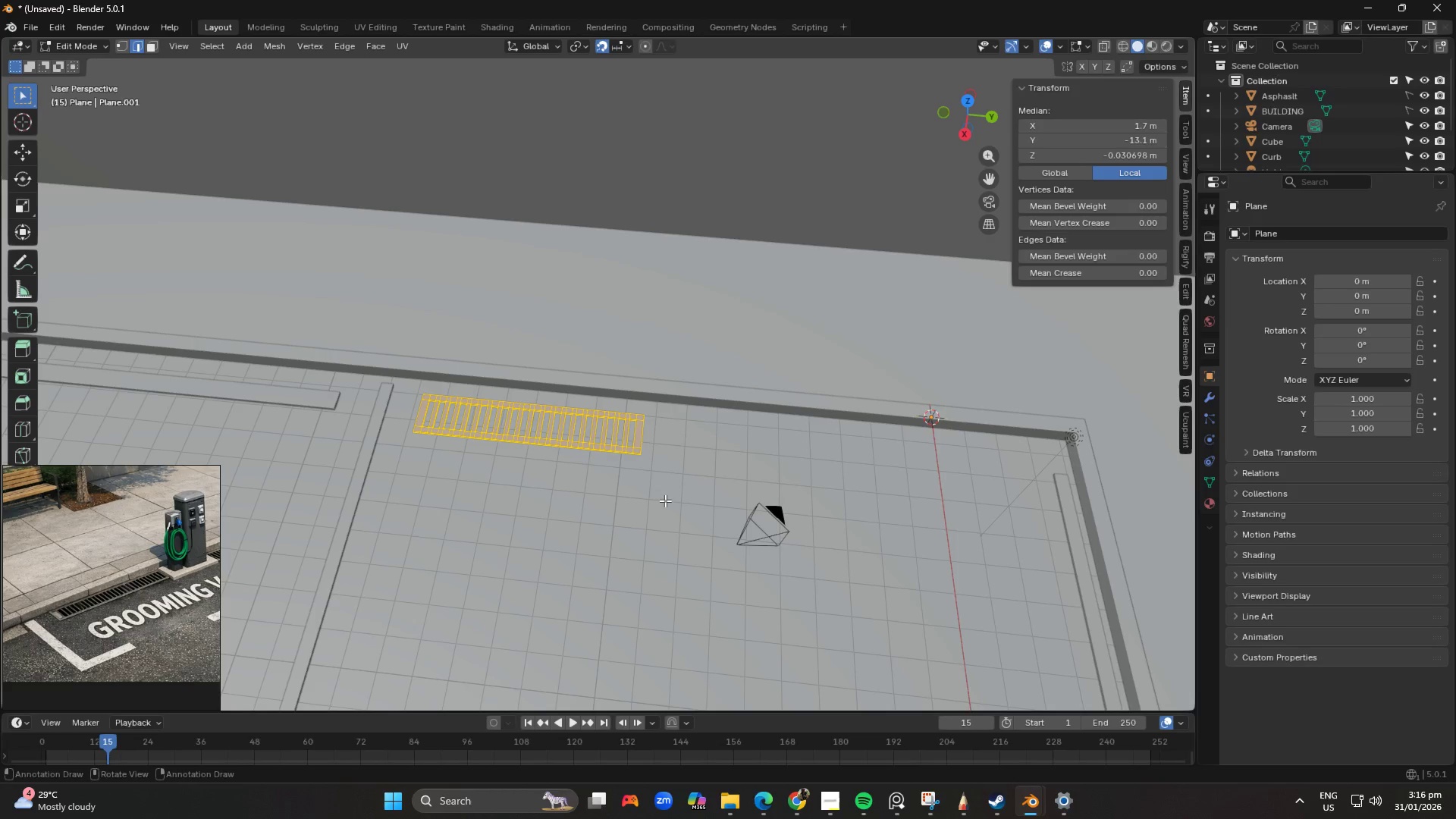 
key(Y)
 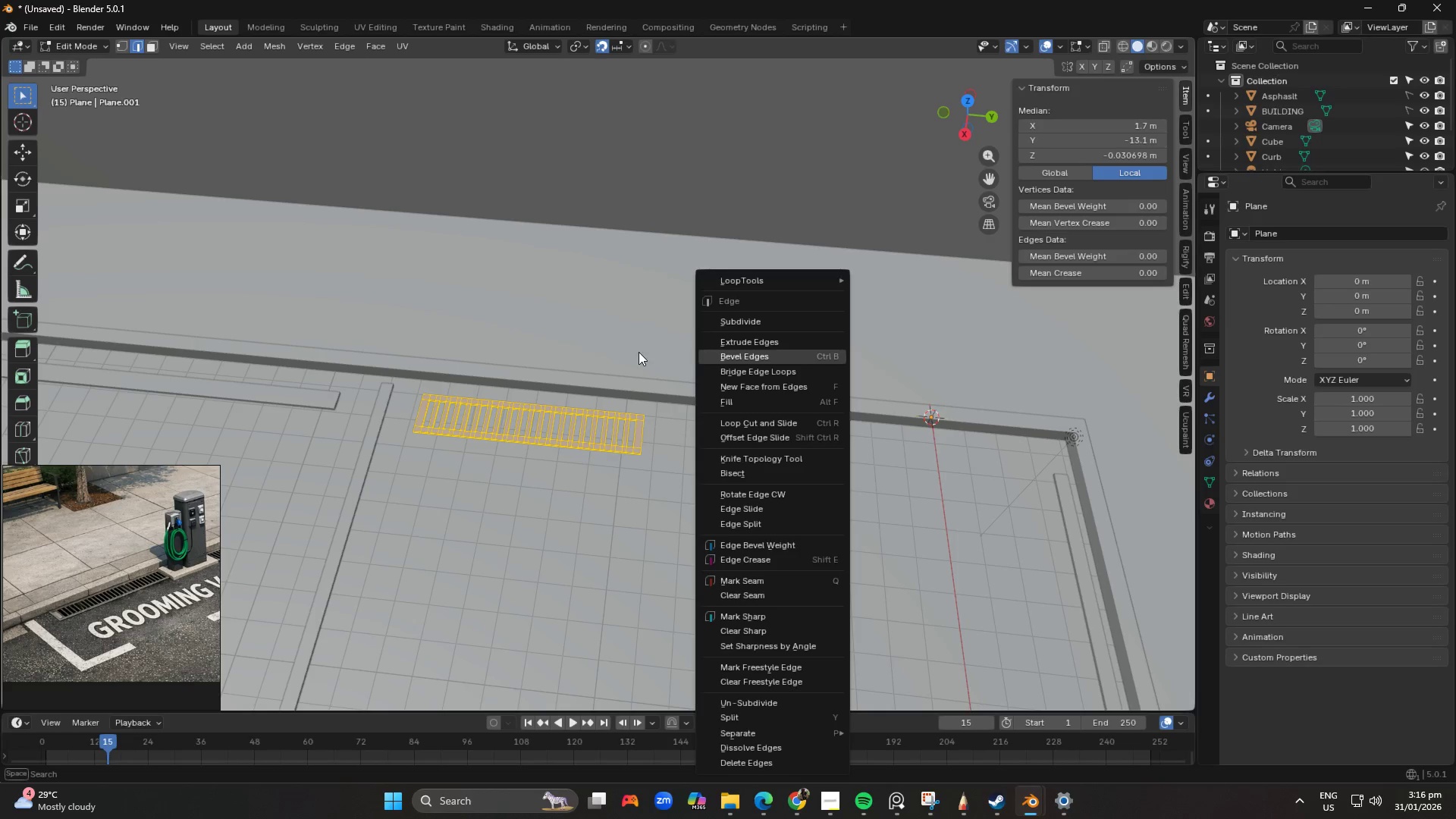 
left_click([610, 350])
 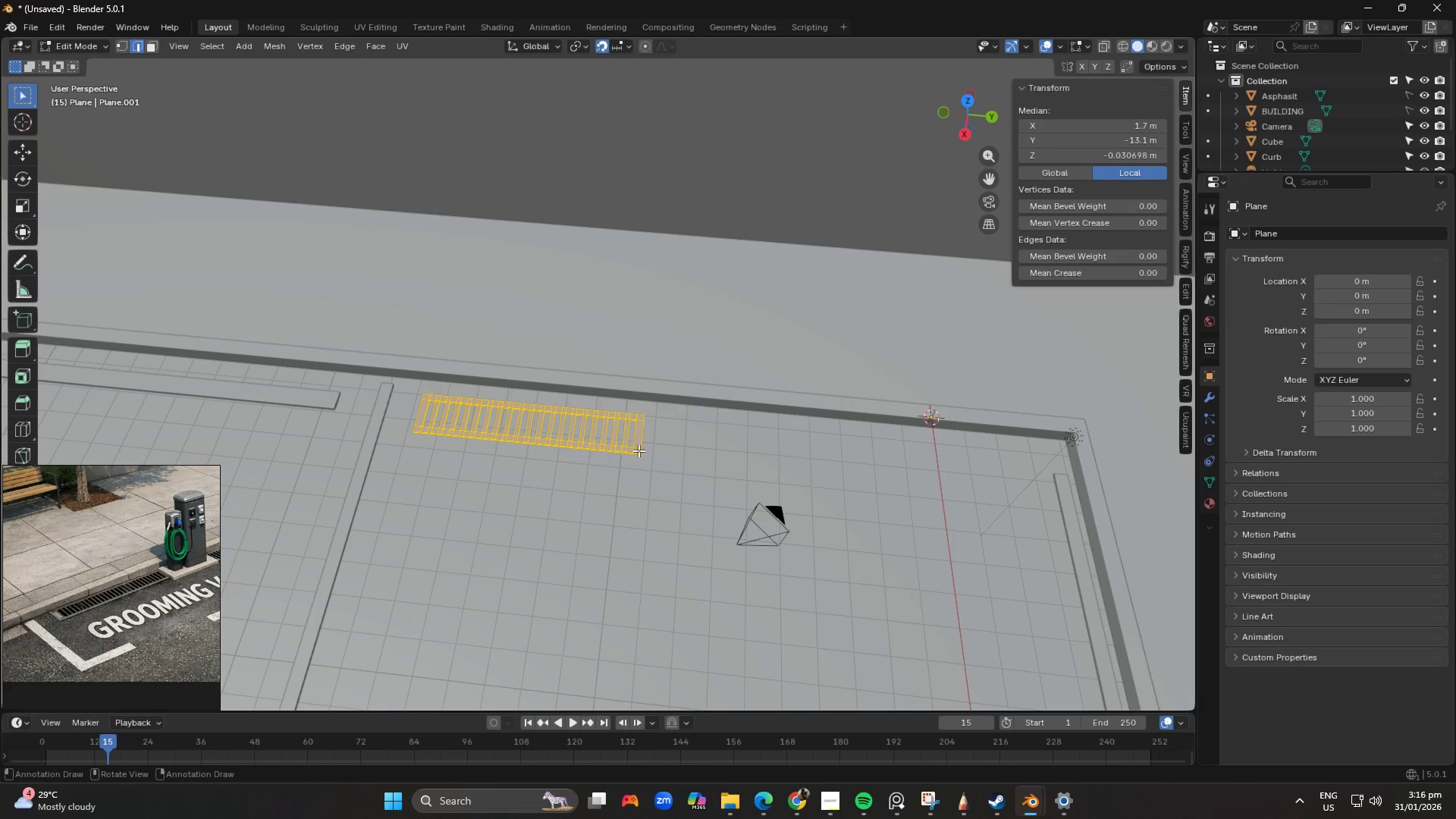 
type(gy)
 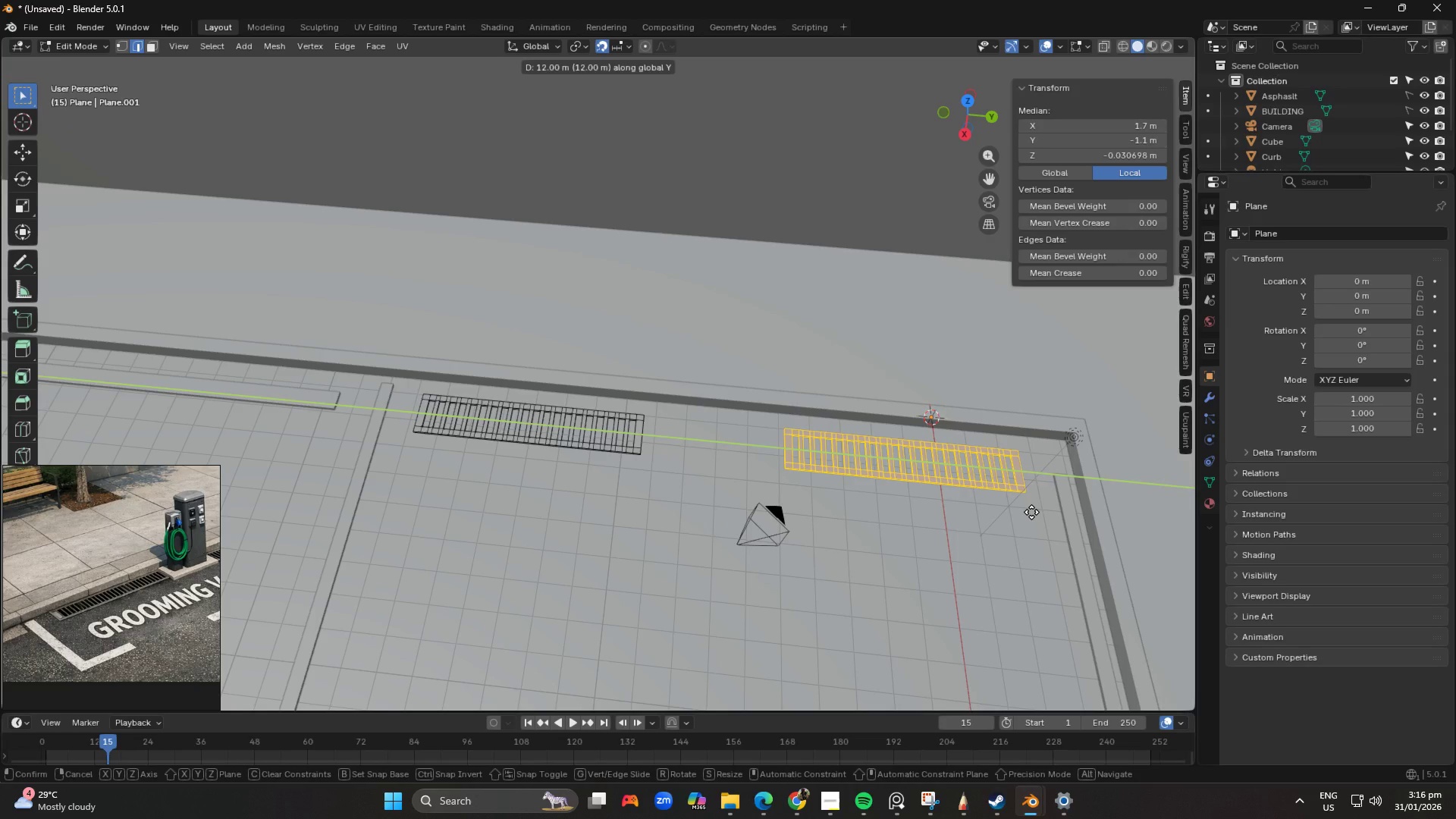 
wait(5.77)
 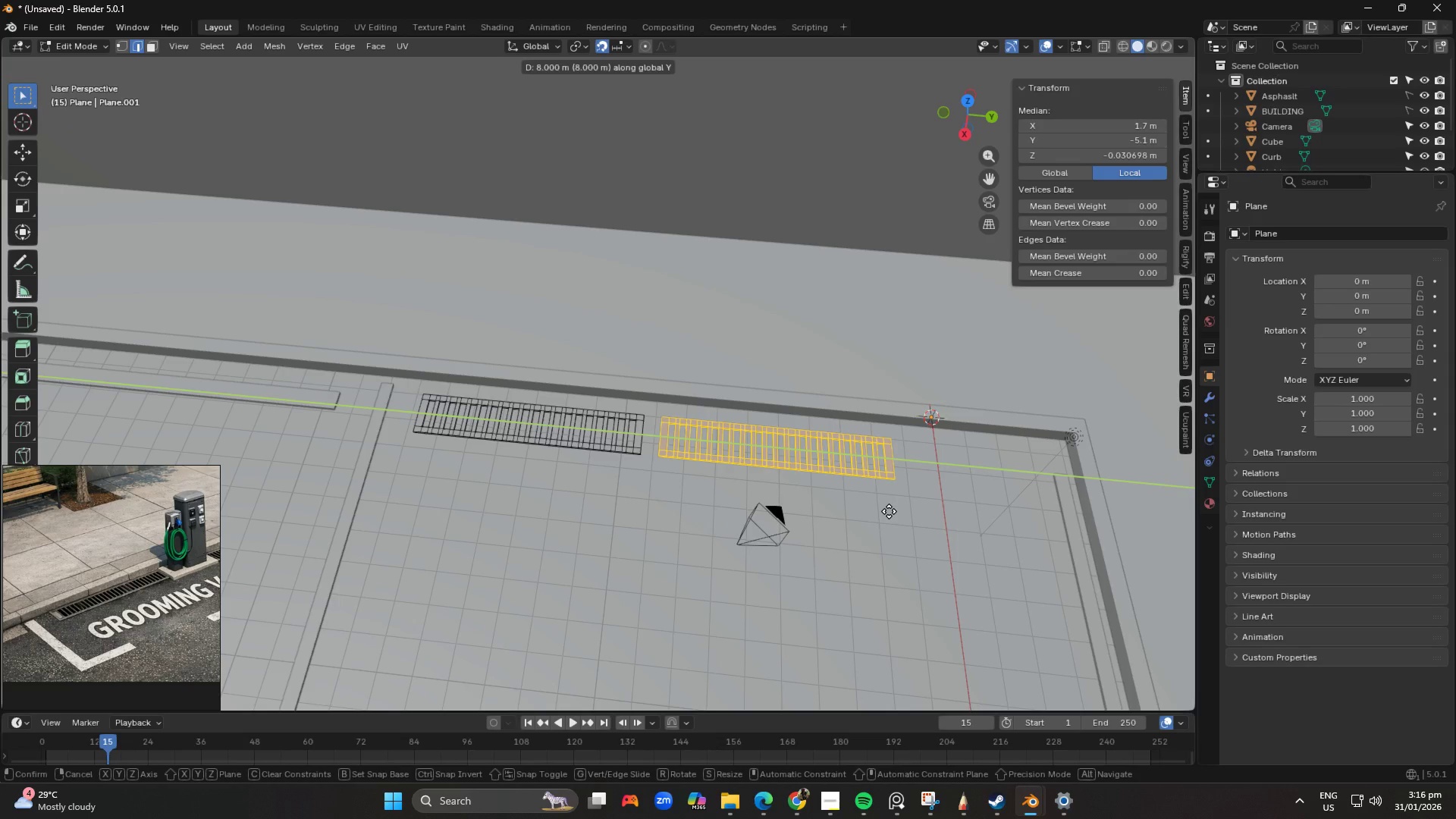 
left_click([1031, 512])
 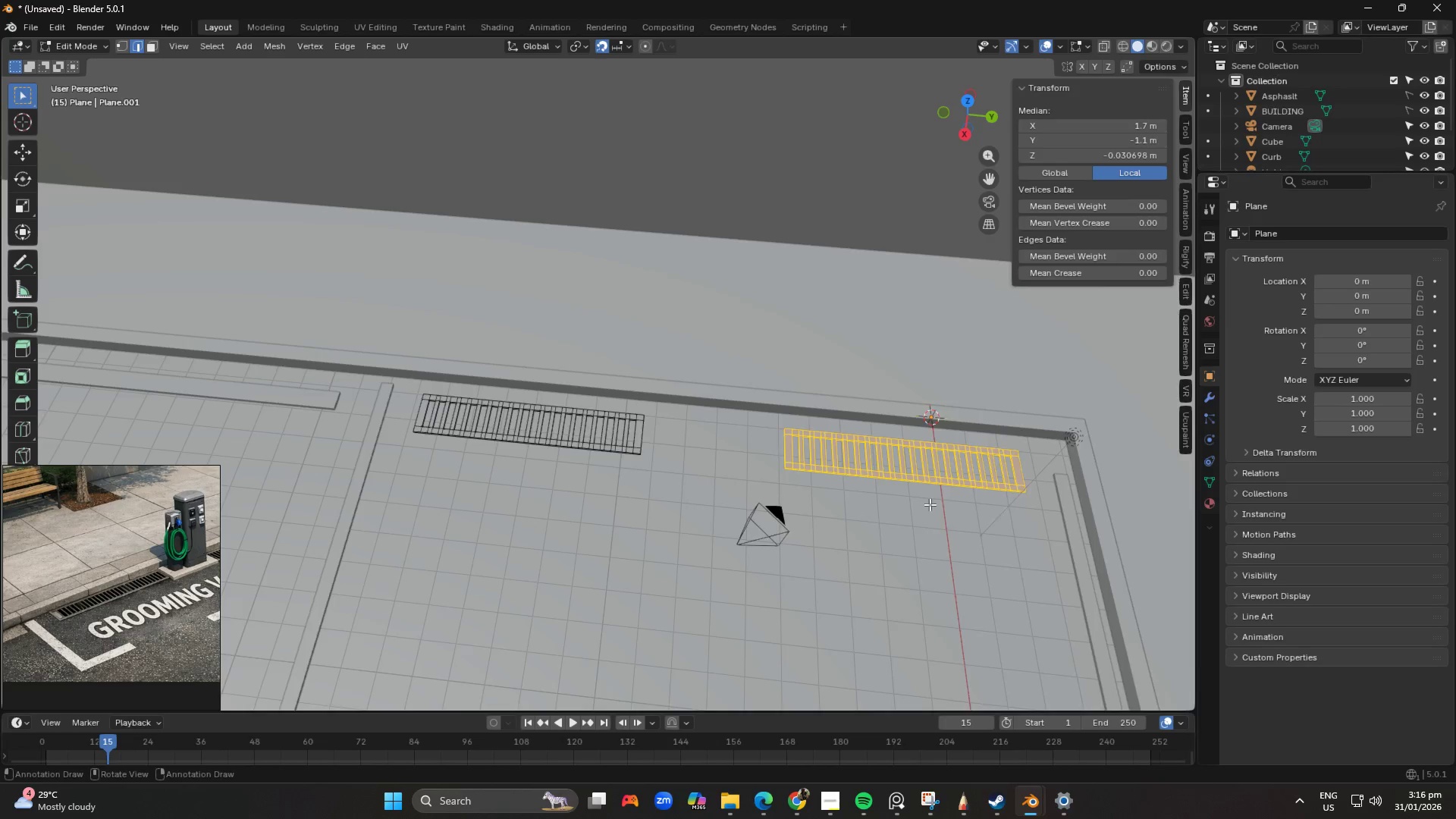 
scroll: coordinate [912, 506], scroll_direction: down, amount: 4.0
 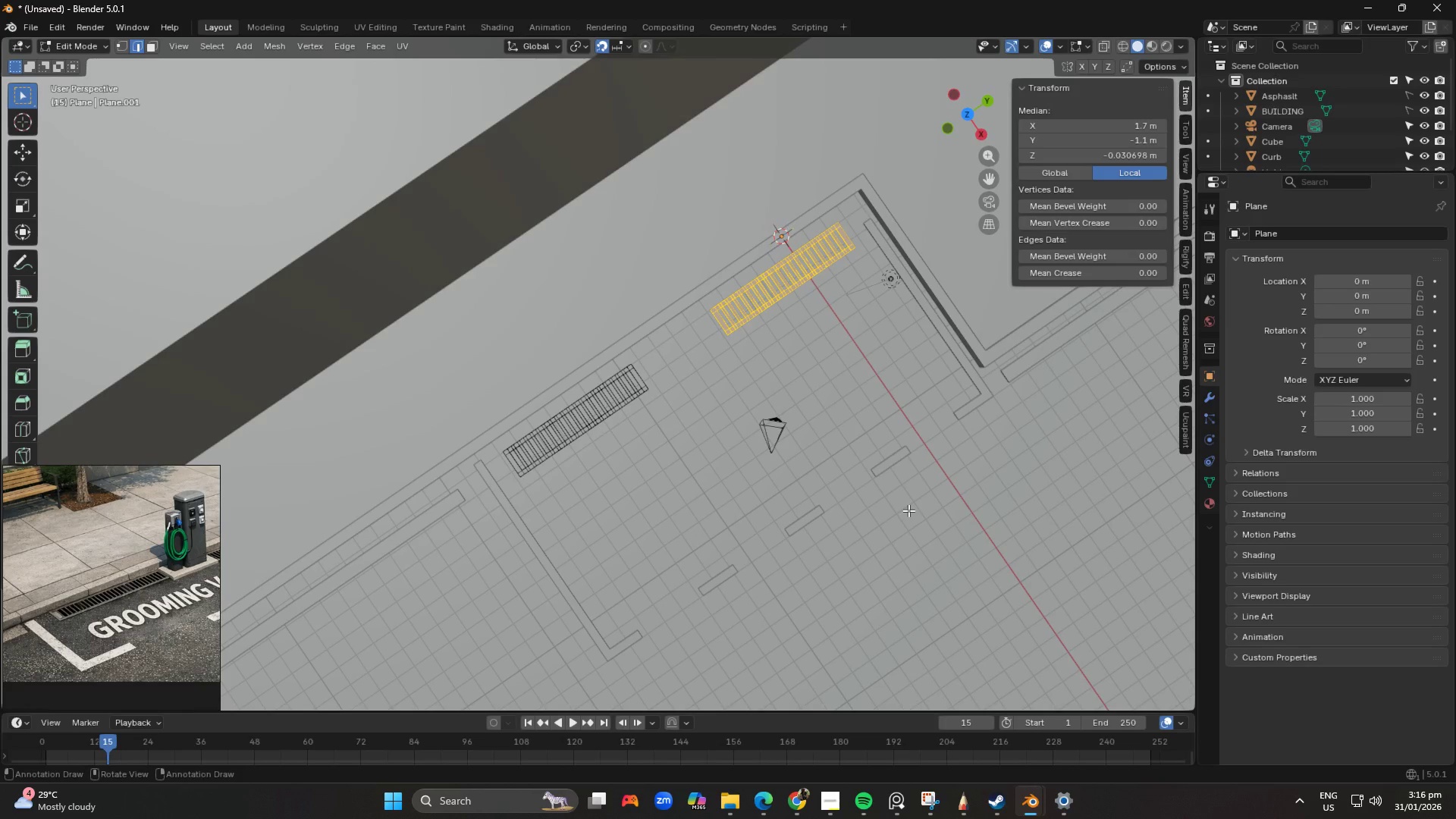 
key(Numpad7)
 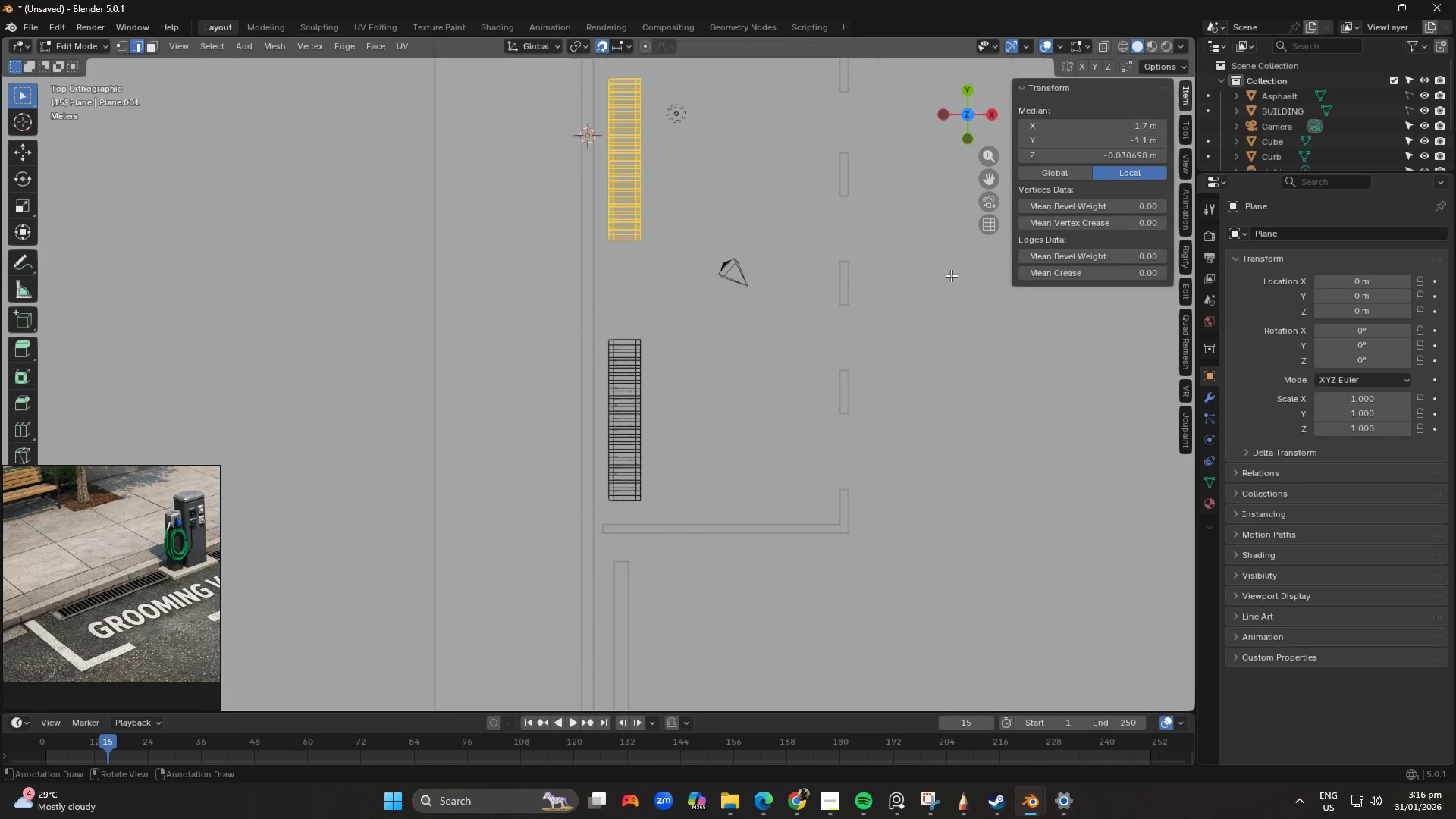 
scroll: coordinate [914, 254], scroll_direction: down, amount: 1.0
 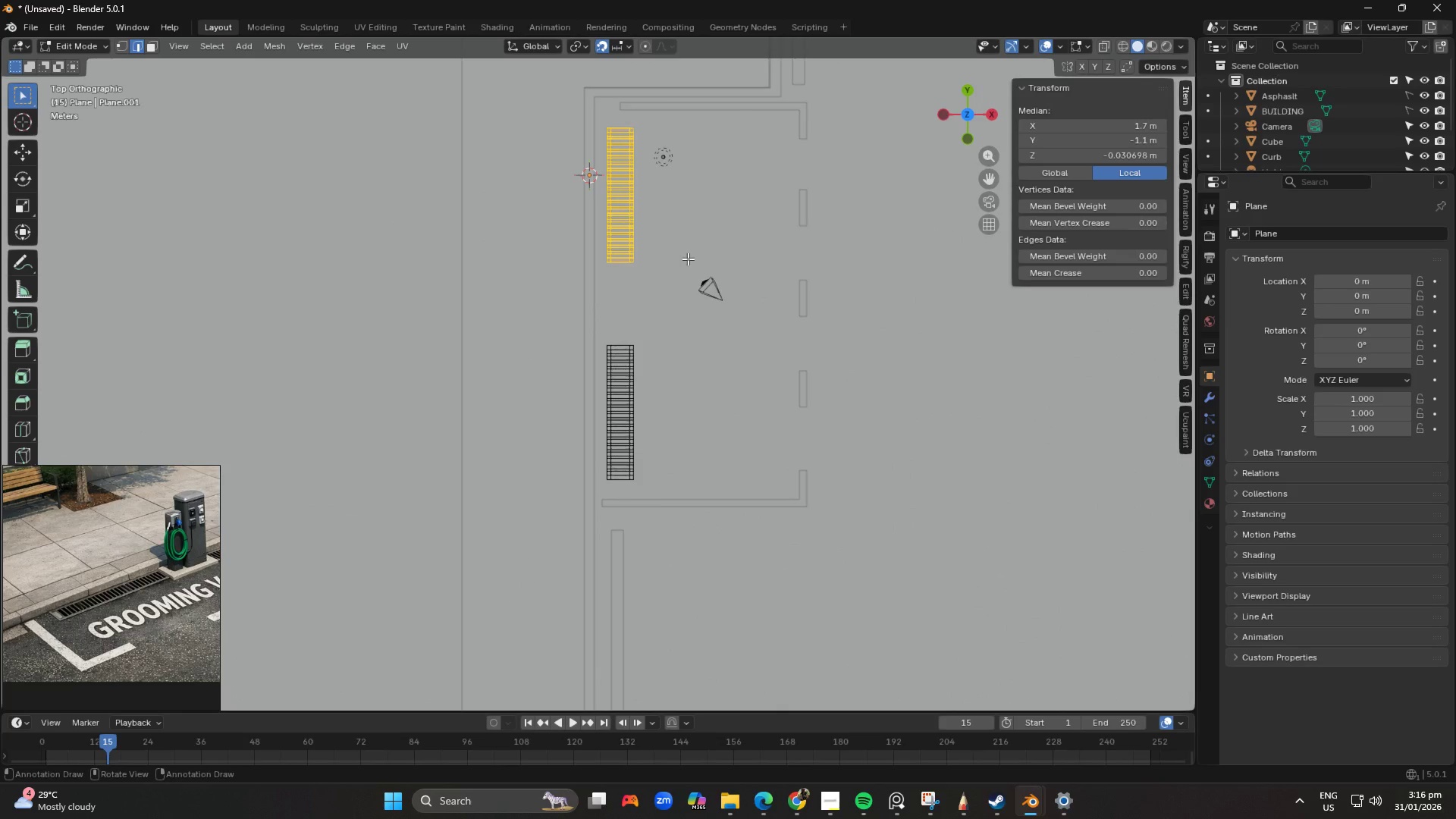 
hold_key(key=ShiftLeft, duration=0.44)
 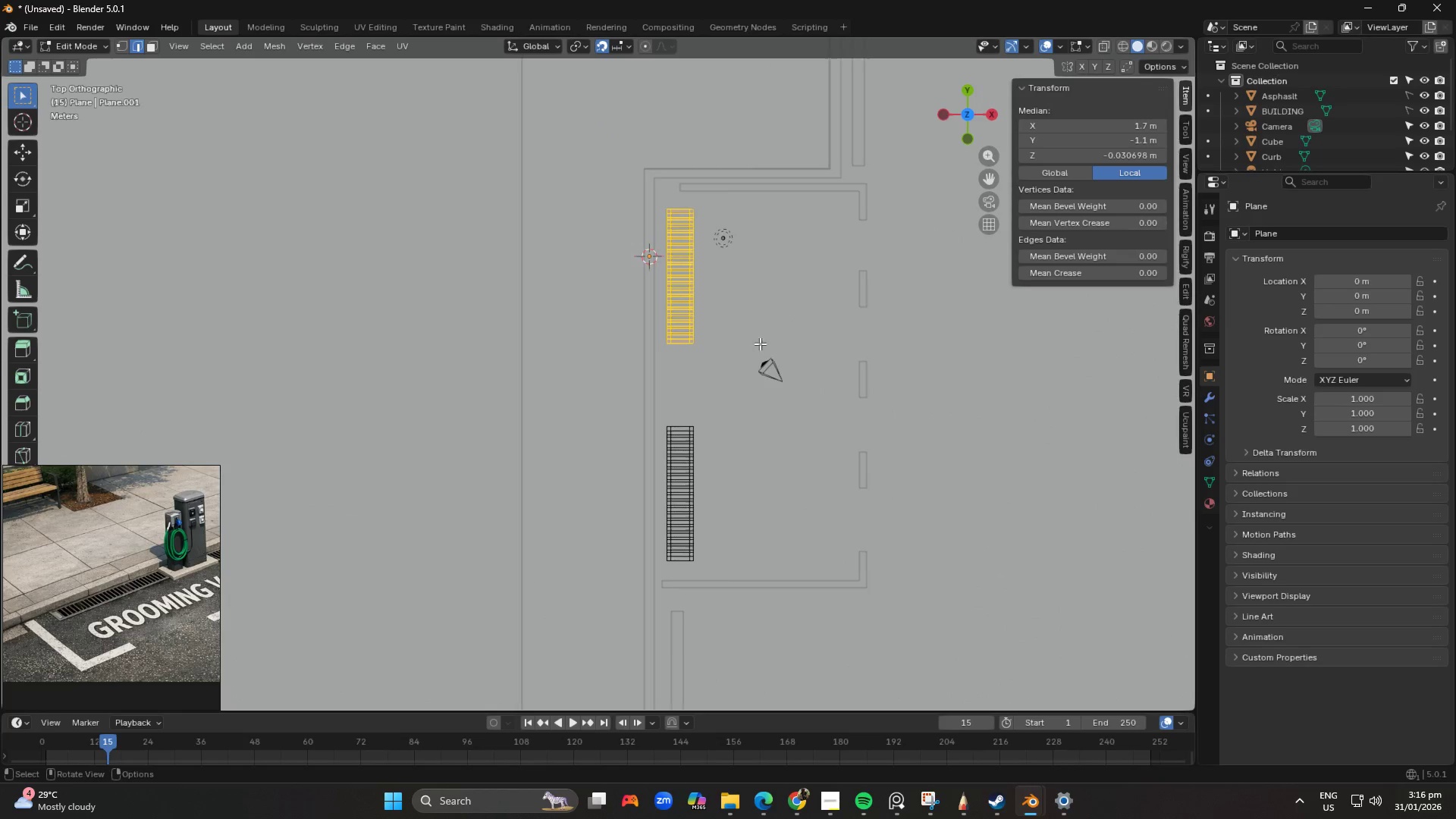 
scroll: coordinate [758, 345], scroll_direction: up, amount: 1.0
 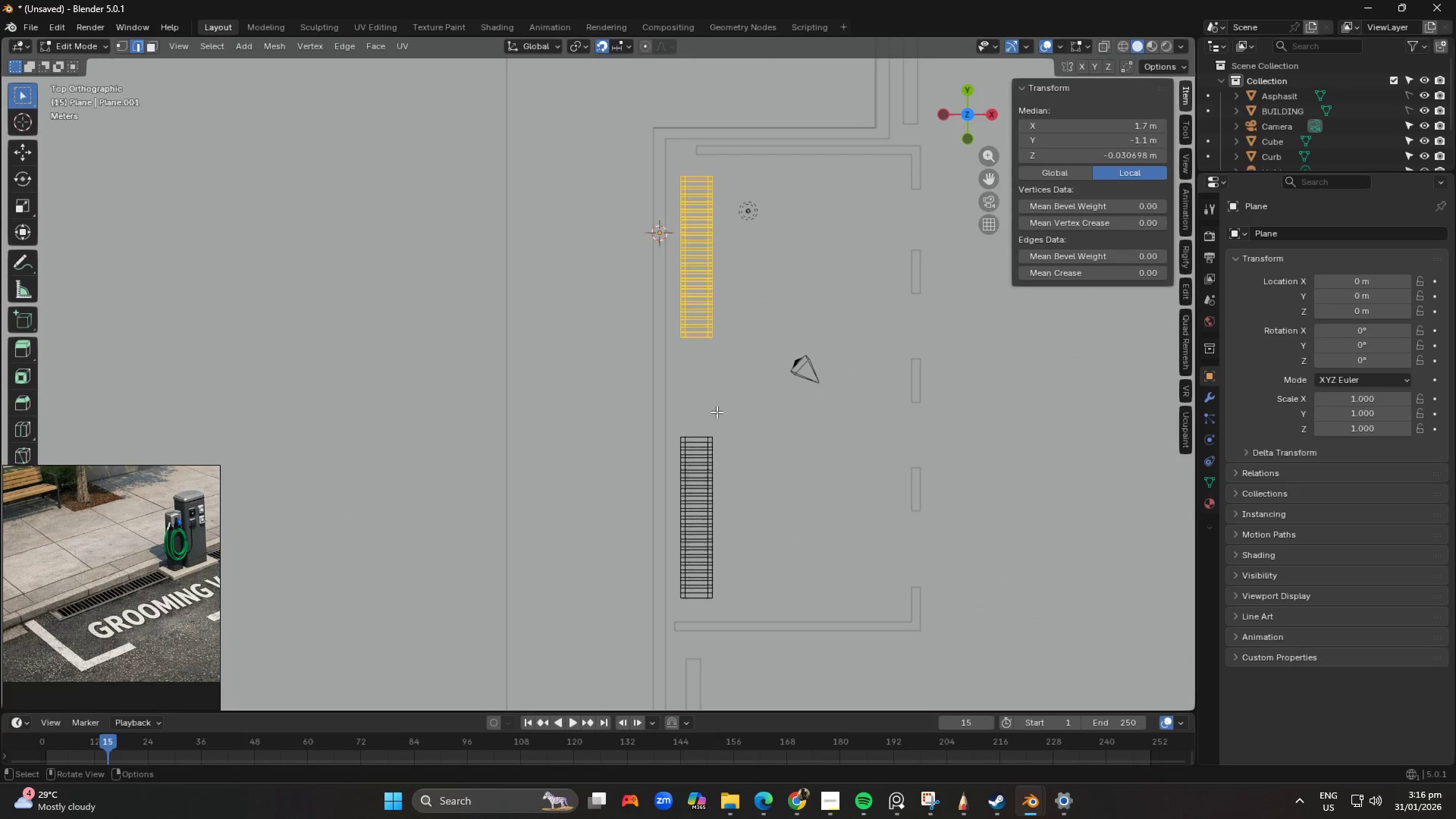 
left_click_drag(start_coordinate=[661, 408], to_coordinate=[743, 639])
 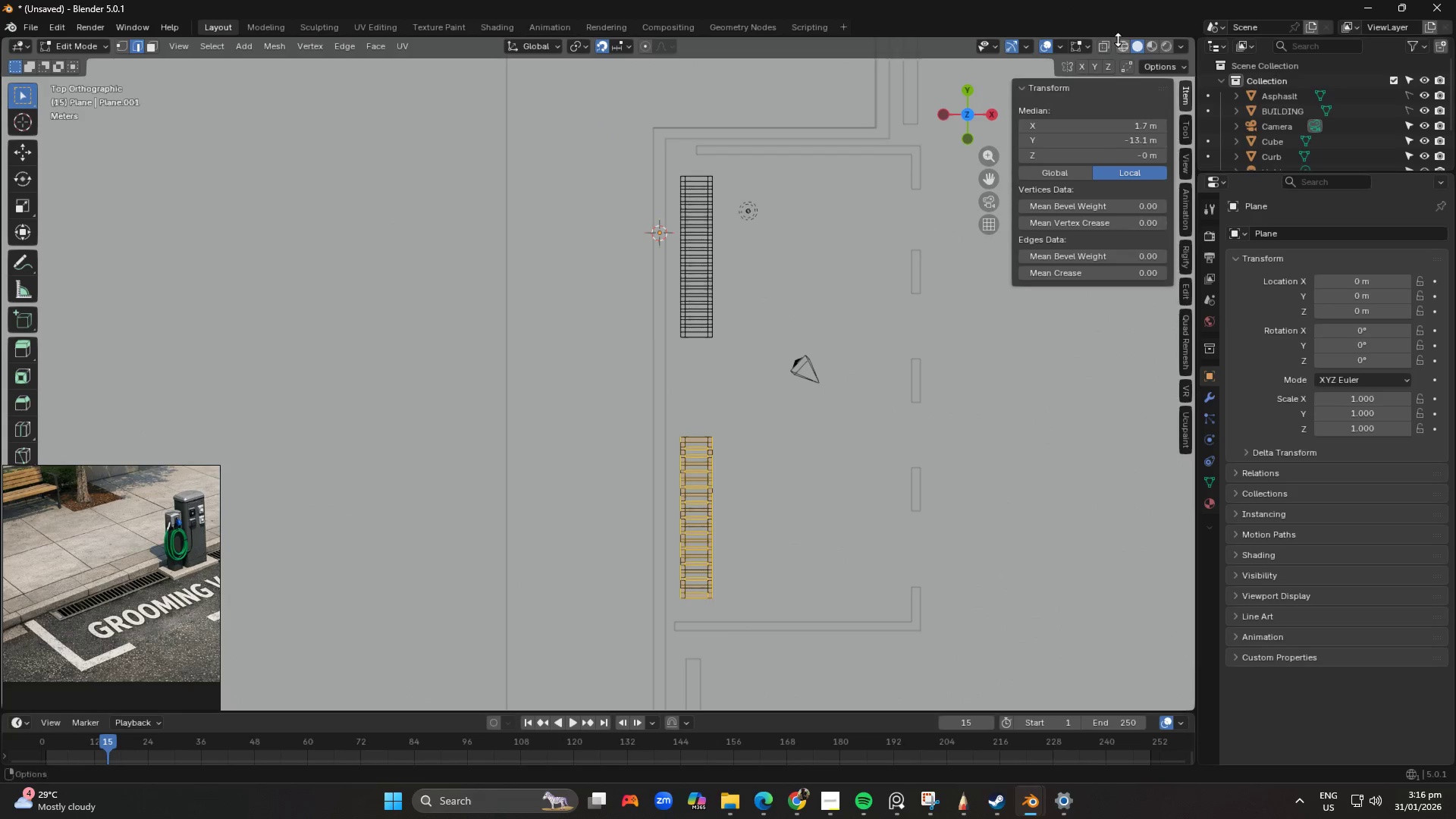 
left_click([1099, 46])
 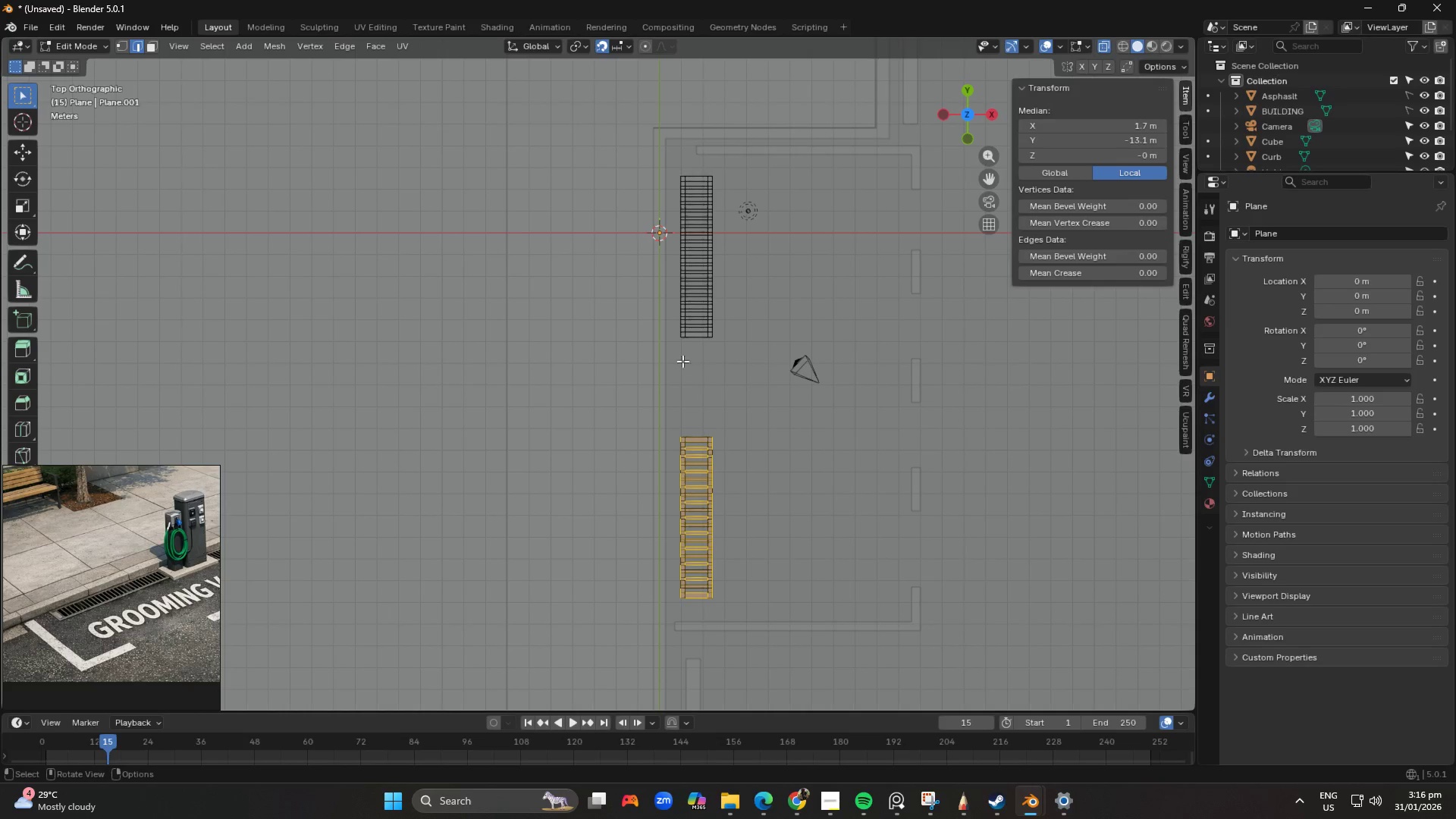 
left_click_drag(start_coordinate=[645, 388], to_coordinate=[748, 617])
 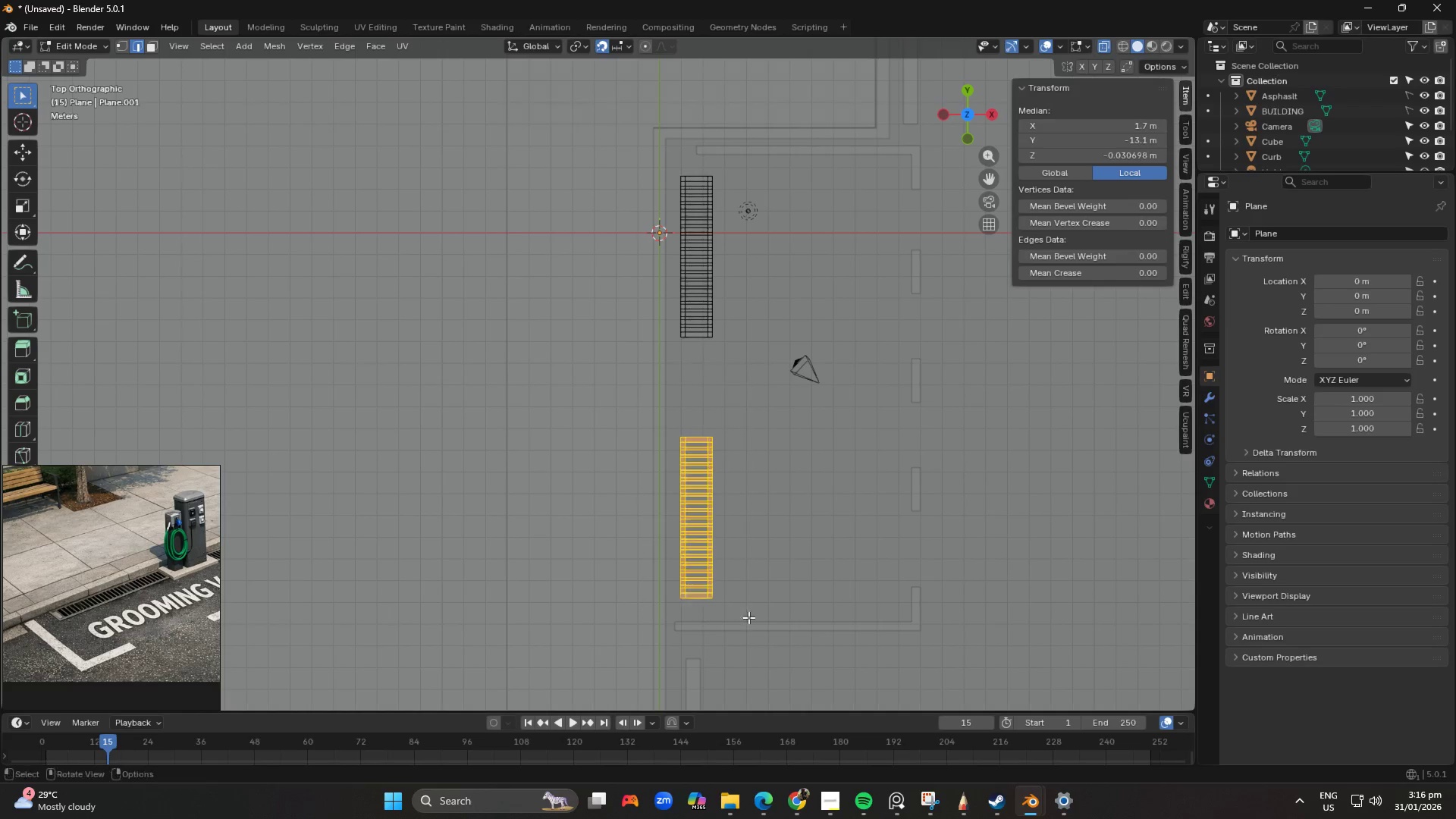 
left_click_drag(start_coordinate=[746, 621], to_coordinate=[745, 626])
 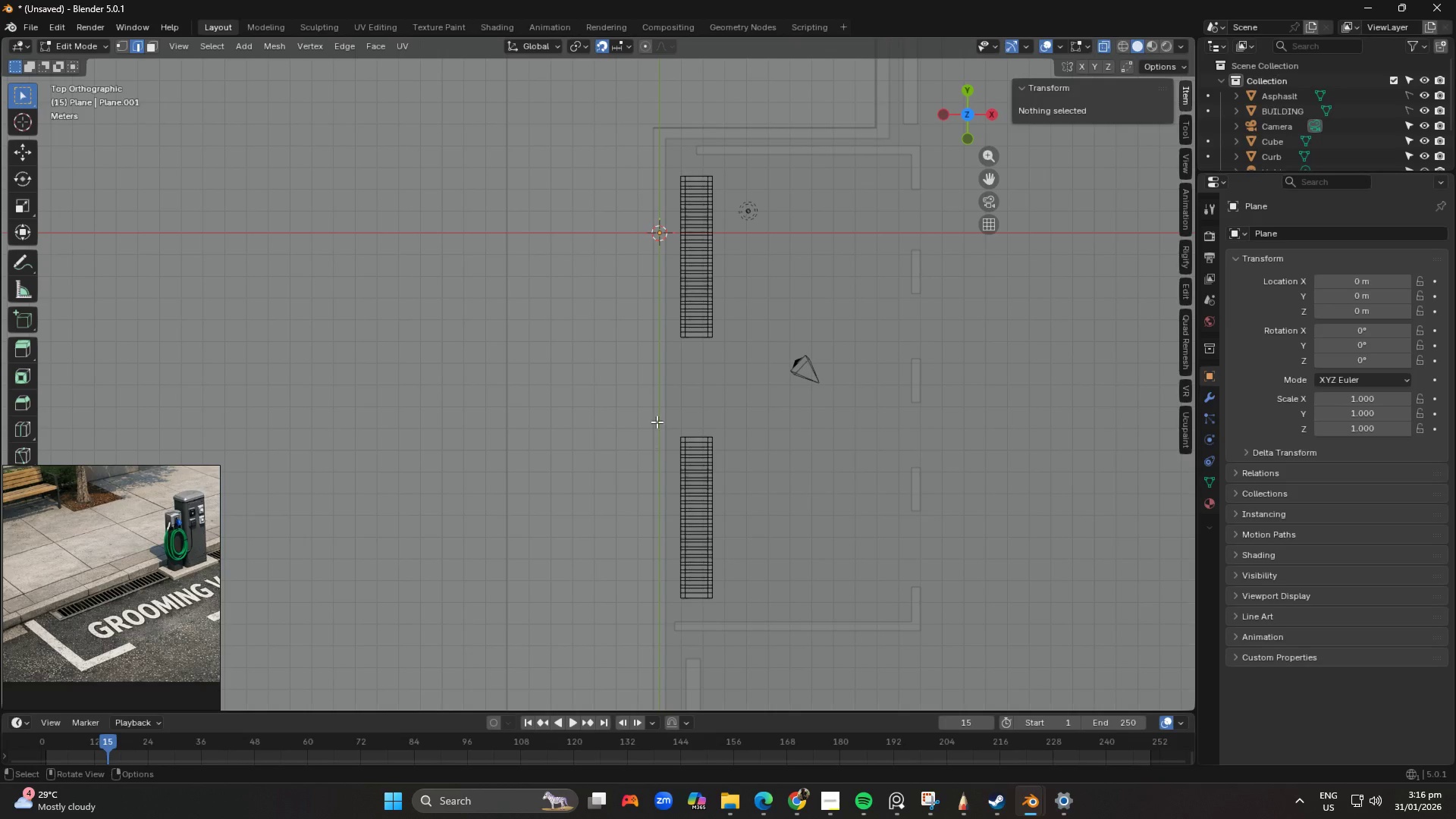 
left_click_drag(start_coordinate=[661, 406], to_coordinate=[806, 664])
 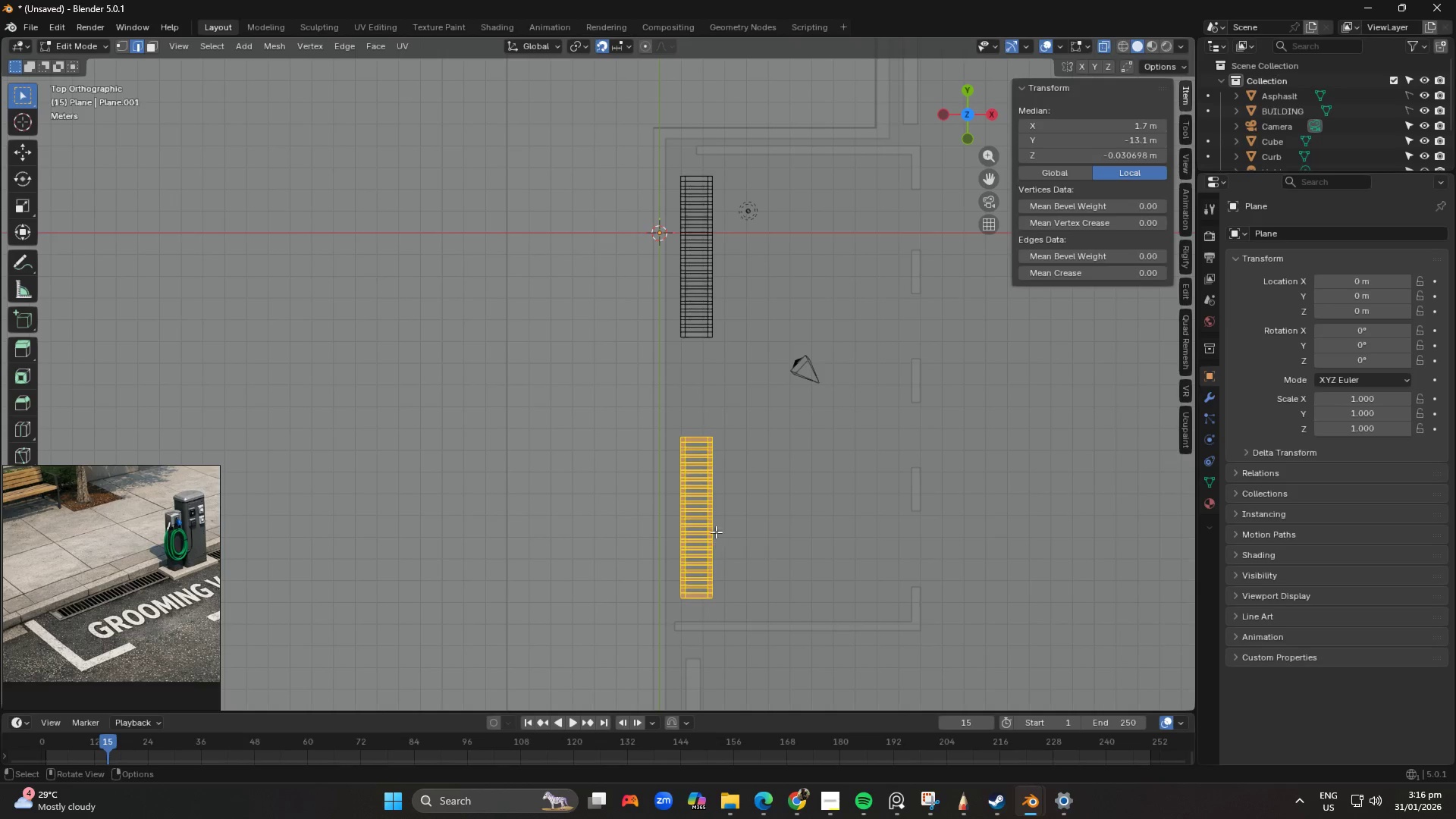 
scroll: coordinate [731, 529], scroll_direction: up, amount: 2.0
 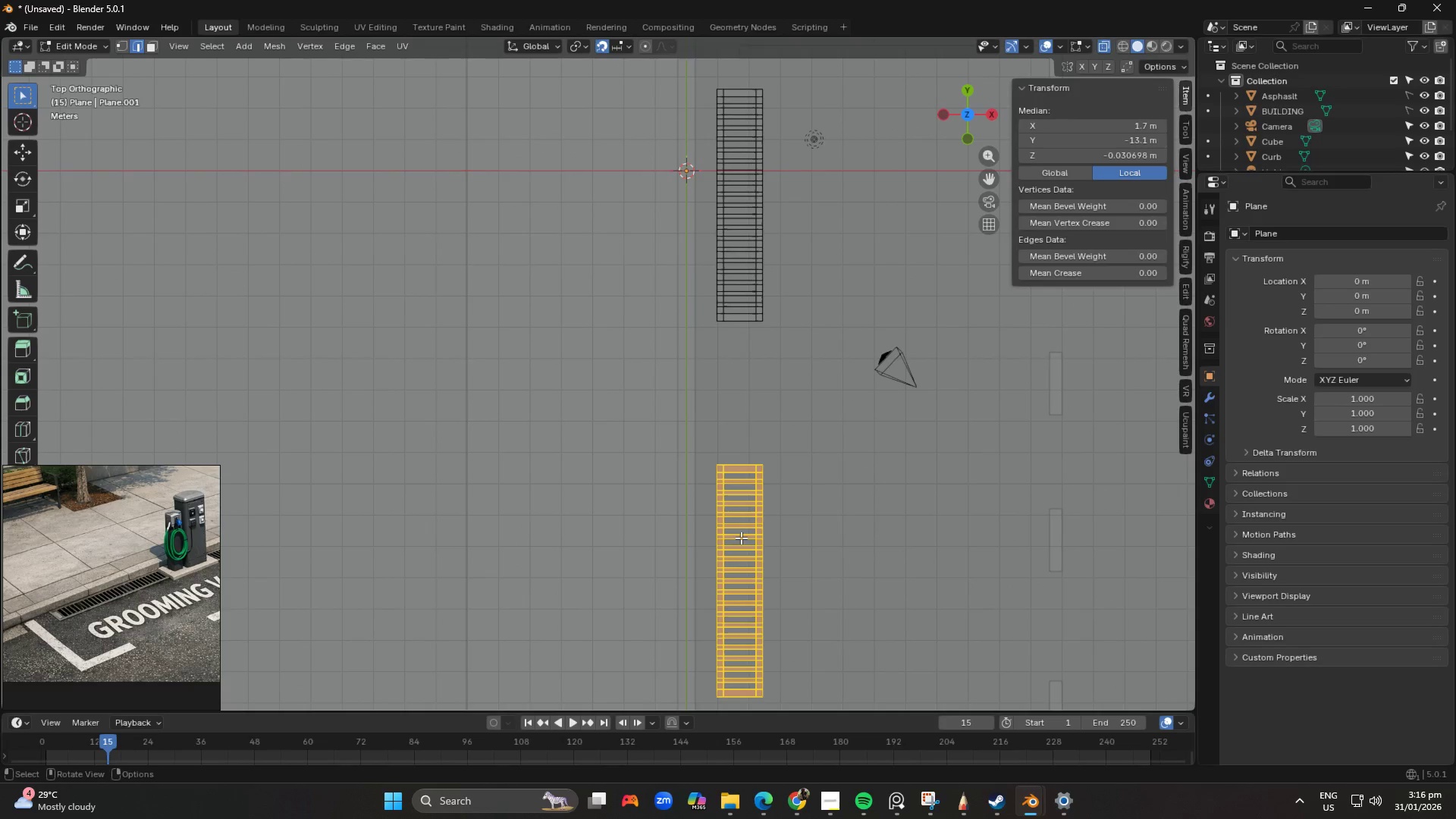 
type(sy)
 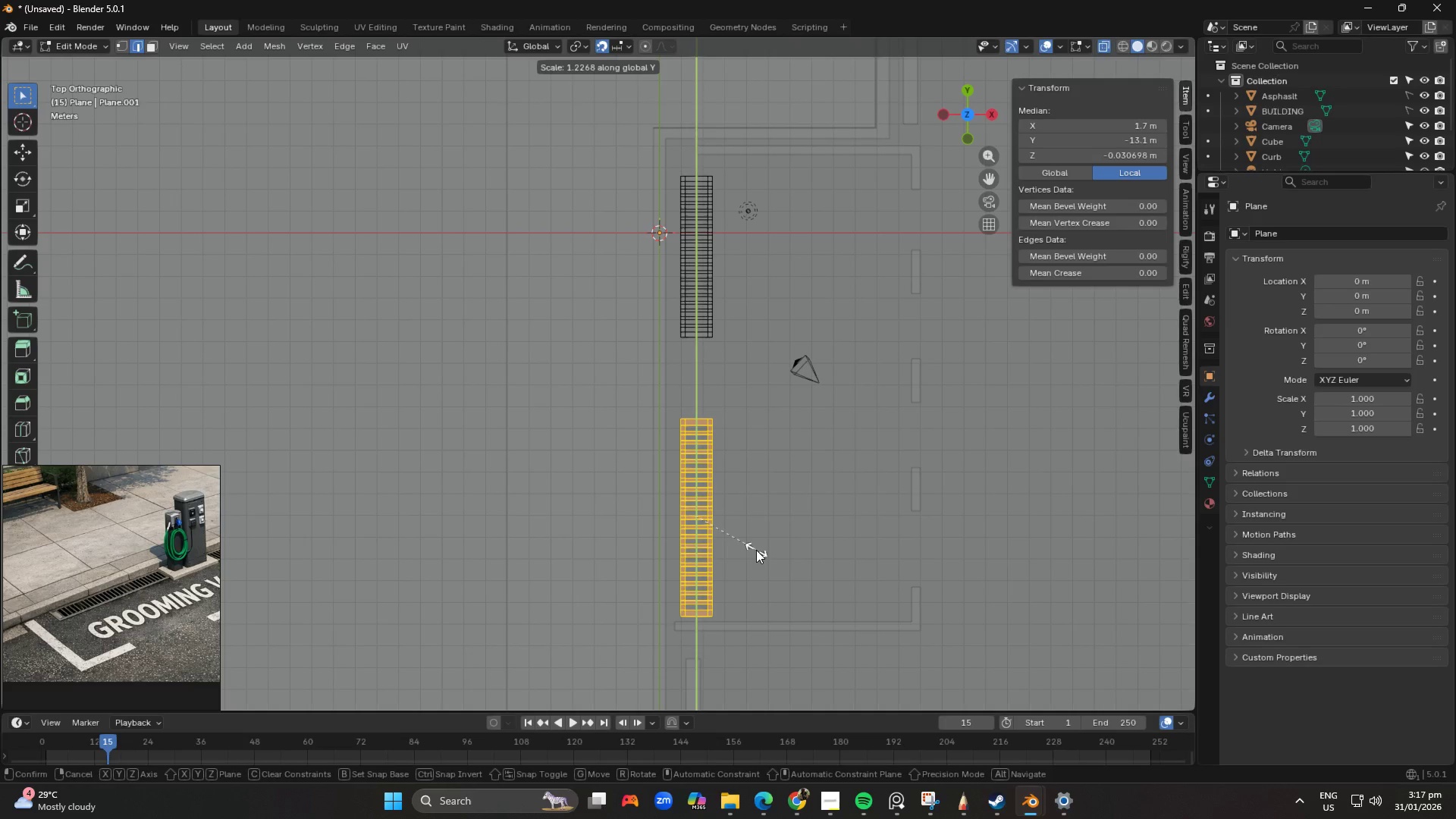 
scroll: coordinate [744, 539], scroll_direction: down, amount: 2.0
 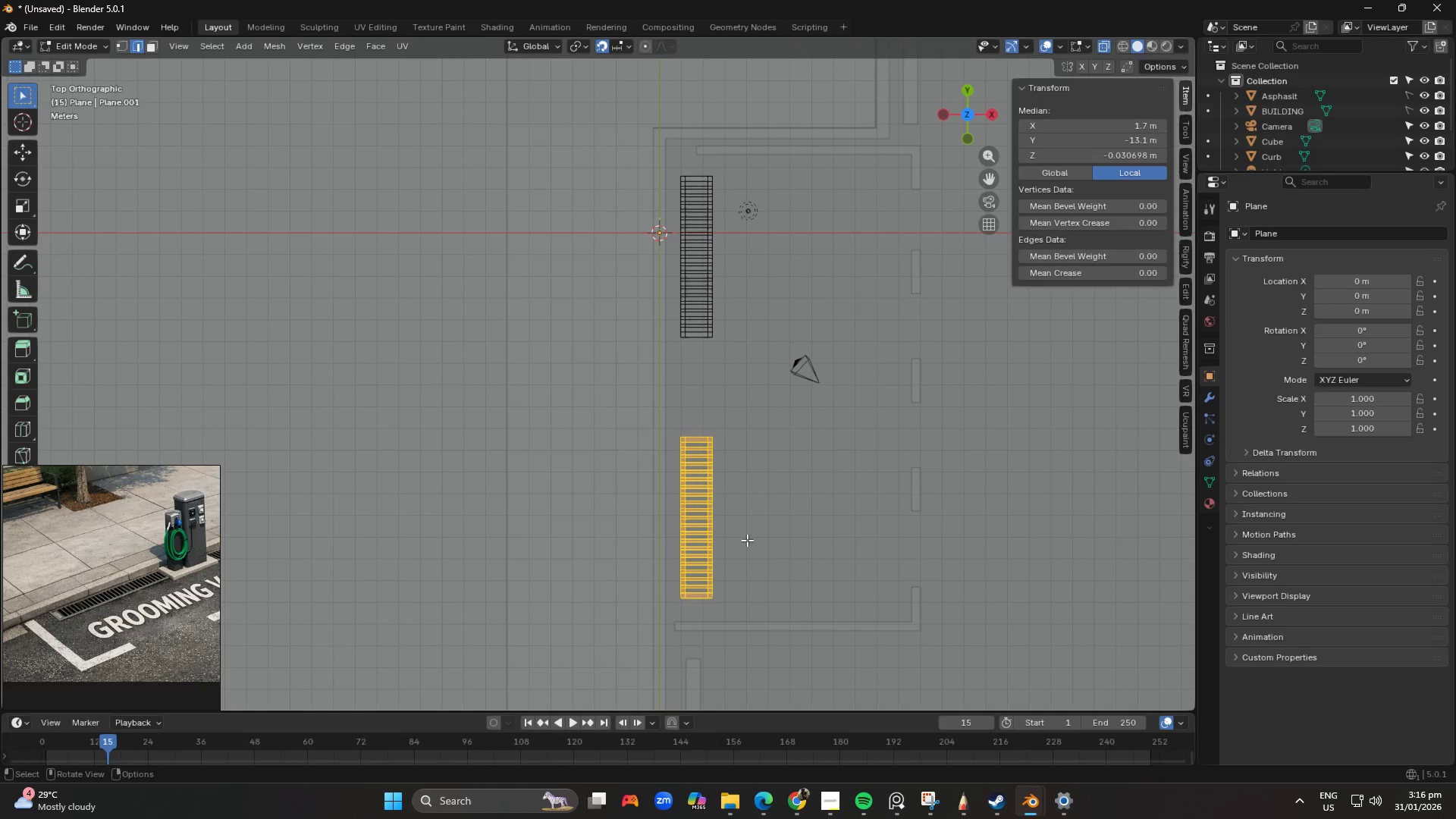 
left_click([758, 550])
 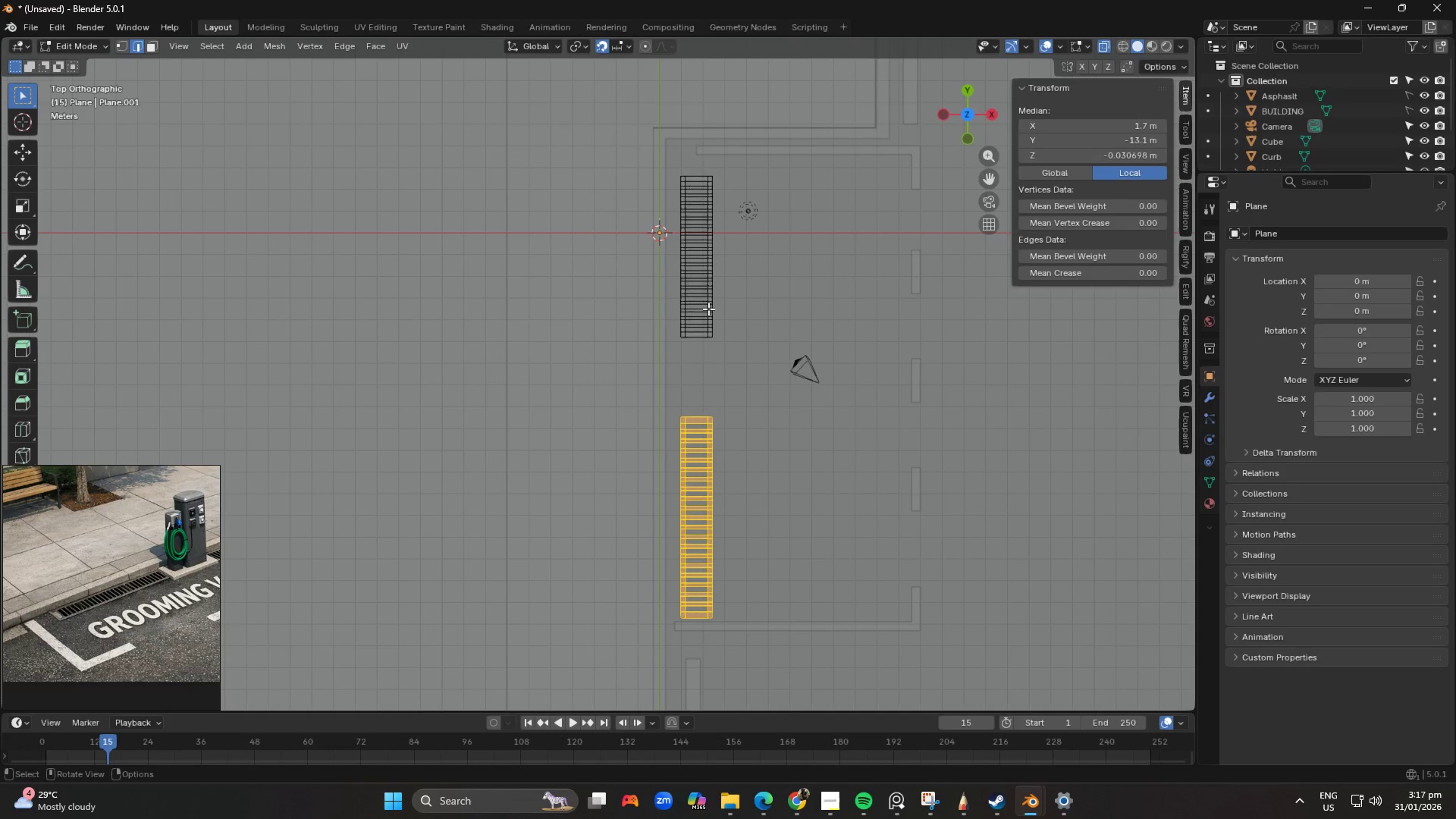 
left_click([704, 305])
 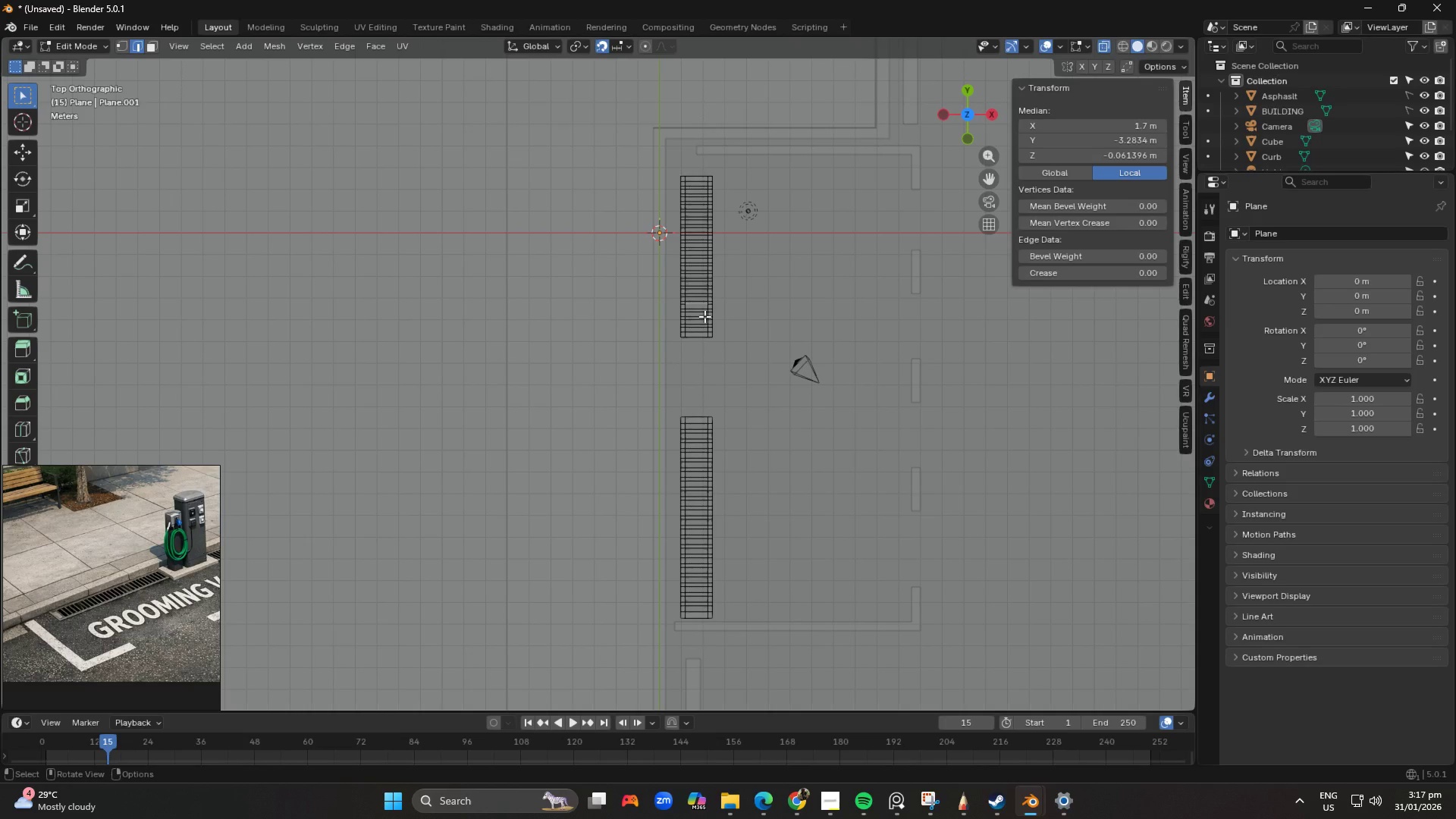 
key(L)
 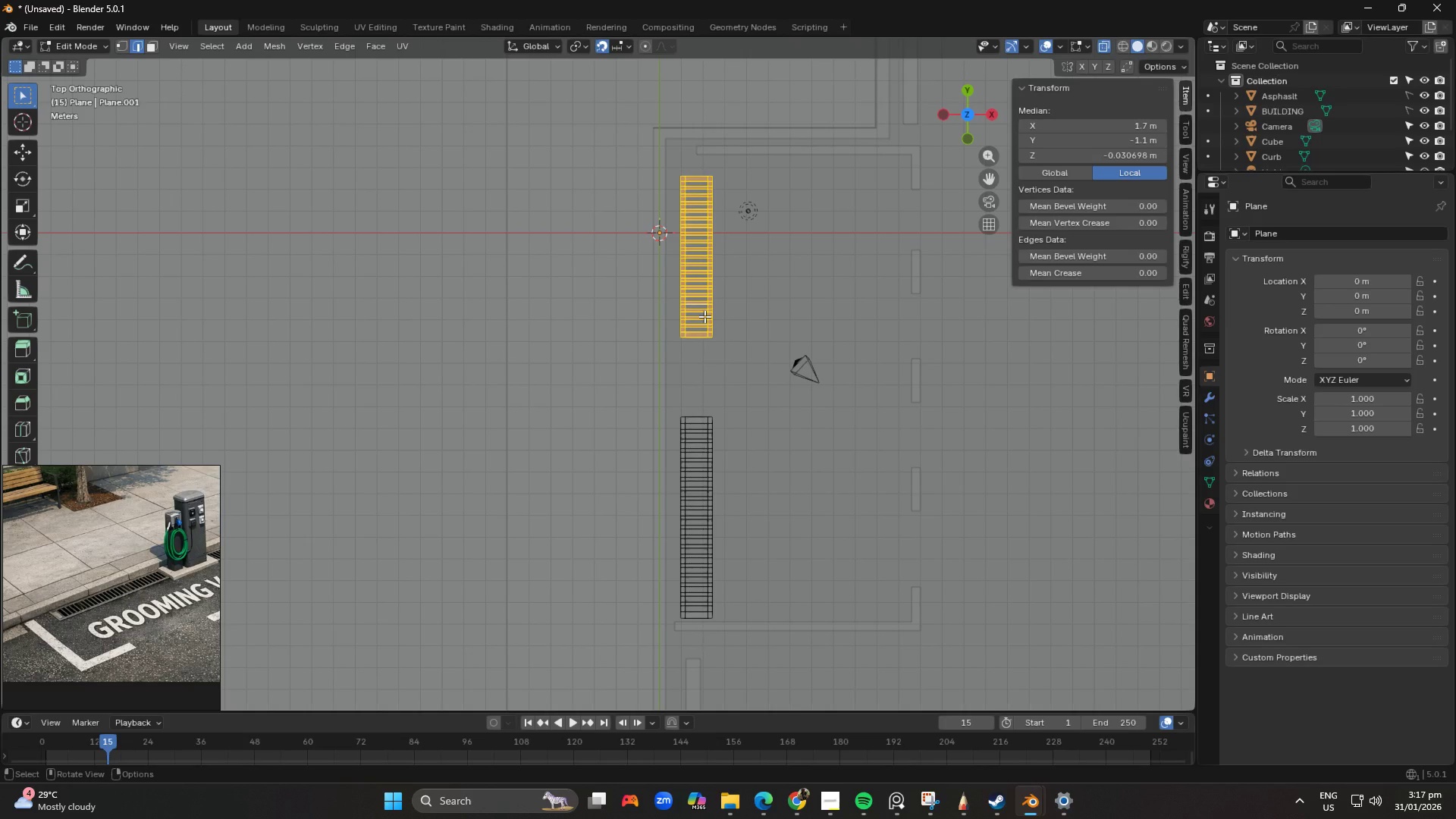 
key(Delete)
 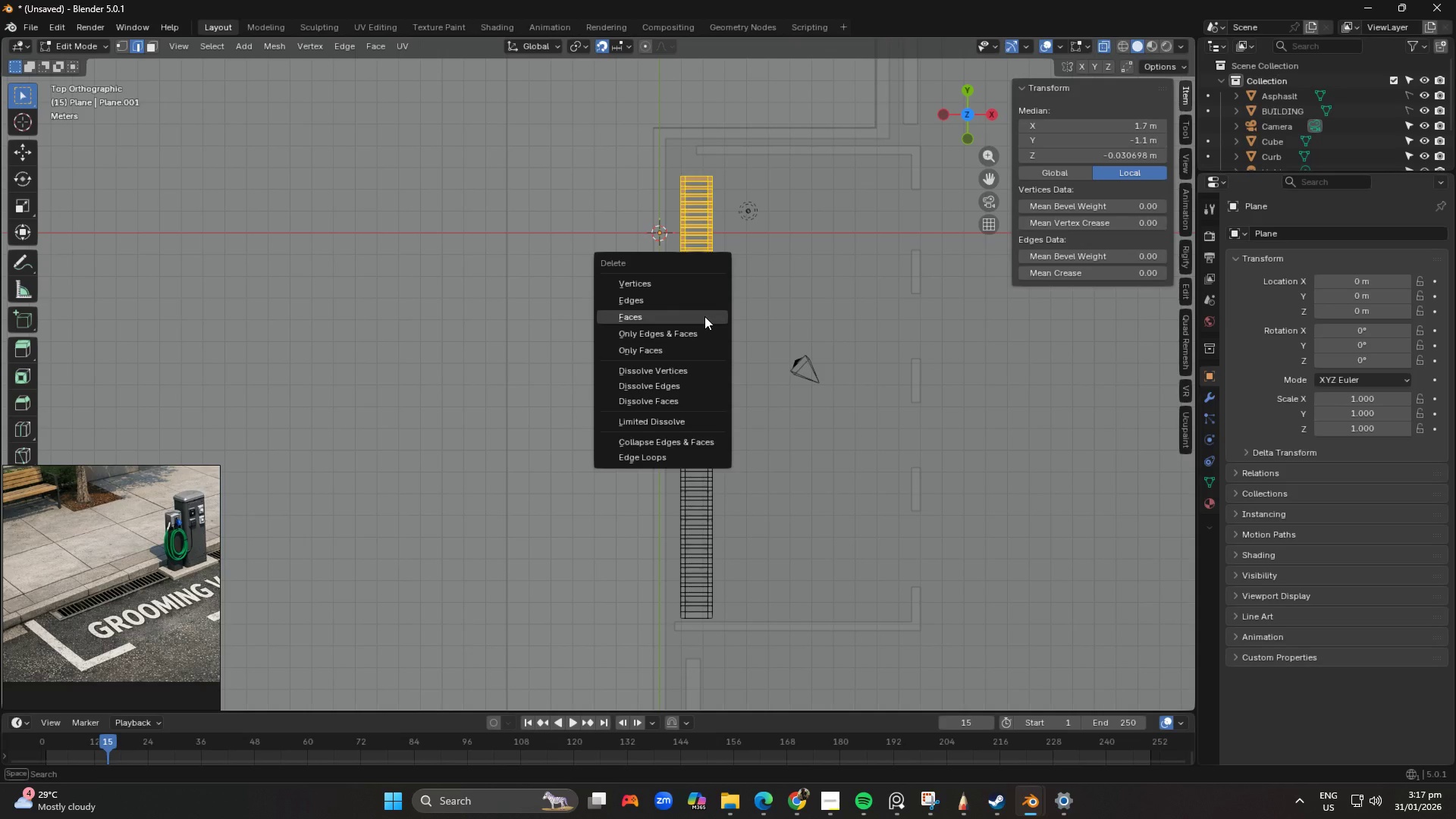 
left_click([704, 316])
 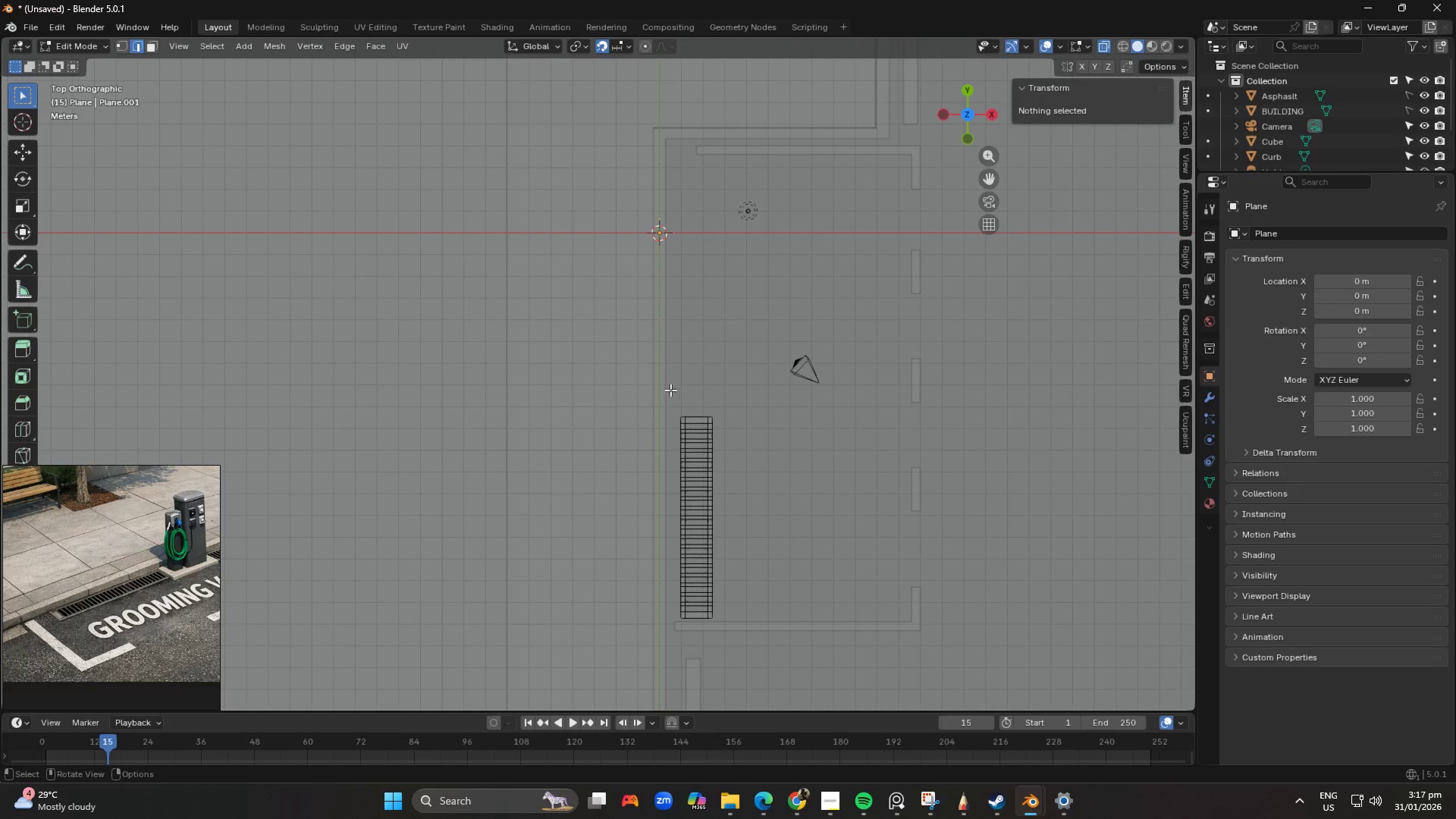 
left_click_drag(start_coordinate=[670, 390], to_coordinate=[773, 661])
 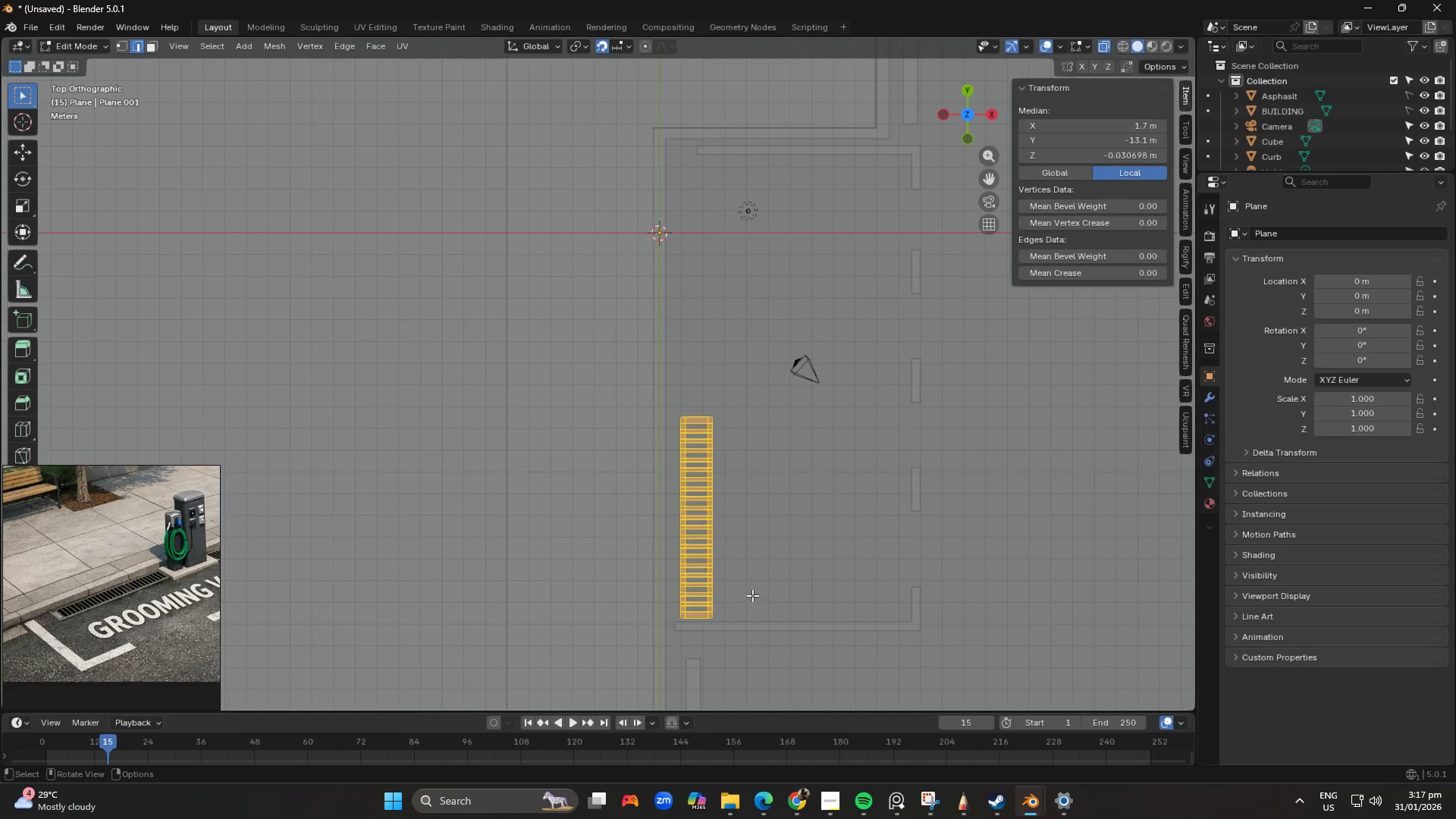 
type(Dg)
 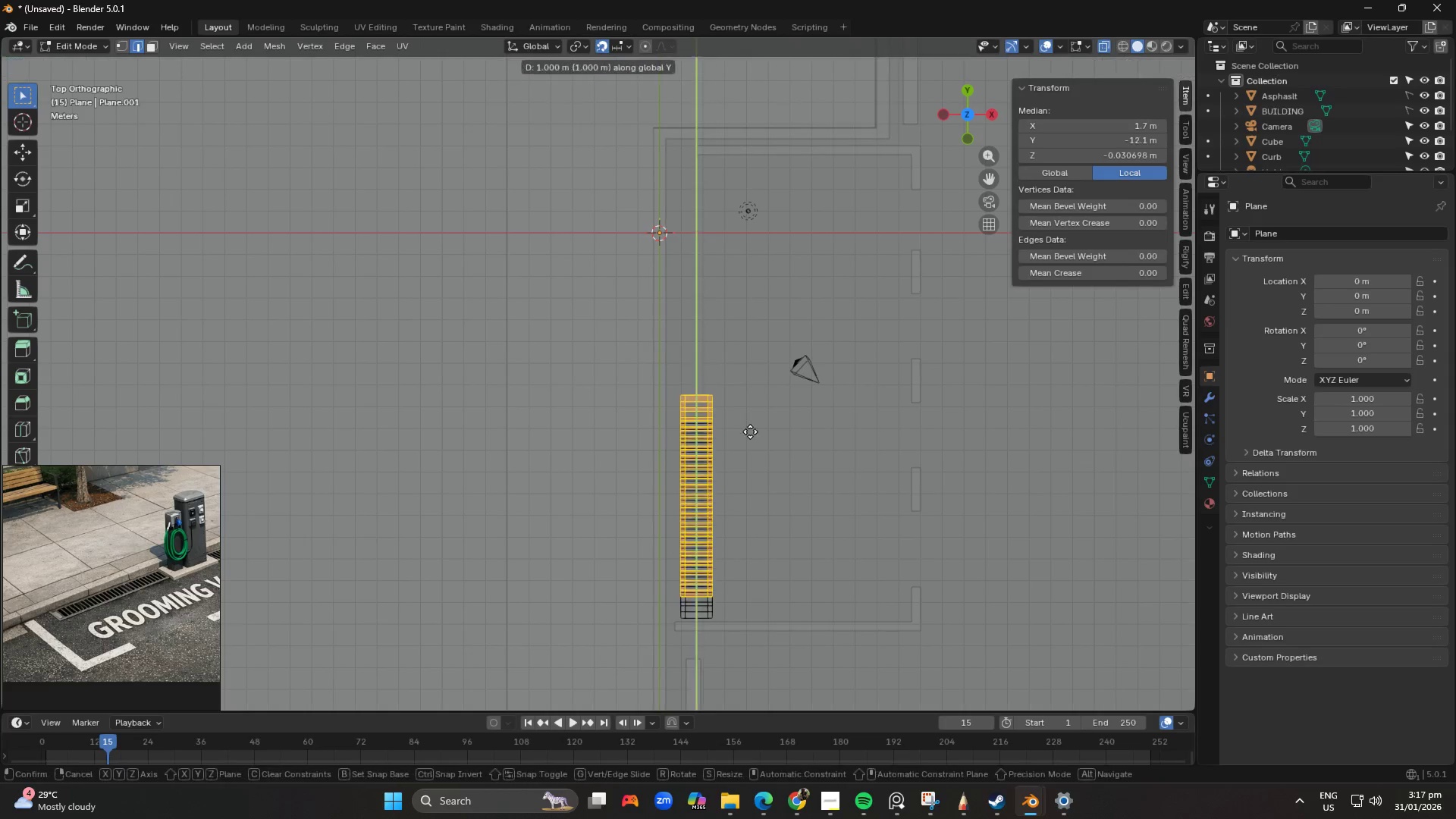 
key(Y)
 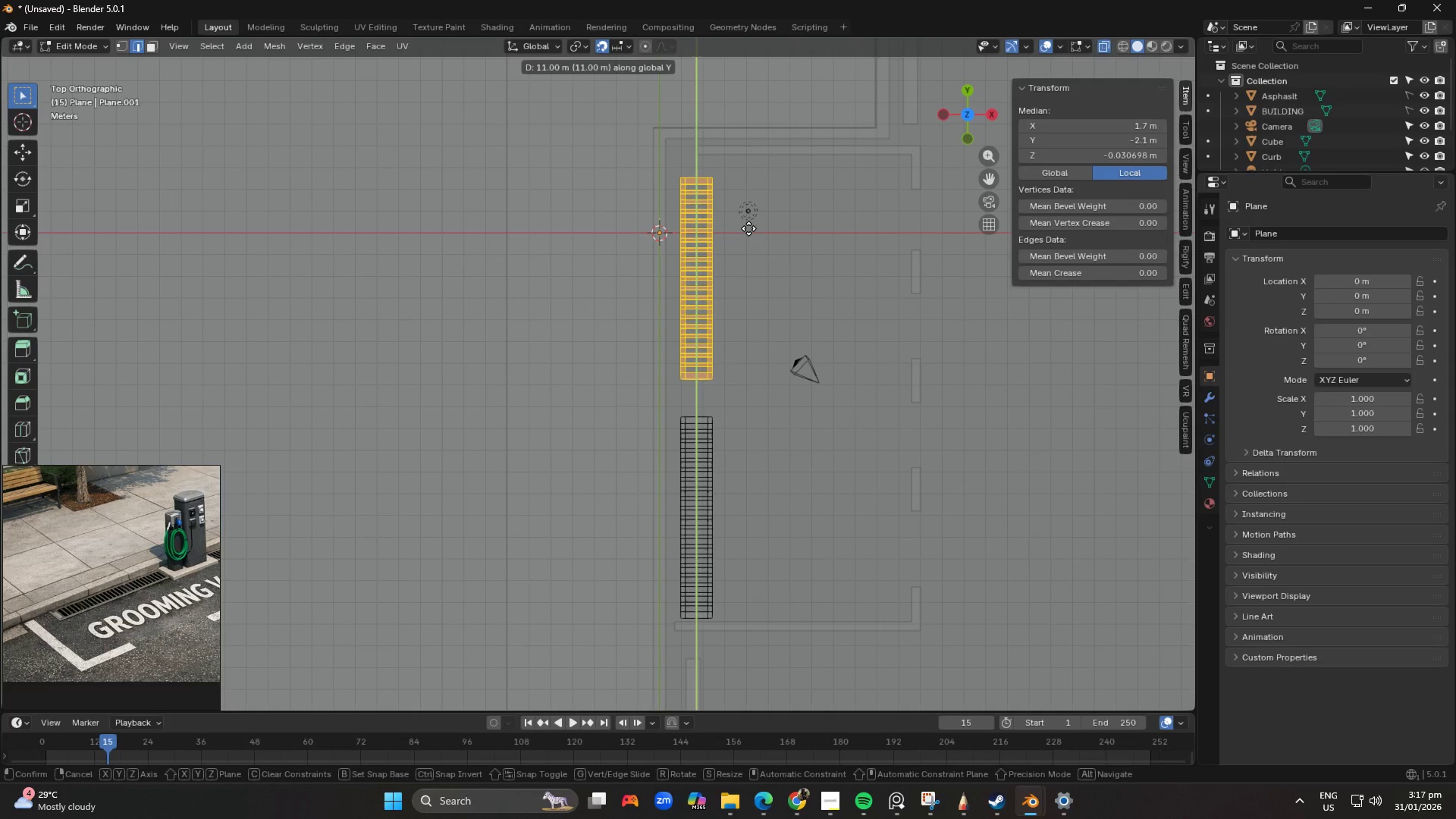 
hold_key(key=ShiftLeft, duration=1.52)
left_click([749, 225])
 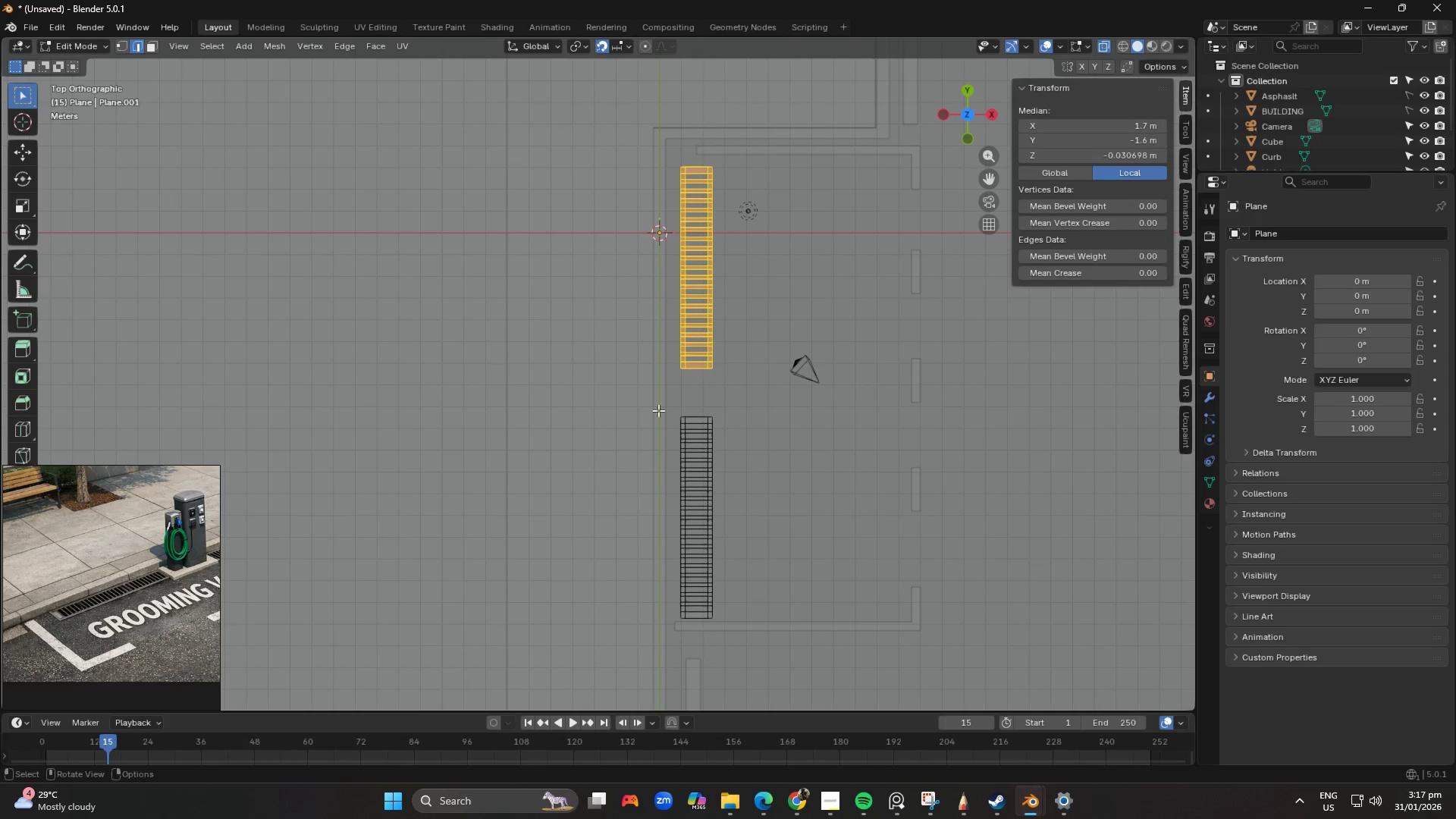 
left_click_drag(start_coordinate=[658, 386], to_coordinate=[778, 670])
 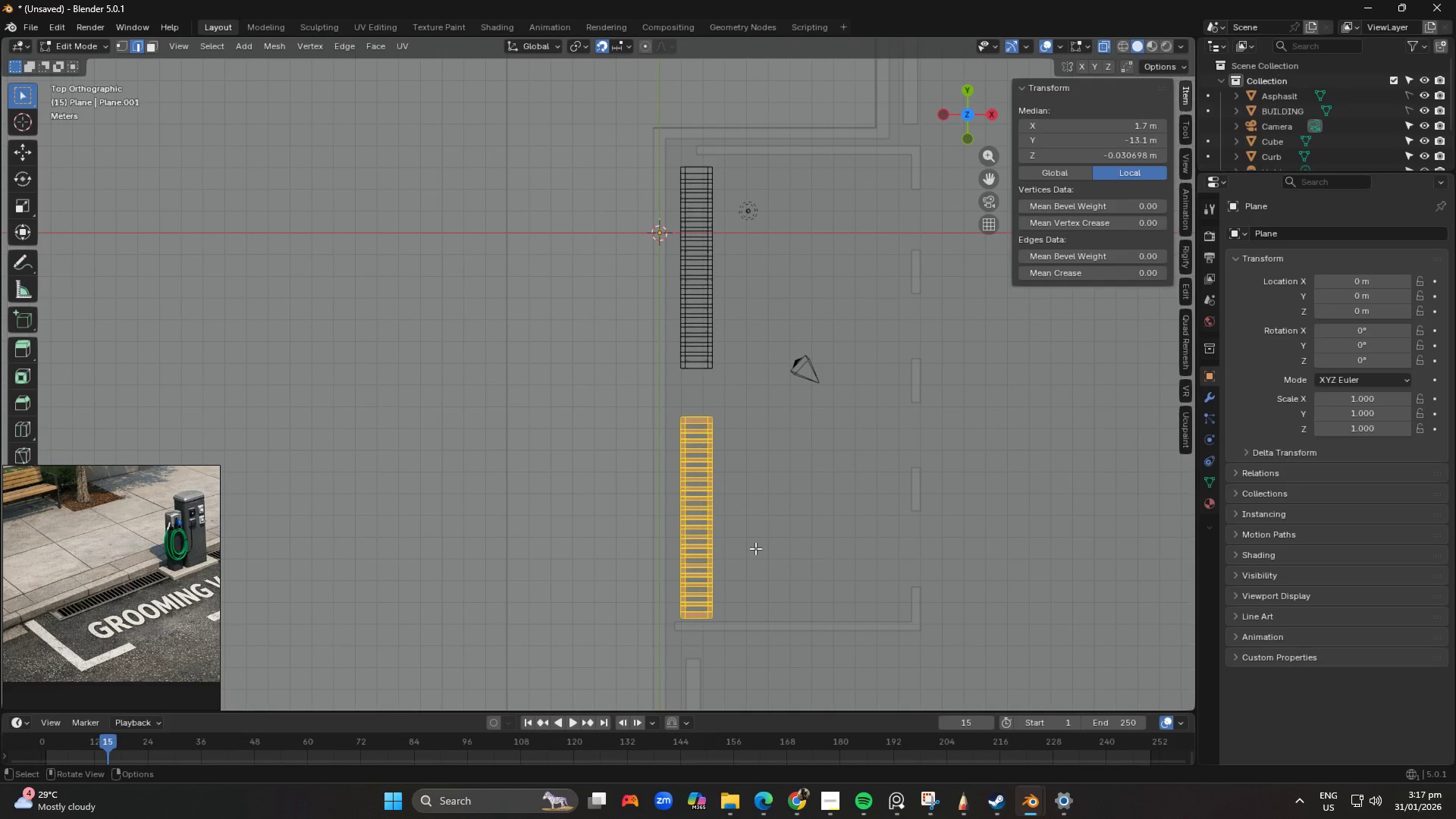 
wait(6.7)
 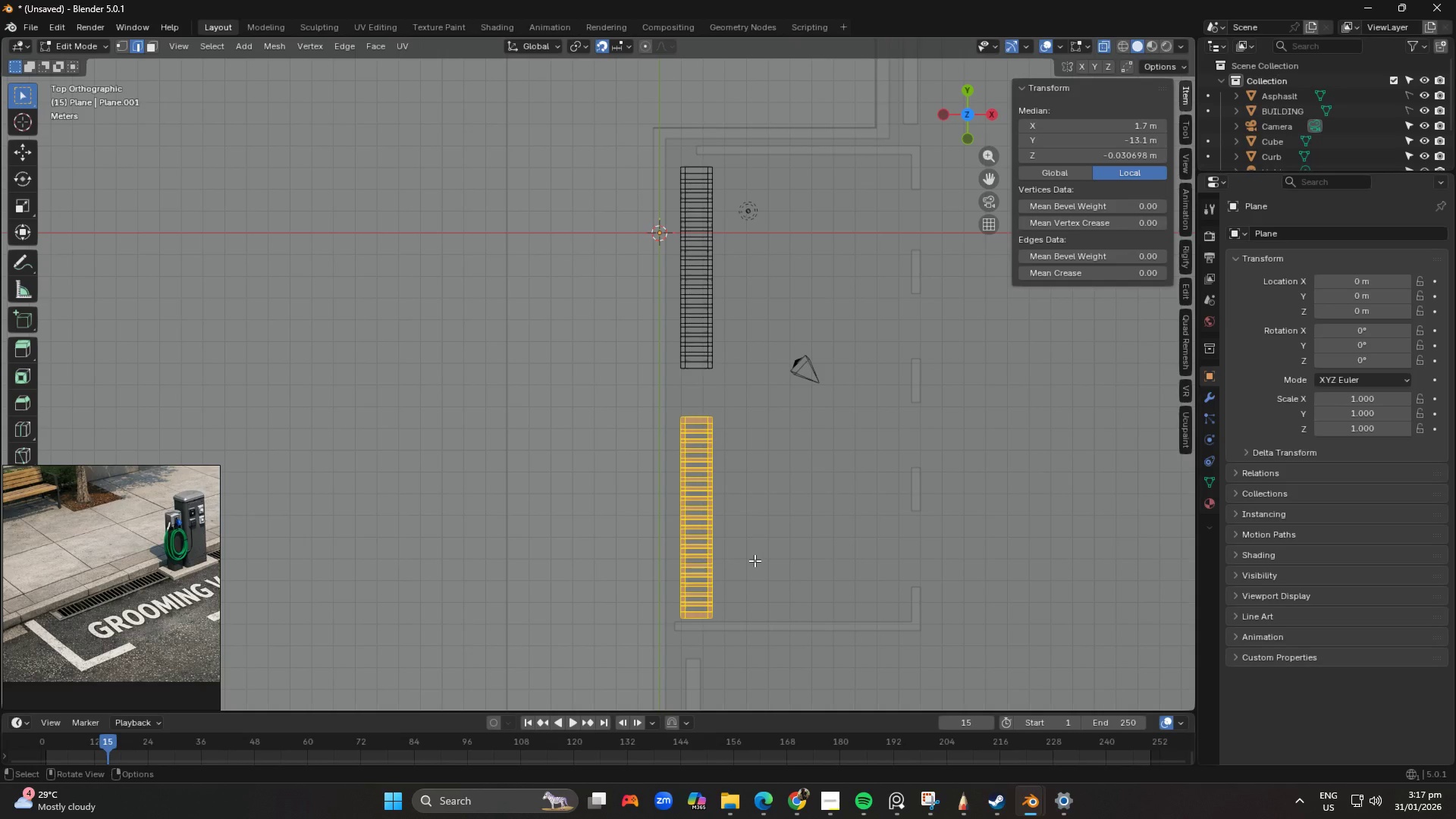 
type(gy)
 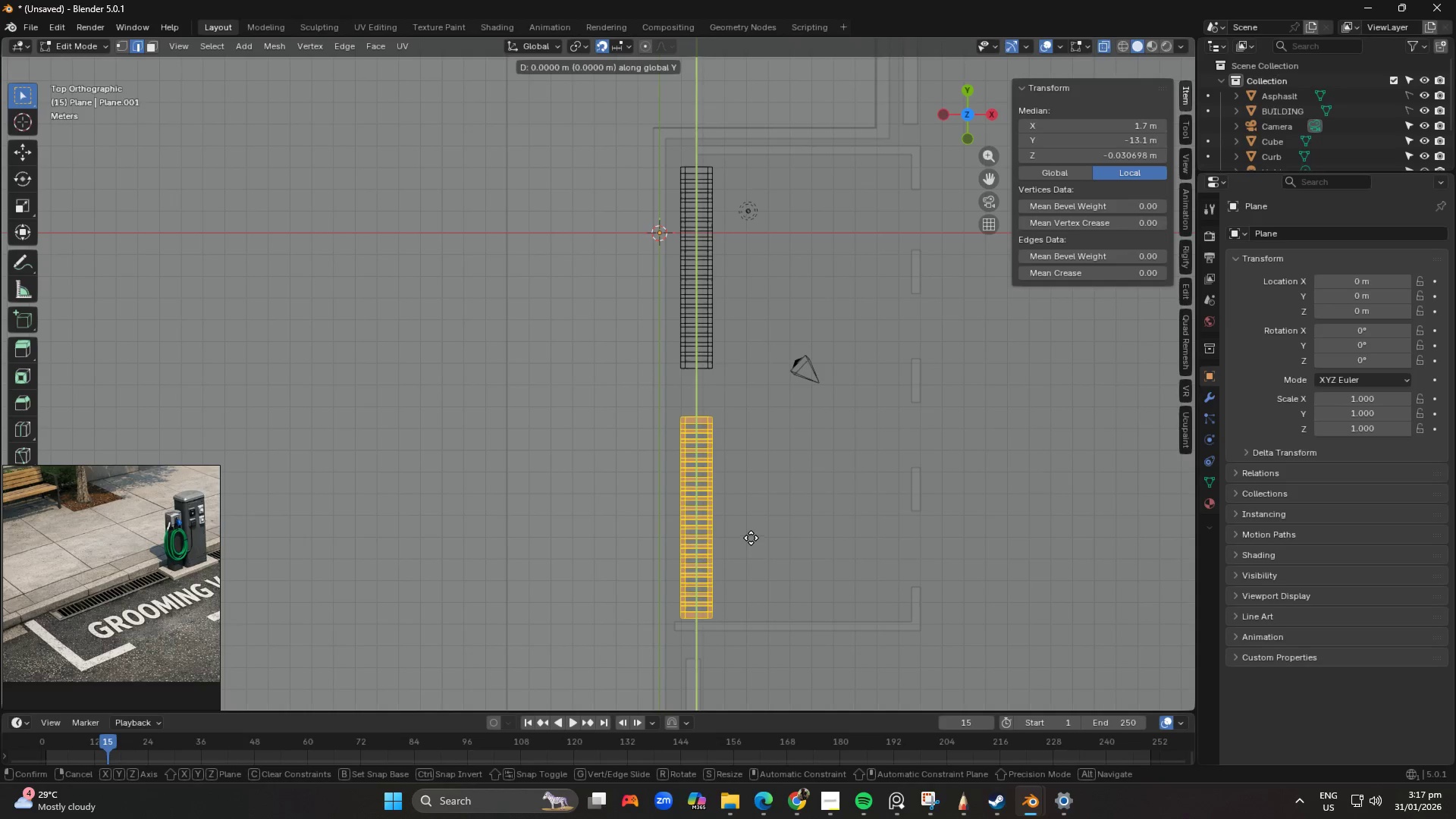 
hold_key(key=ShiftLeft, duration=1.5)
 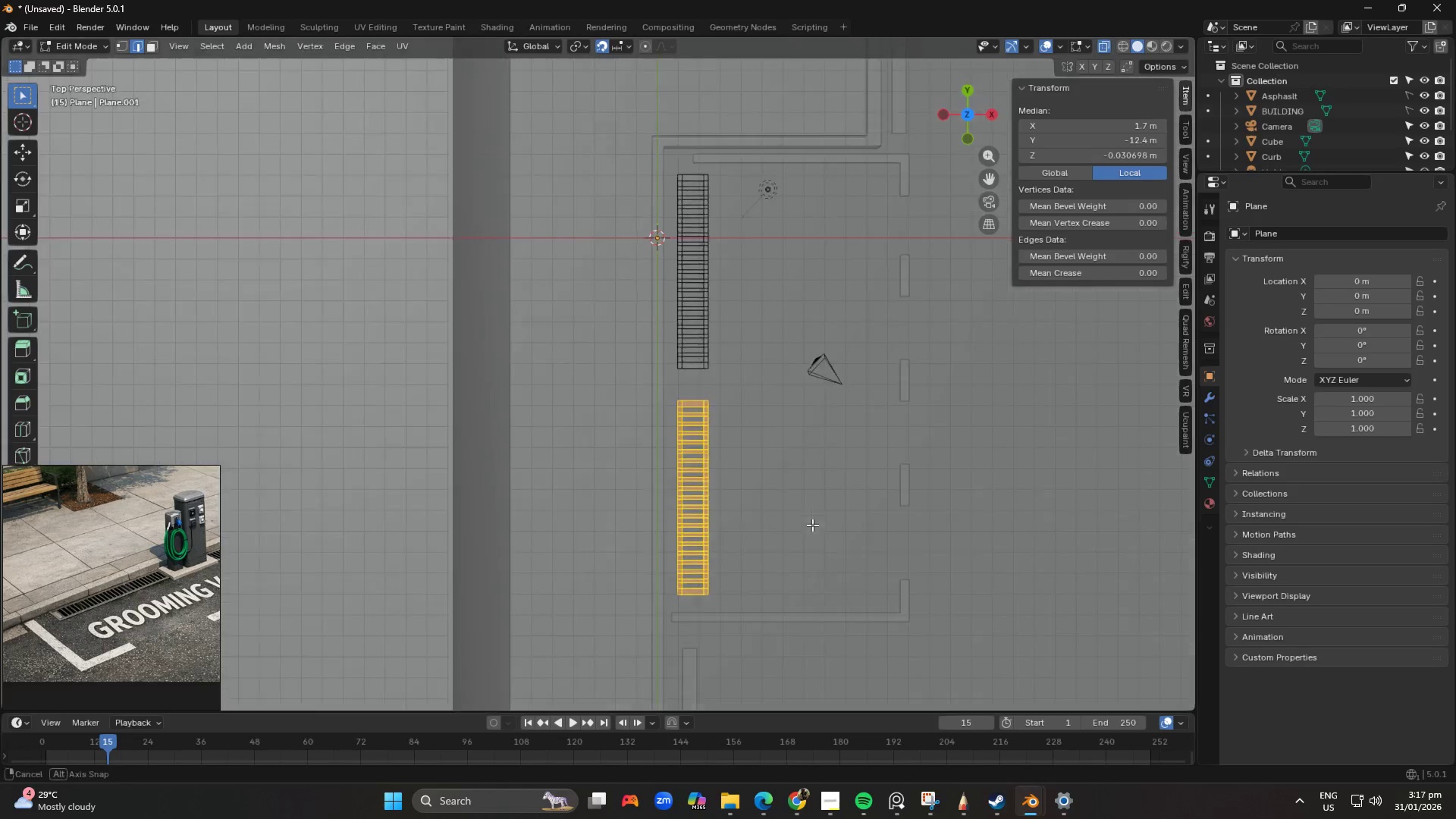 
hold_key(key=ShiftLeft, duration=0.31)
left_click([750, 525])
 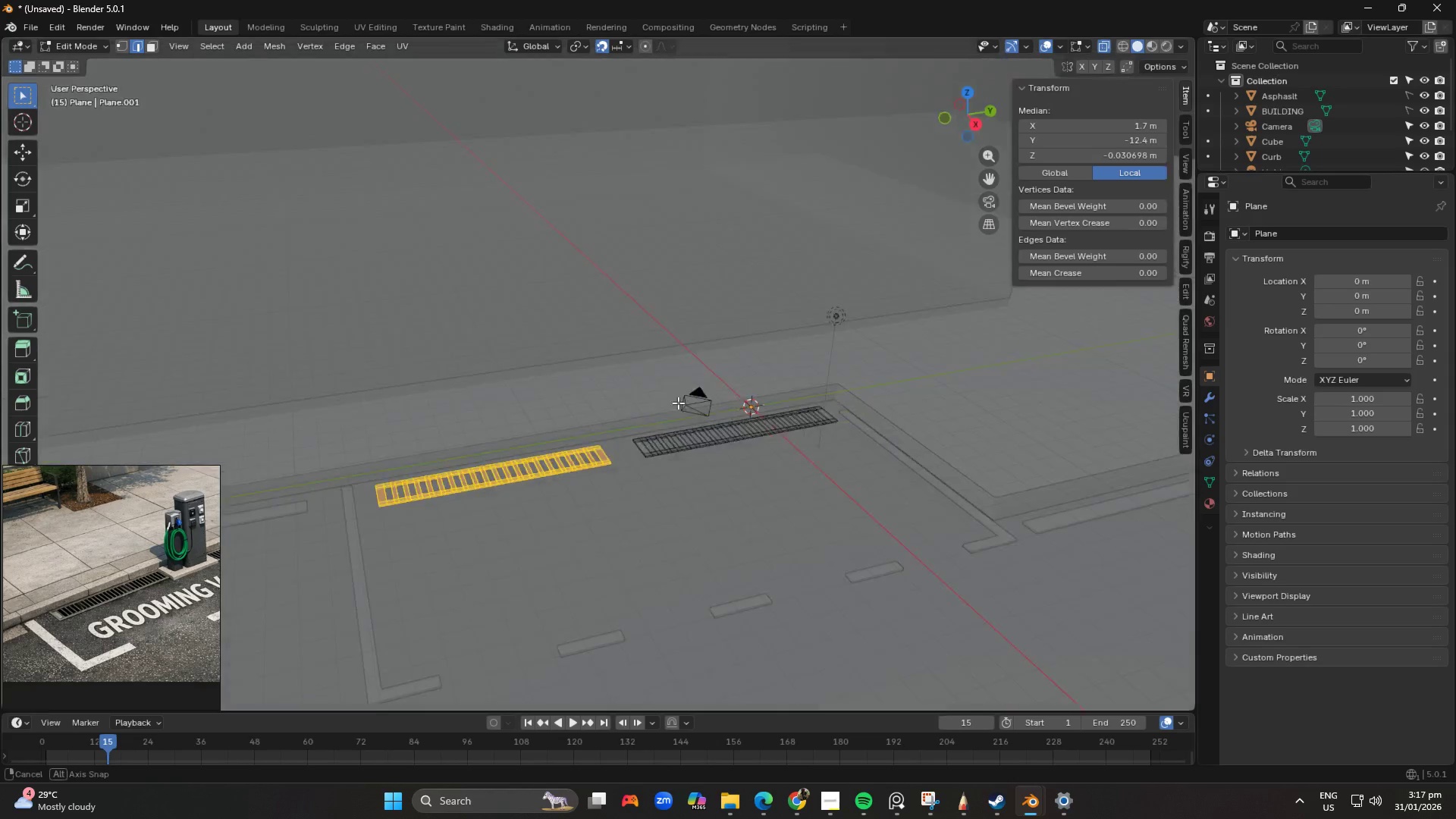 
scroll: coordinate [776, 378], scroll_direction: down, amount: 4.0
 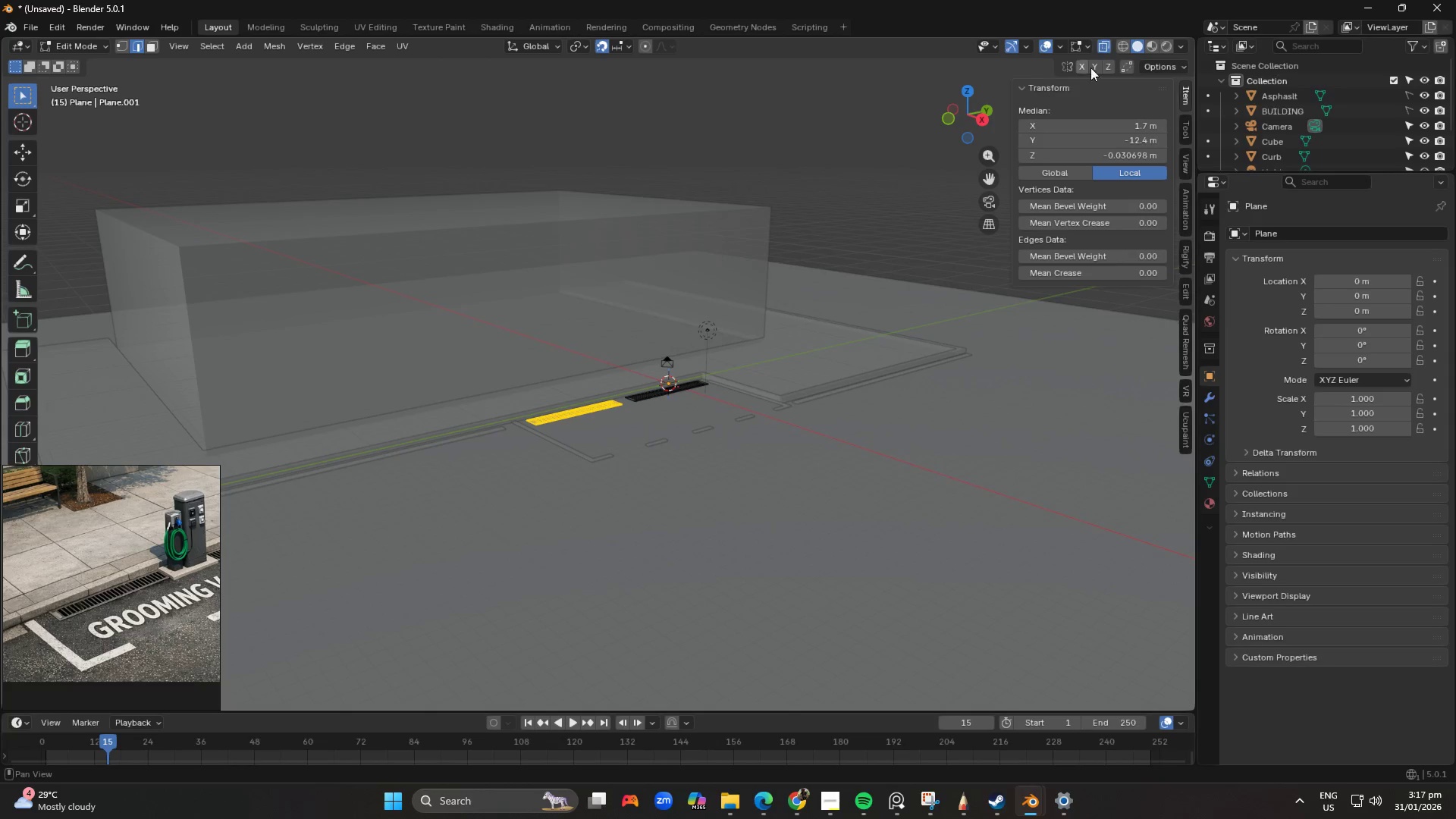 
left_click([1104, 46])
 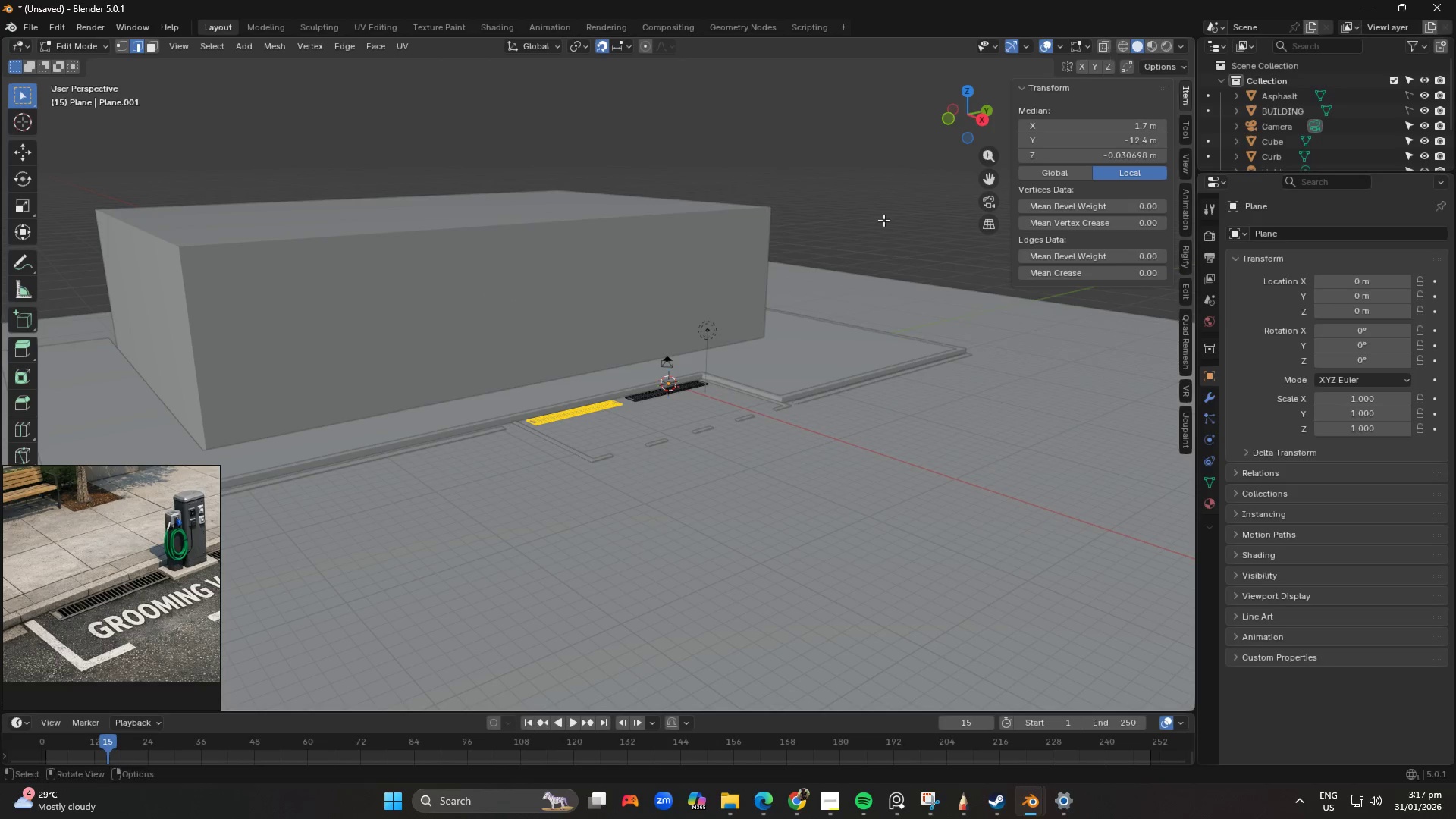 
key(Tab)
 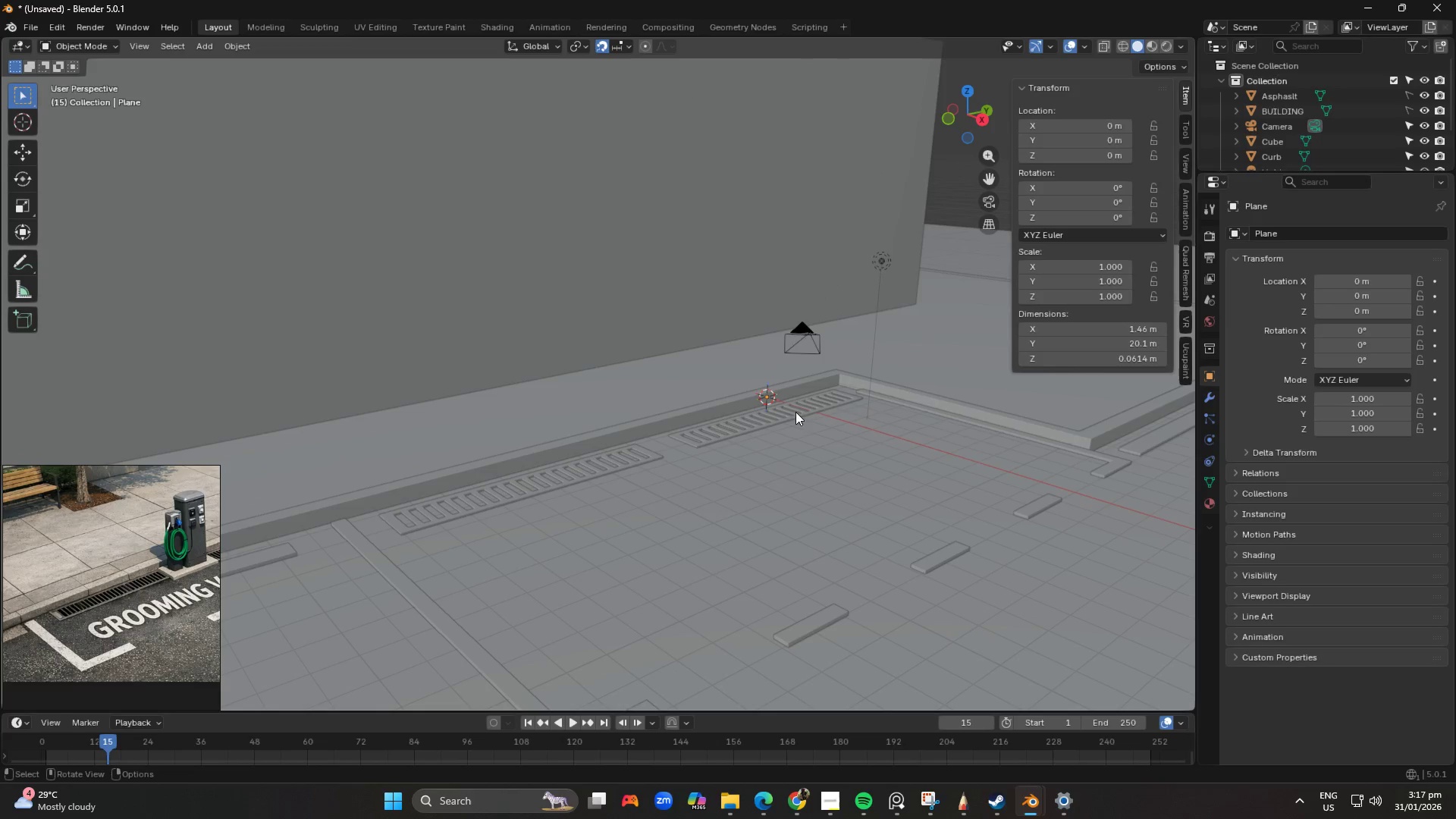 
scroll: coordinate [635, 400], scroll_direction: up, amount: 5.0
 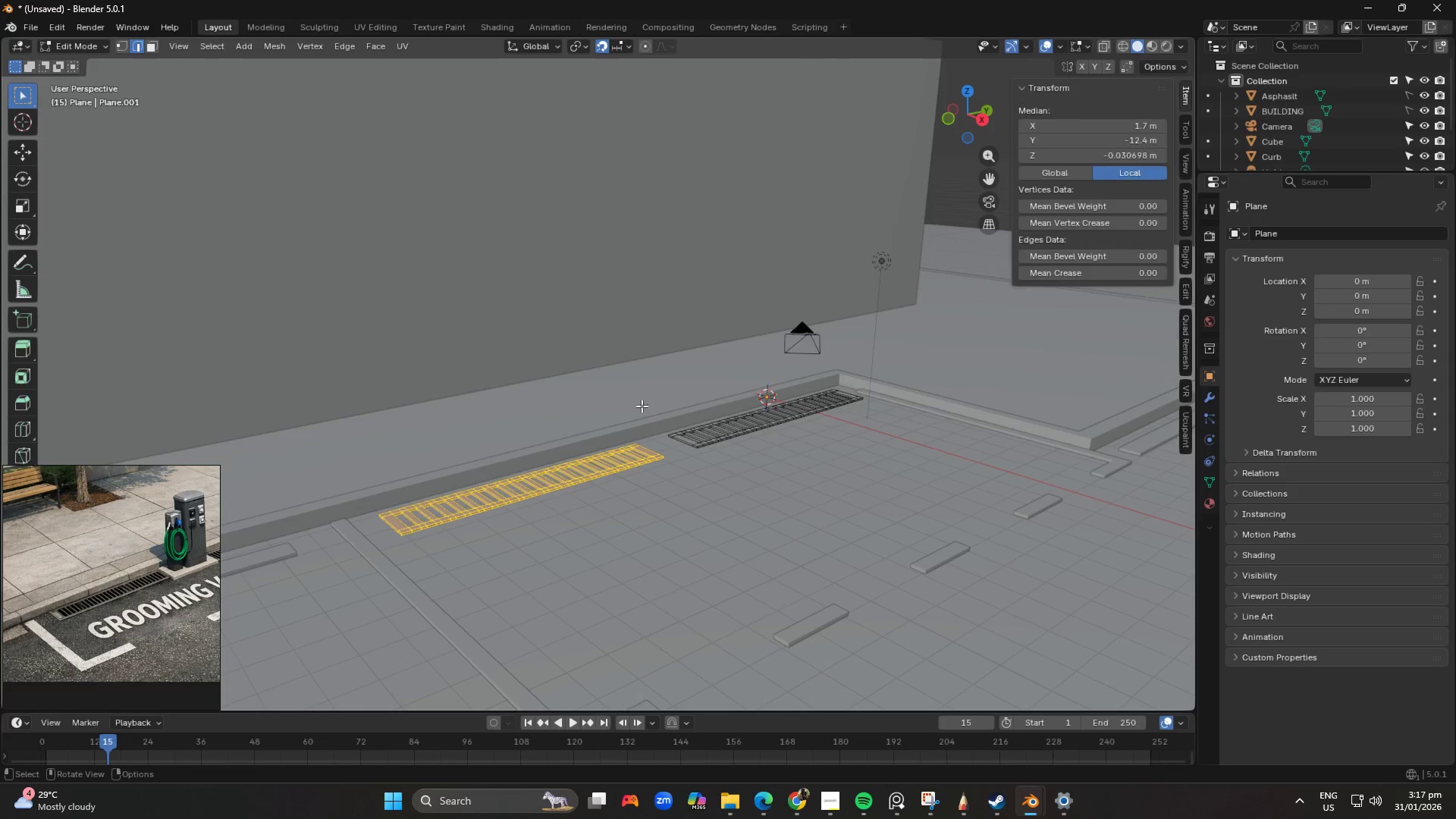 
scroll: coordinate [801, 420], scroll_direction: down, amount: 2.0
 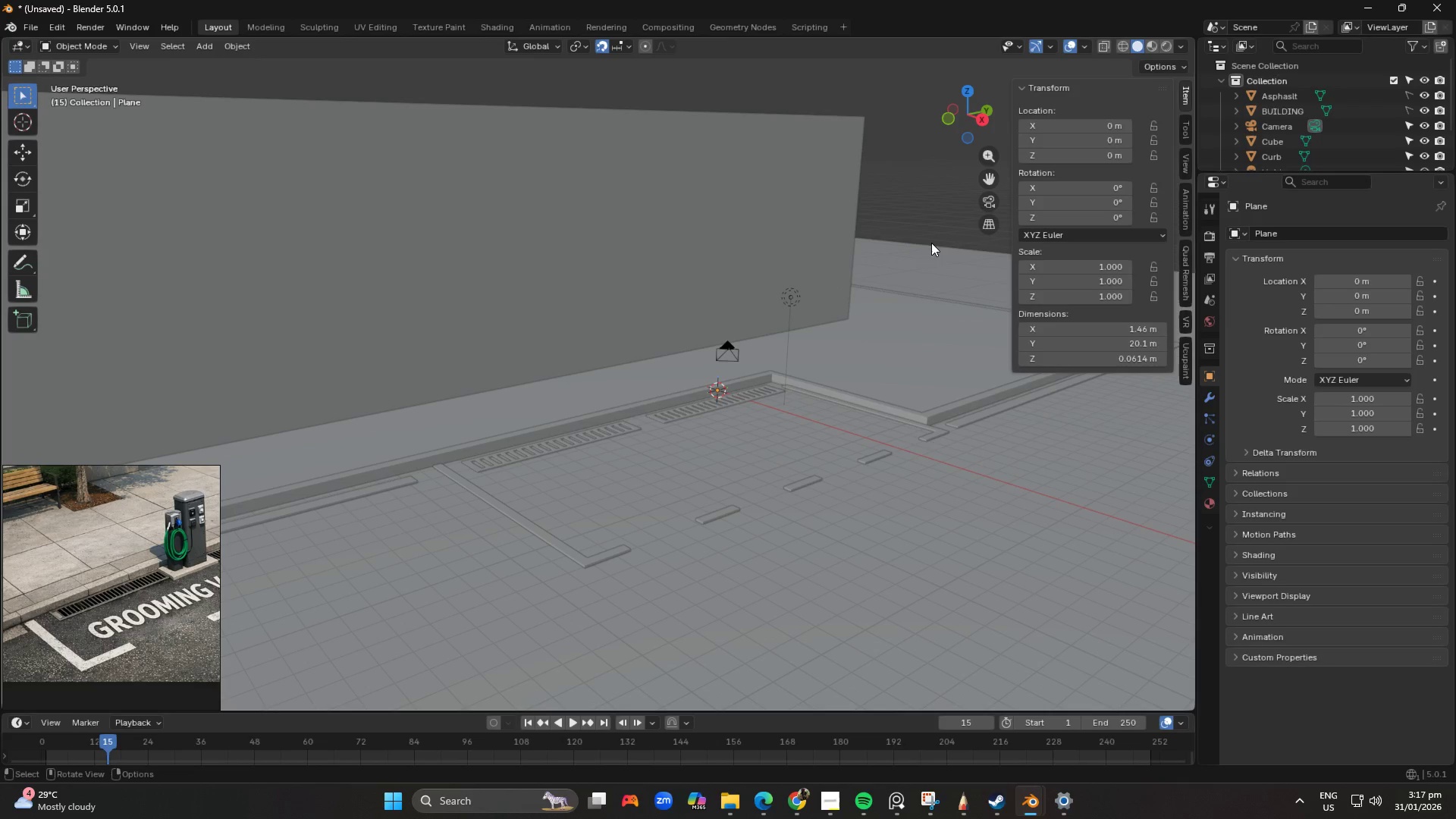 
left_click([908, 193])
 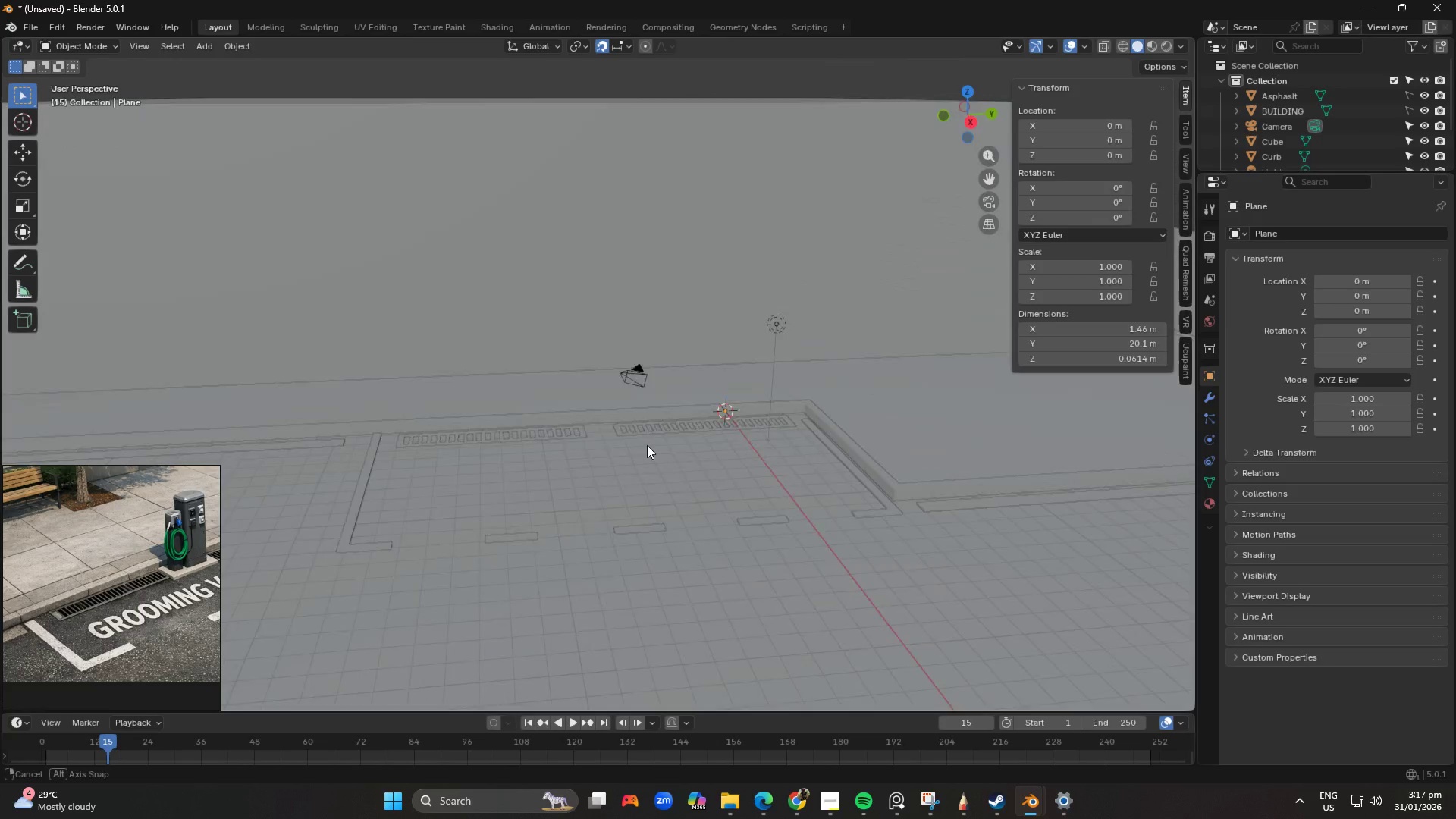 
scroll: coordinate [567, 424], scroll_direction: up, amount: 2.0
 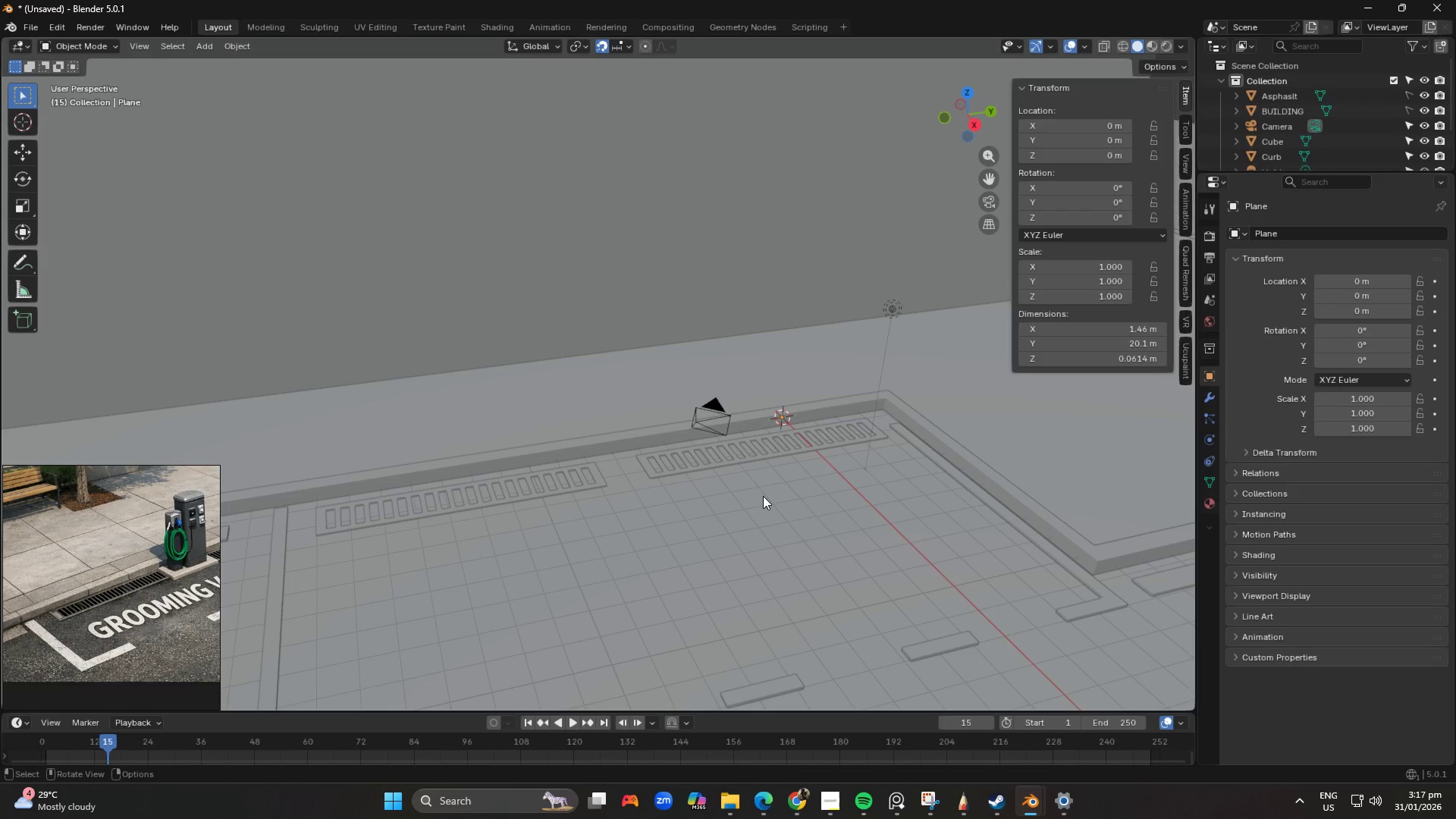 
wait(6.15)
 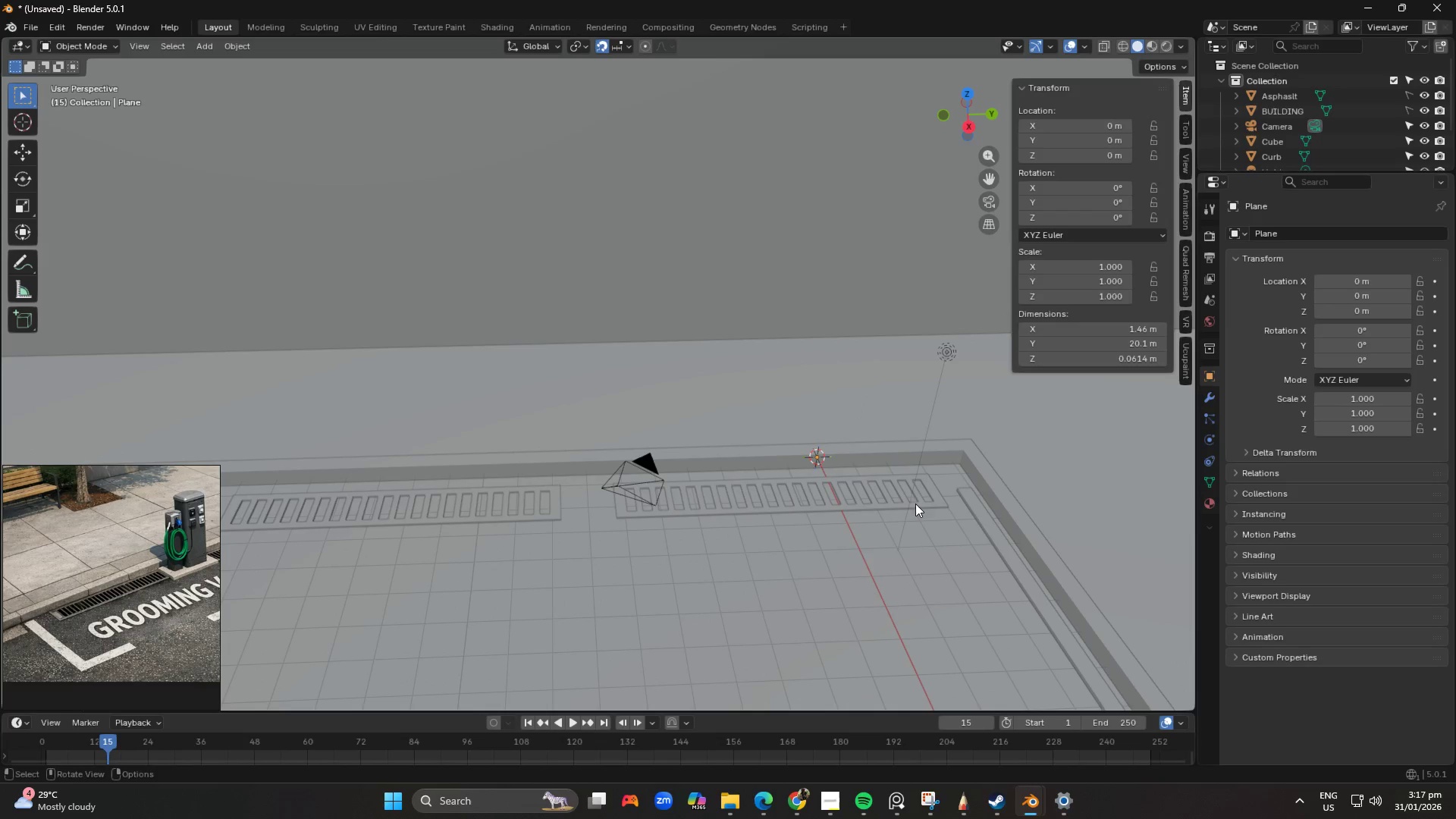 
key(Shift+ShiftLeft)
 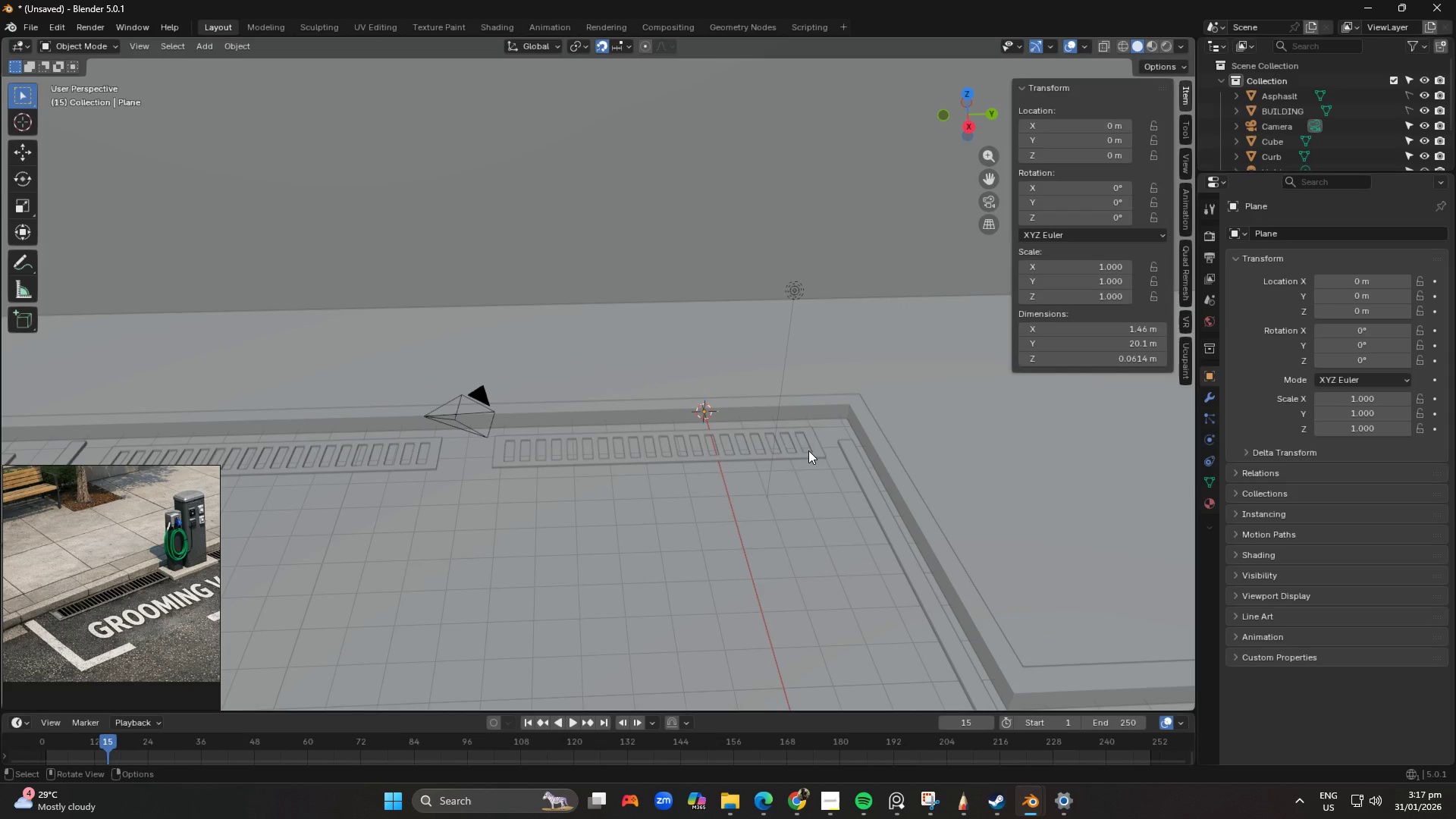 
scroll: coordinate [864, 513], scroll_direction: up, amount: 1.0
 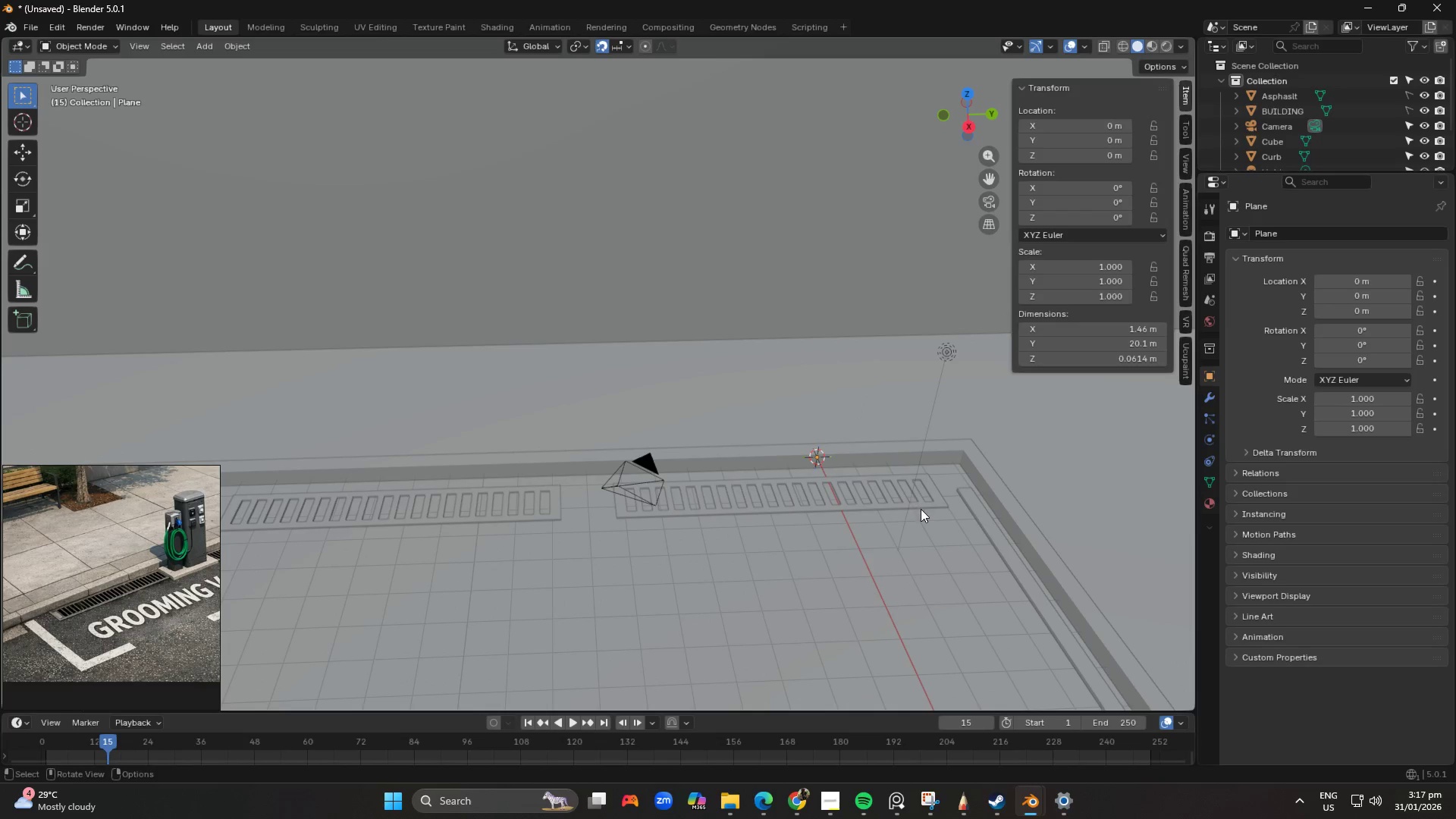 
left_click([808, 450])
 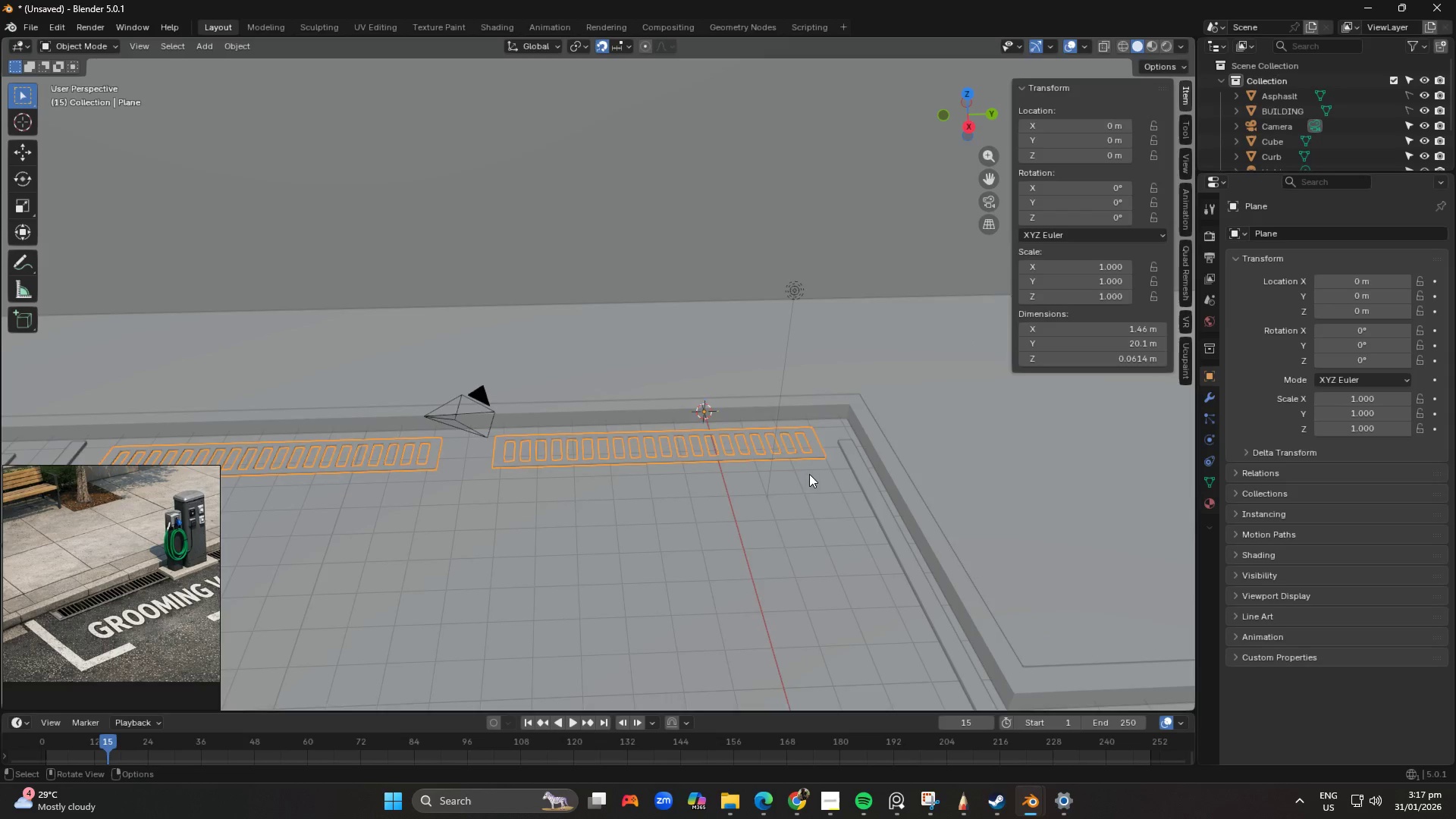 
scroll: coordinate [809, 478], scroll_direction: down, amount: 3.0
 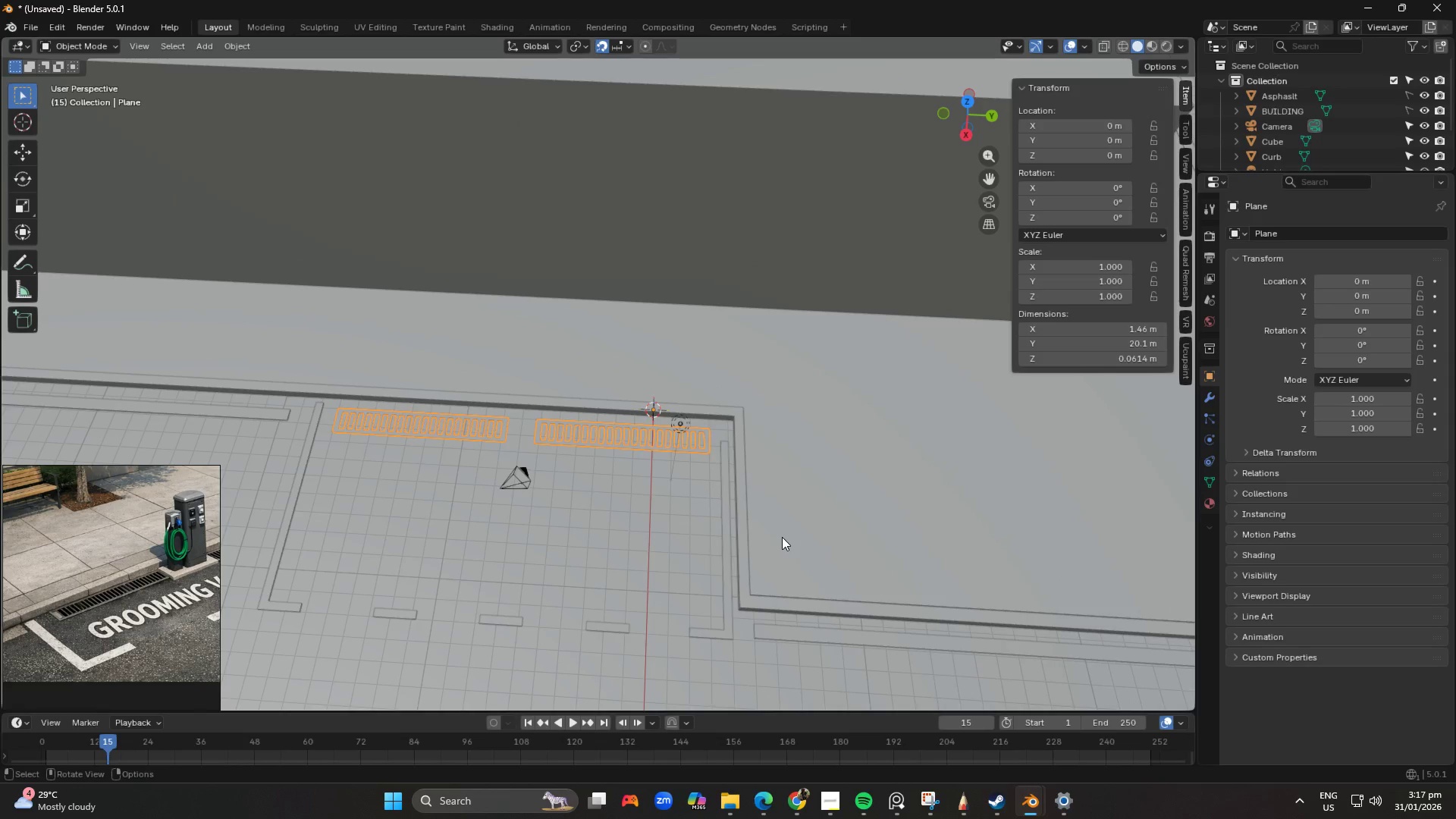 
scroll: coordinate [782, 537], scroll_direction: up, amount: 1.0
 